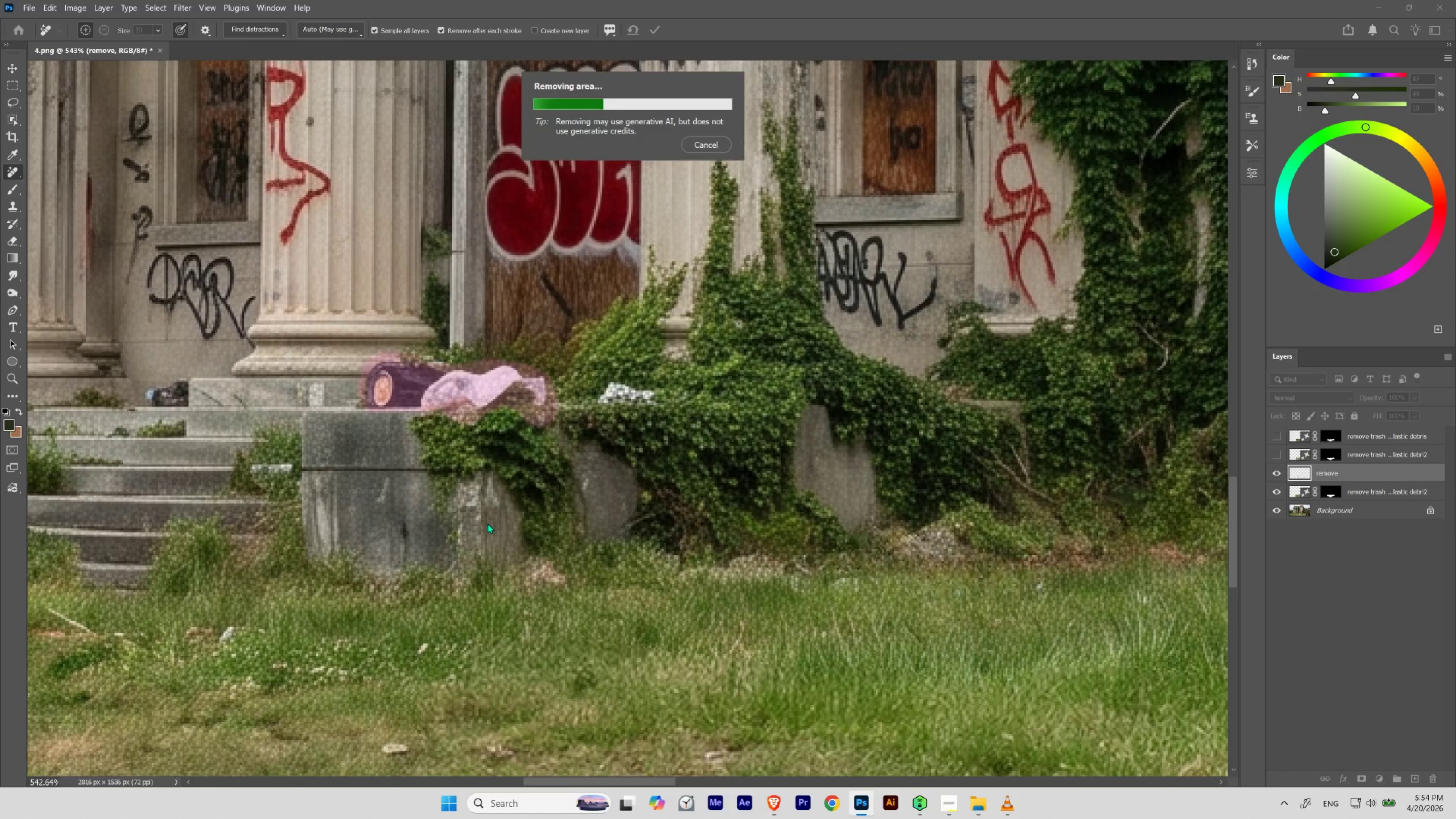 
wait(12.83)
 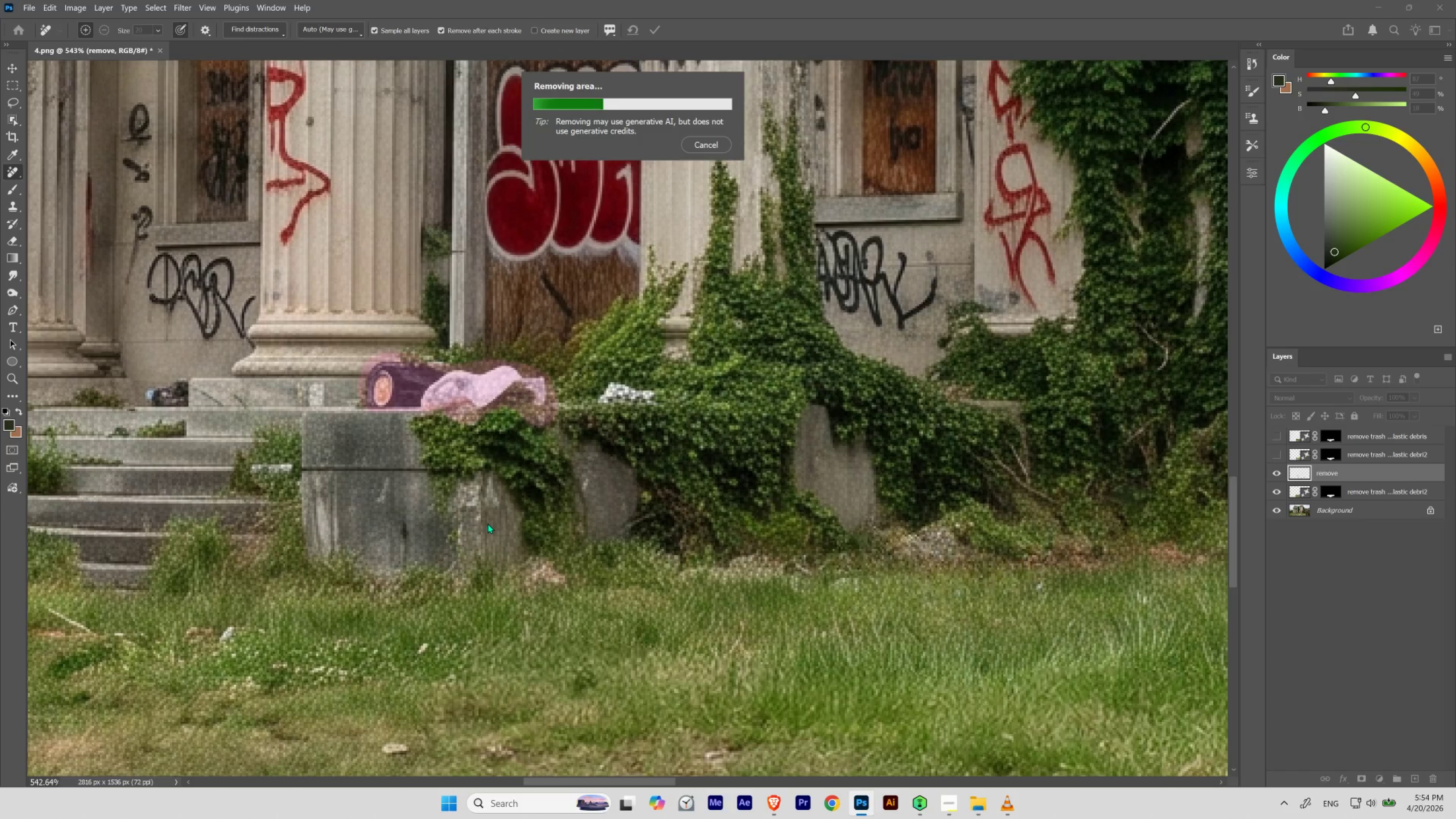 
hold_key(key=ControlLeft, duration=0.88)
 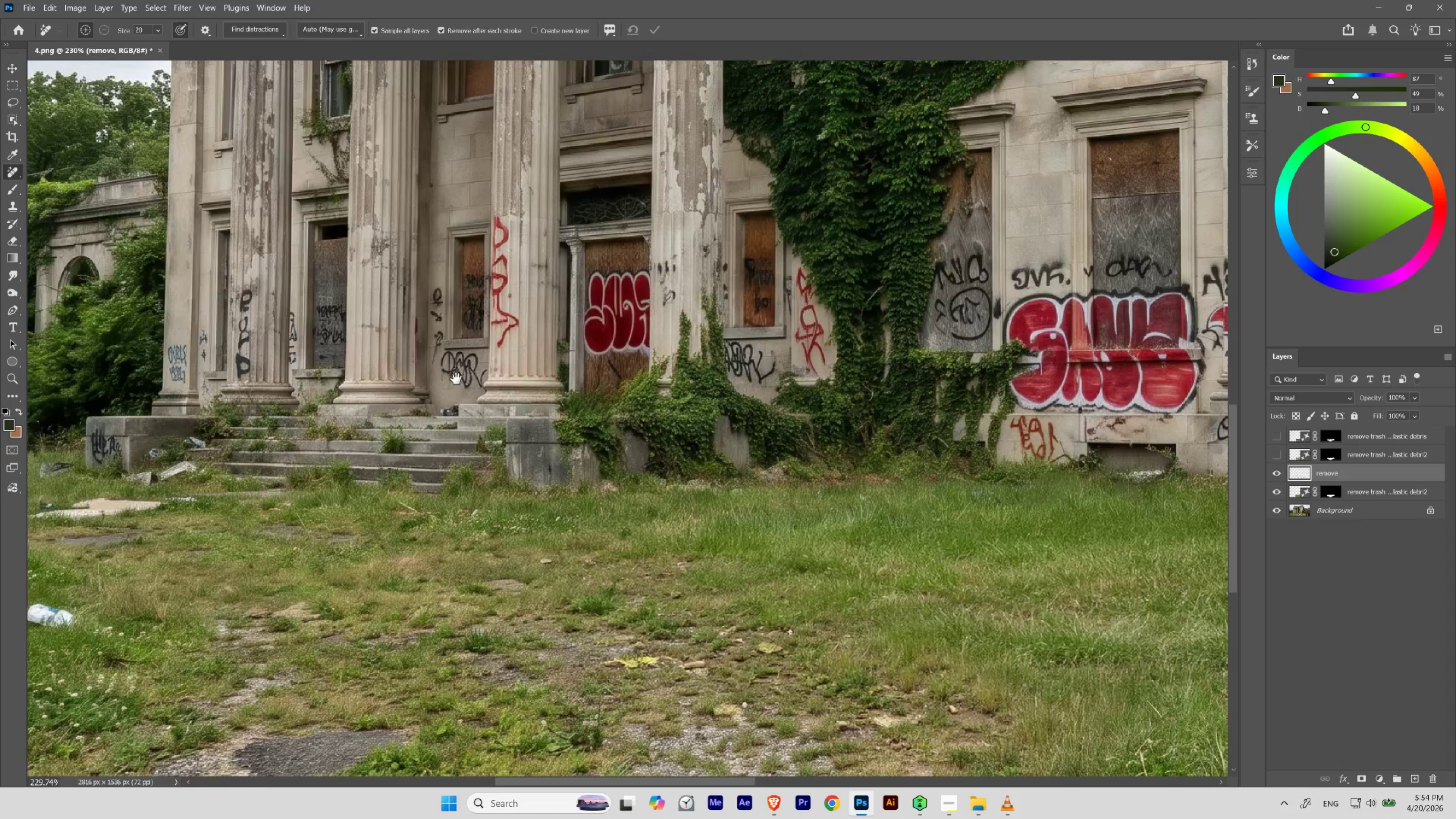 
hold_key(key=Space, duration=1.5)
 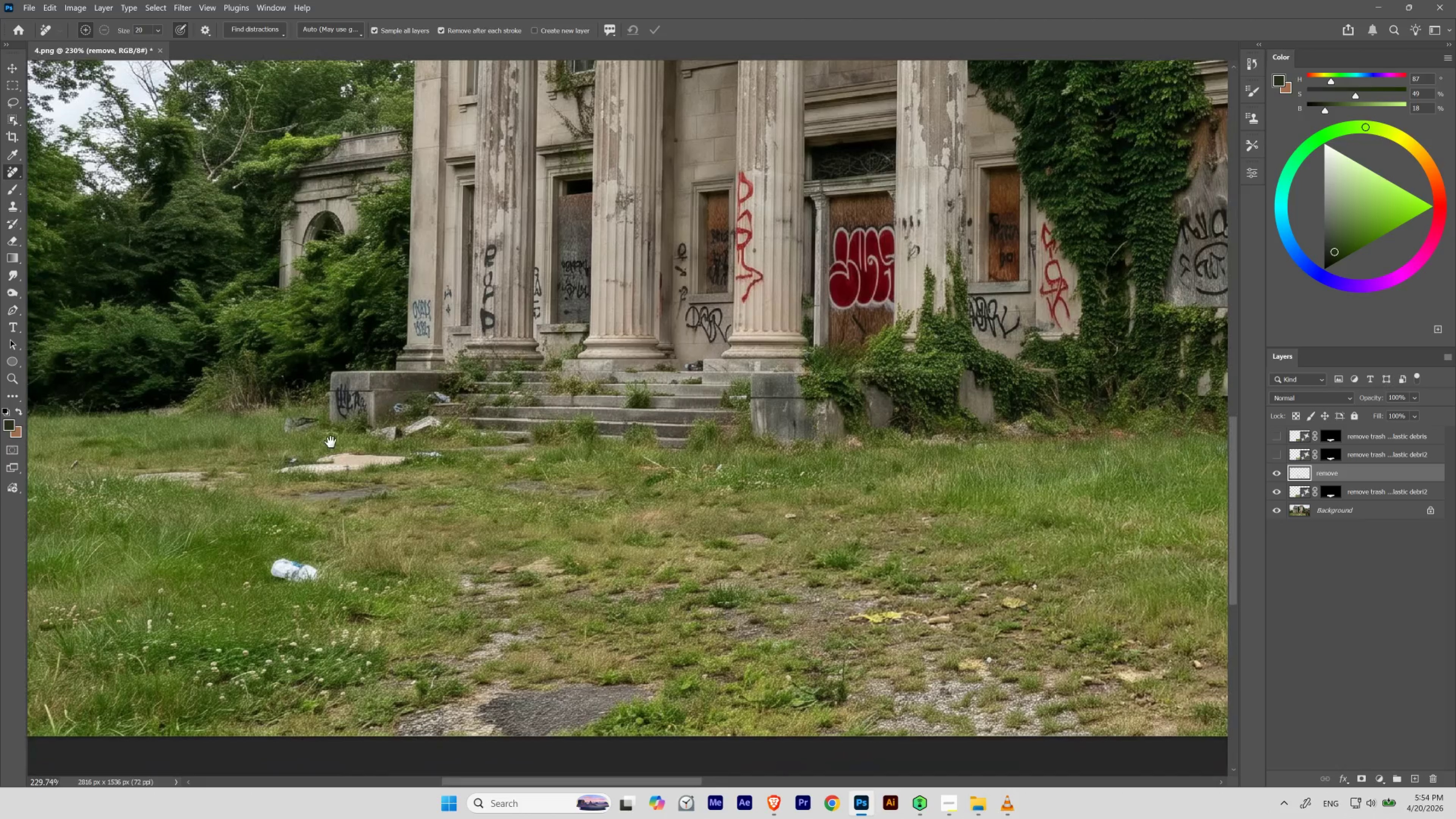 
left_click_drag(start_coordinate=[600, 394], to_coordinate=[566, 437])
 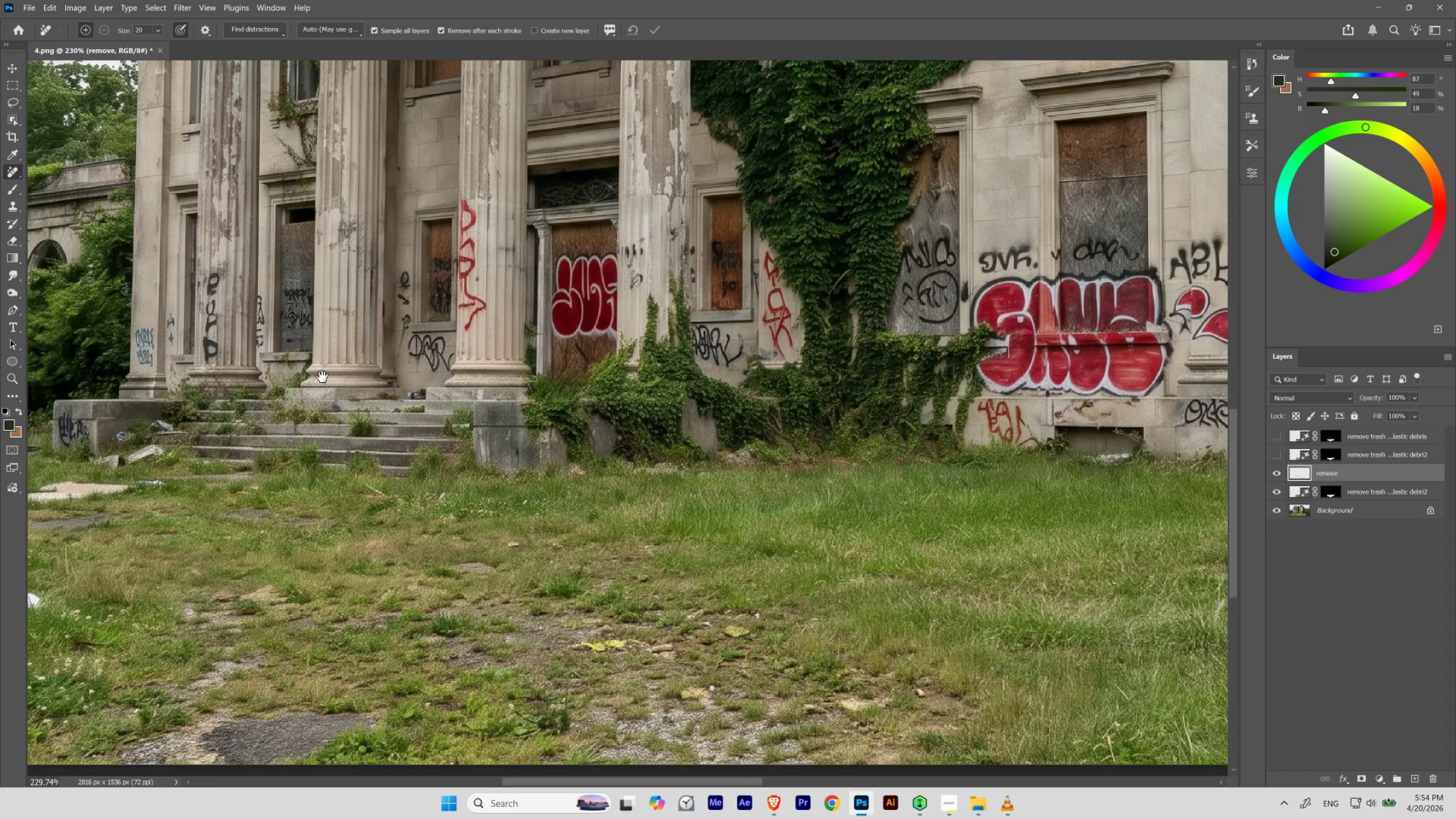 
left_click_drag(start_coordinate=[319, 379], to_coordinate=[596, 351])
 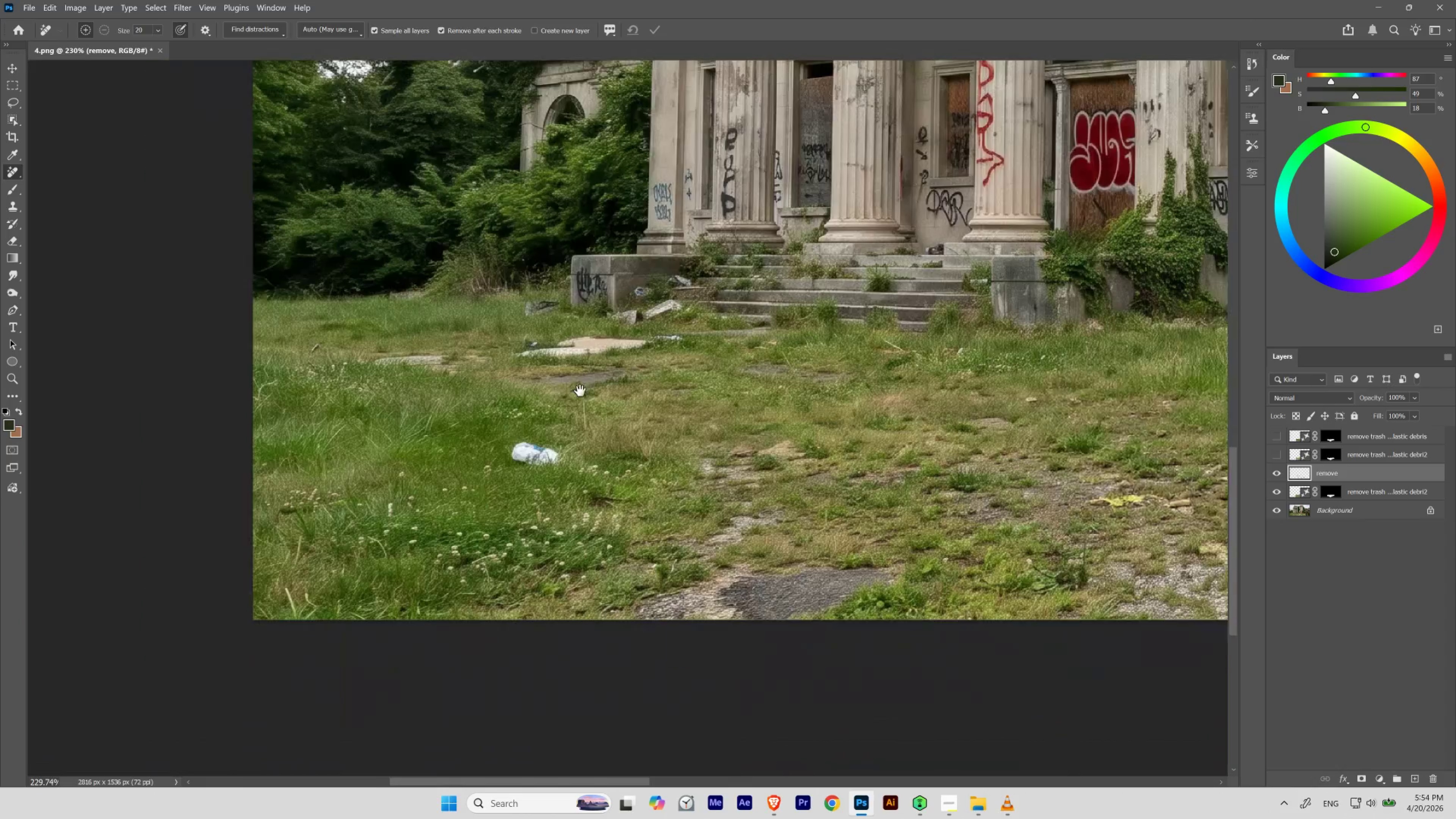 
hold_key(key=Space, duration=1.97)
 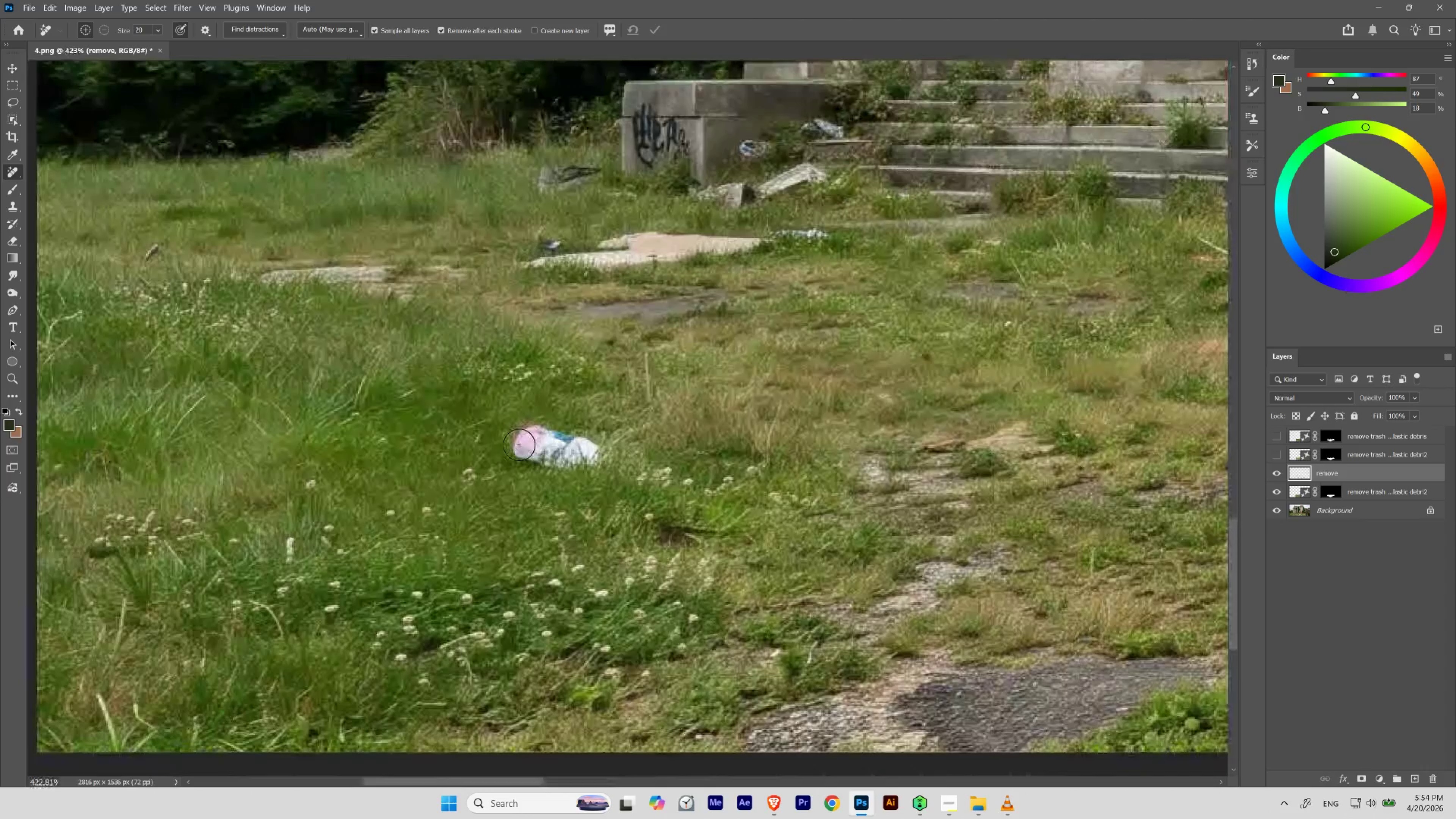 
left_click_drag(start_coordinate=[316, 512], to_coordinate=[580, 393])
 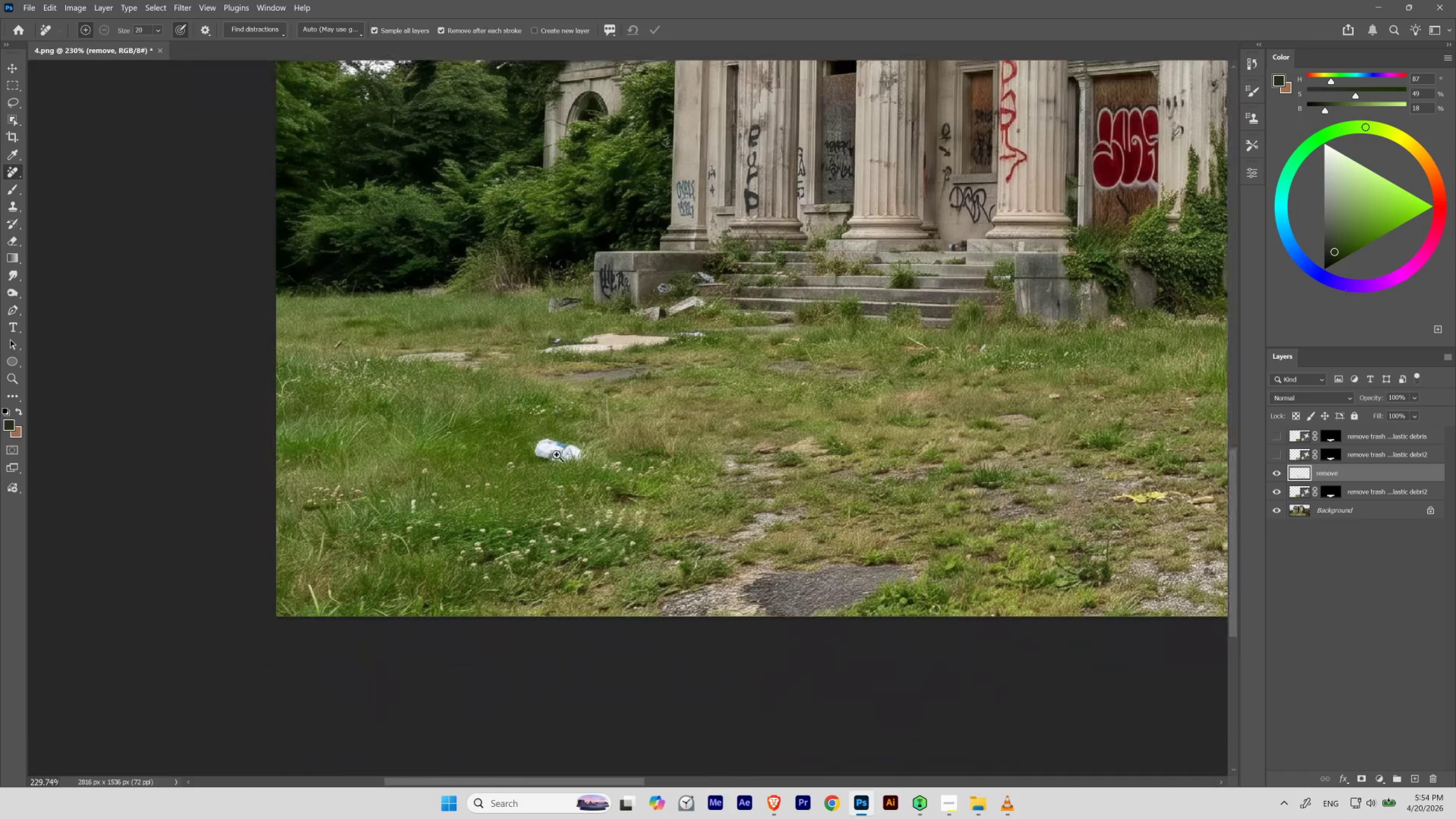 
hold_key(key=ControlLeft, duration=0.48)
left_click_drag(start_coordinate=[560, 454], to_coordinate=[589, 482])
 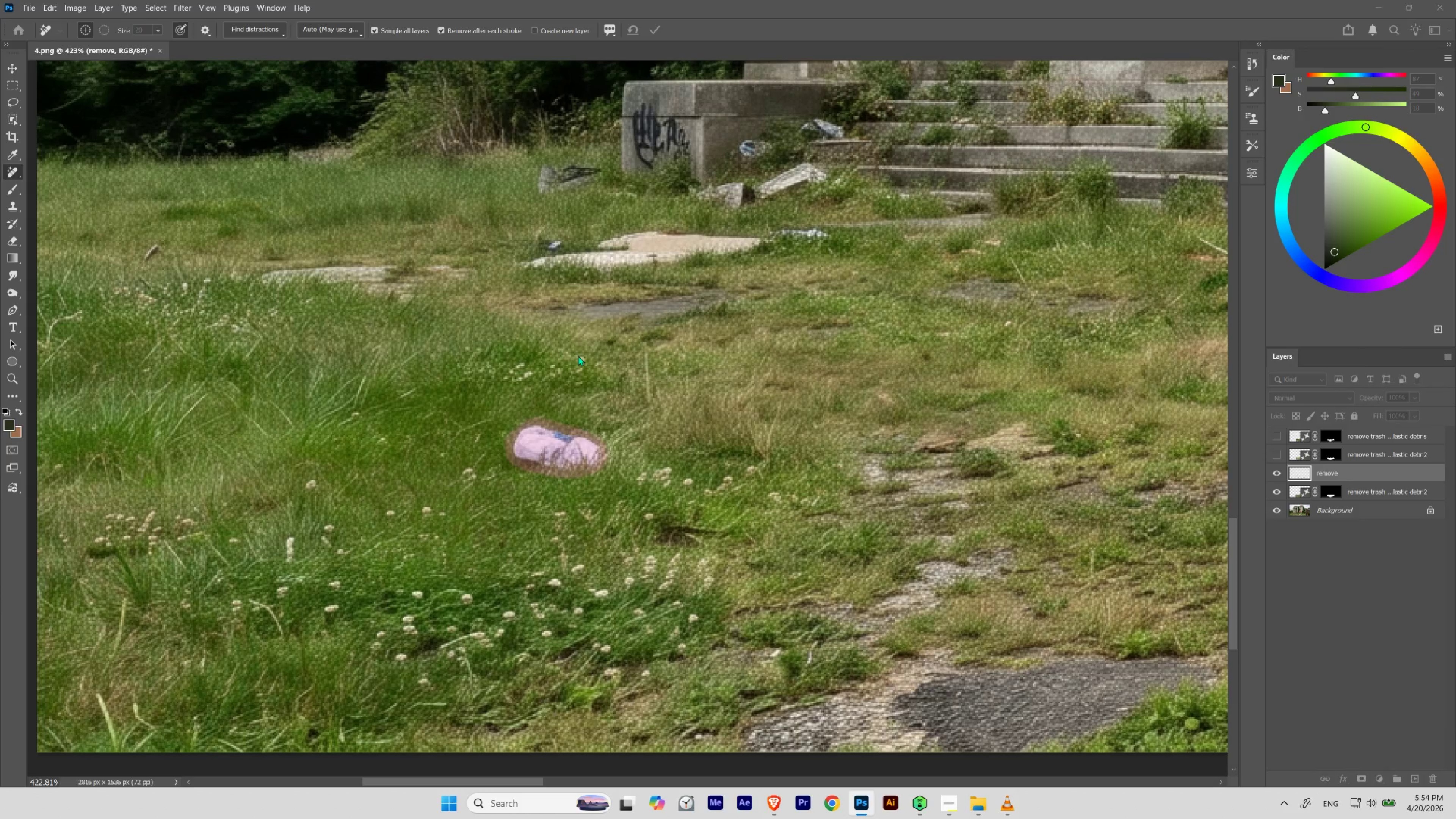 
wait(5.52)
 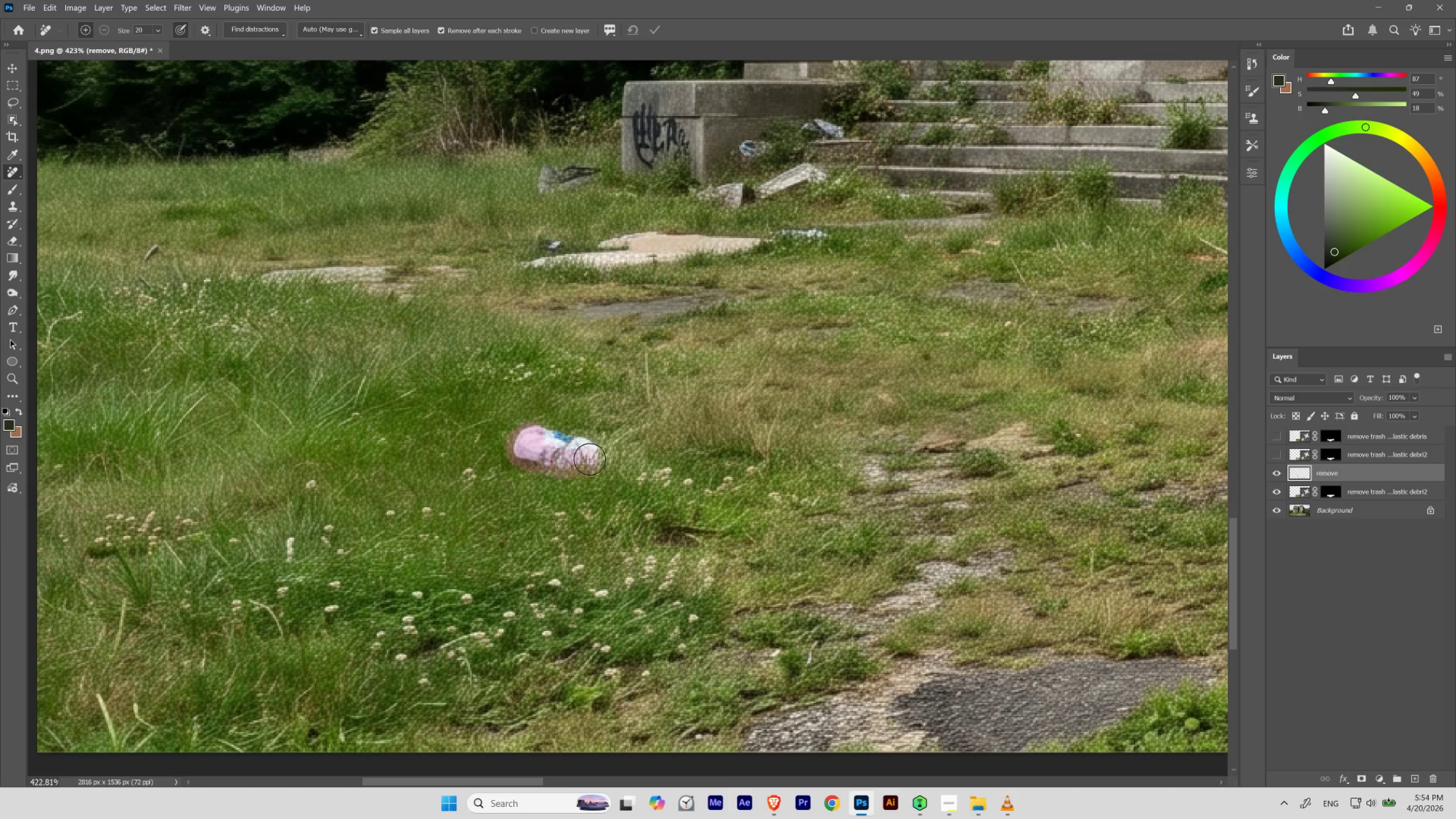 
hold_key(key=Space, duration=0.84)
 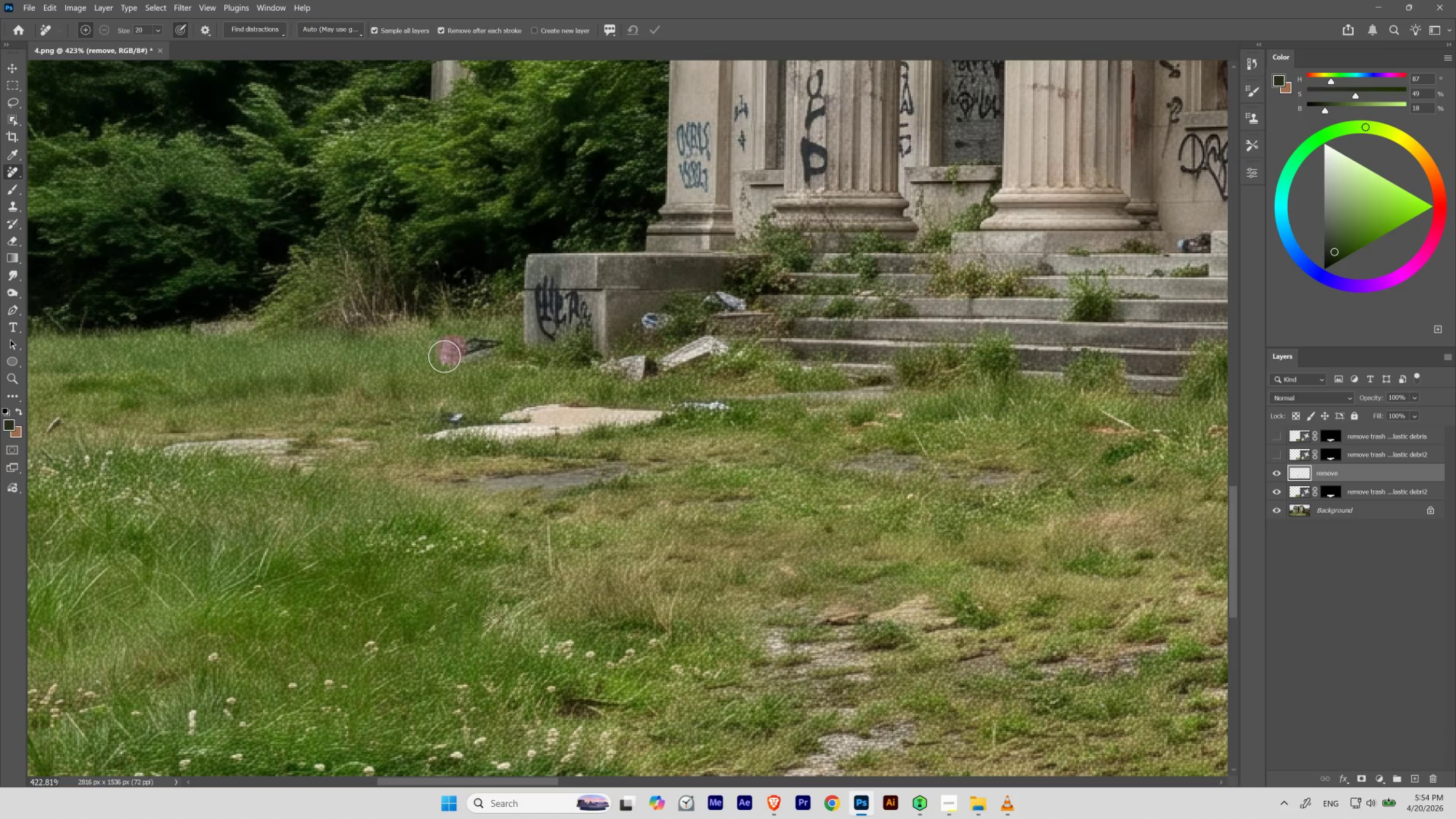 
left_click_drag(start_coordinate=[616, 243], to_coordinate=[518, 415])
 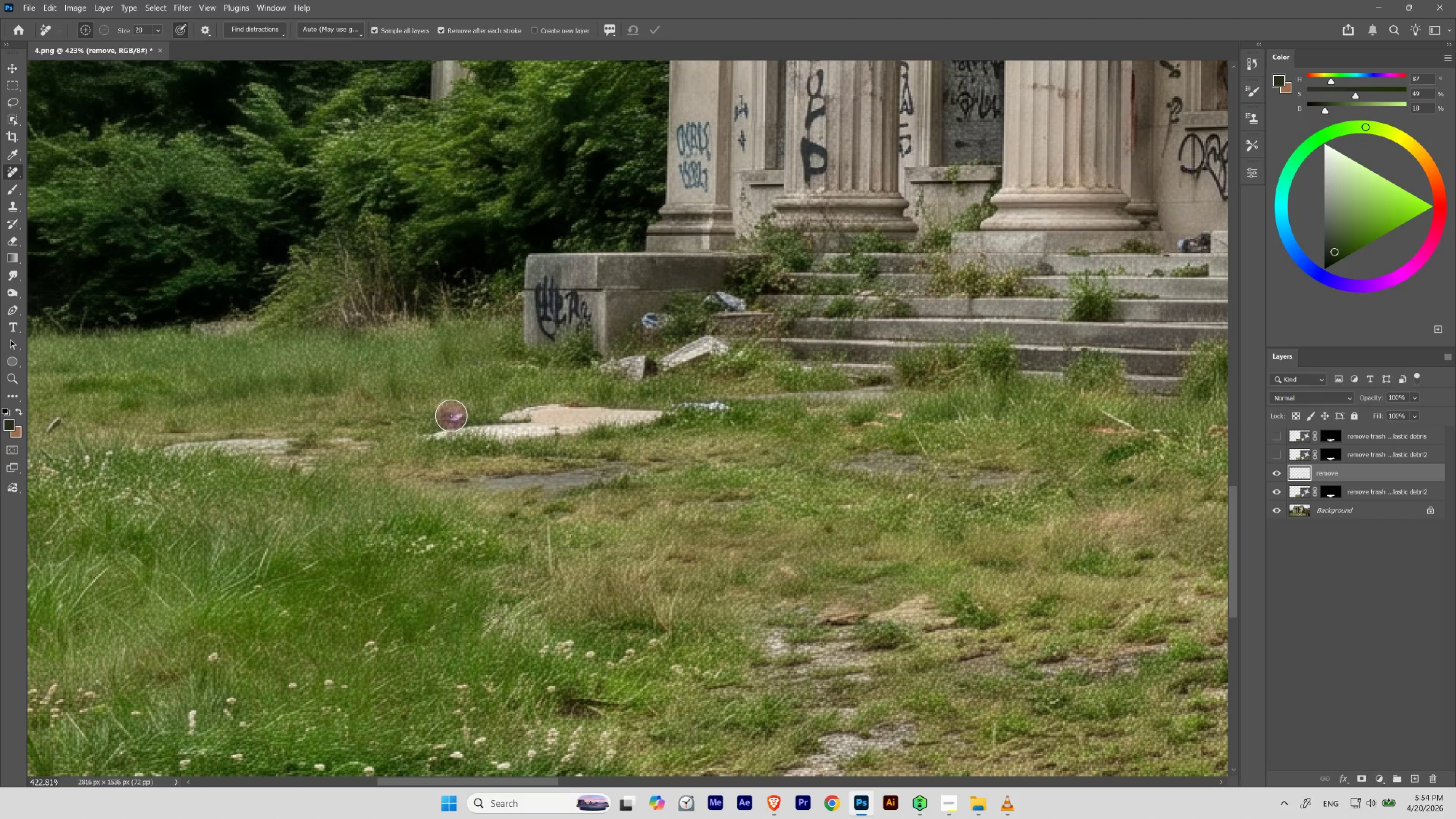 
hold_key(key=ControlLeft, duration=1.05)
 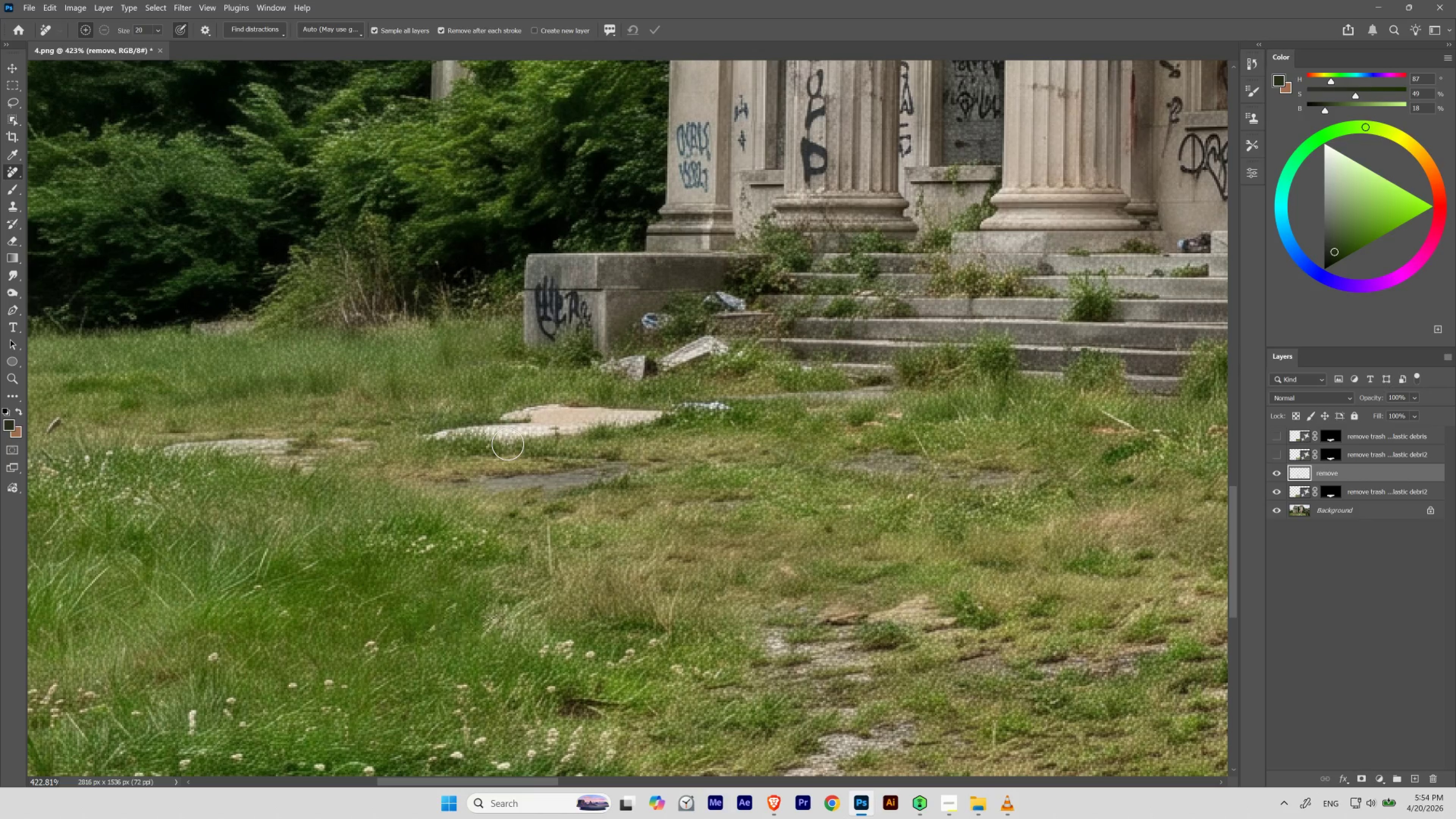 
hold_key(key=Space, duration=1.11)
 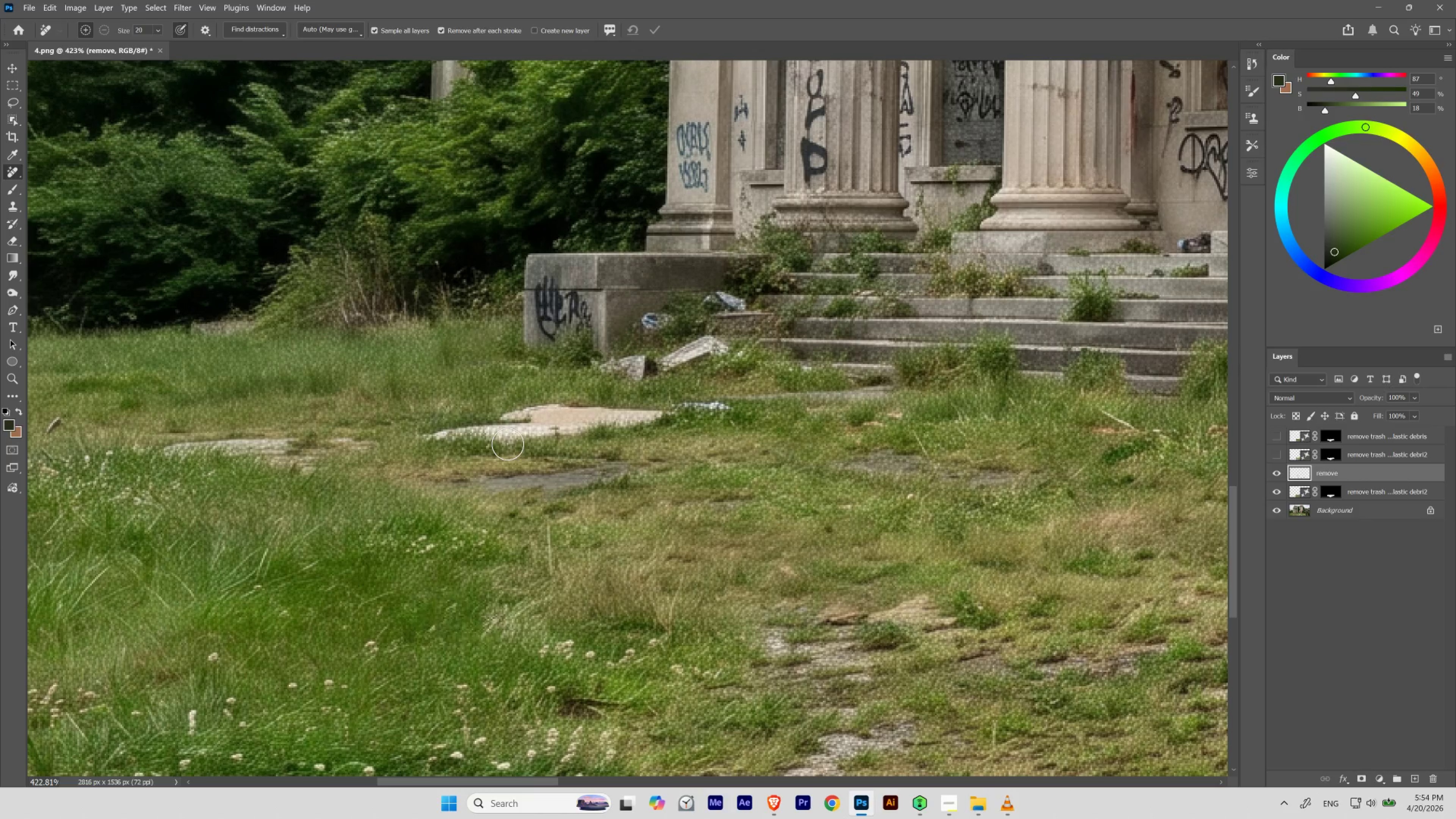 
left_click_drag(start_coordinate=[502, 381], to_coordinate=[464, 418])
 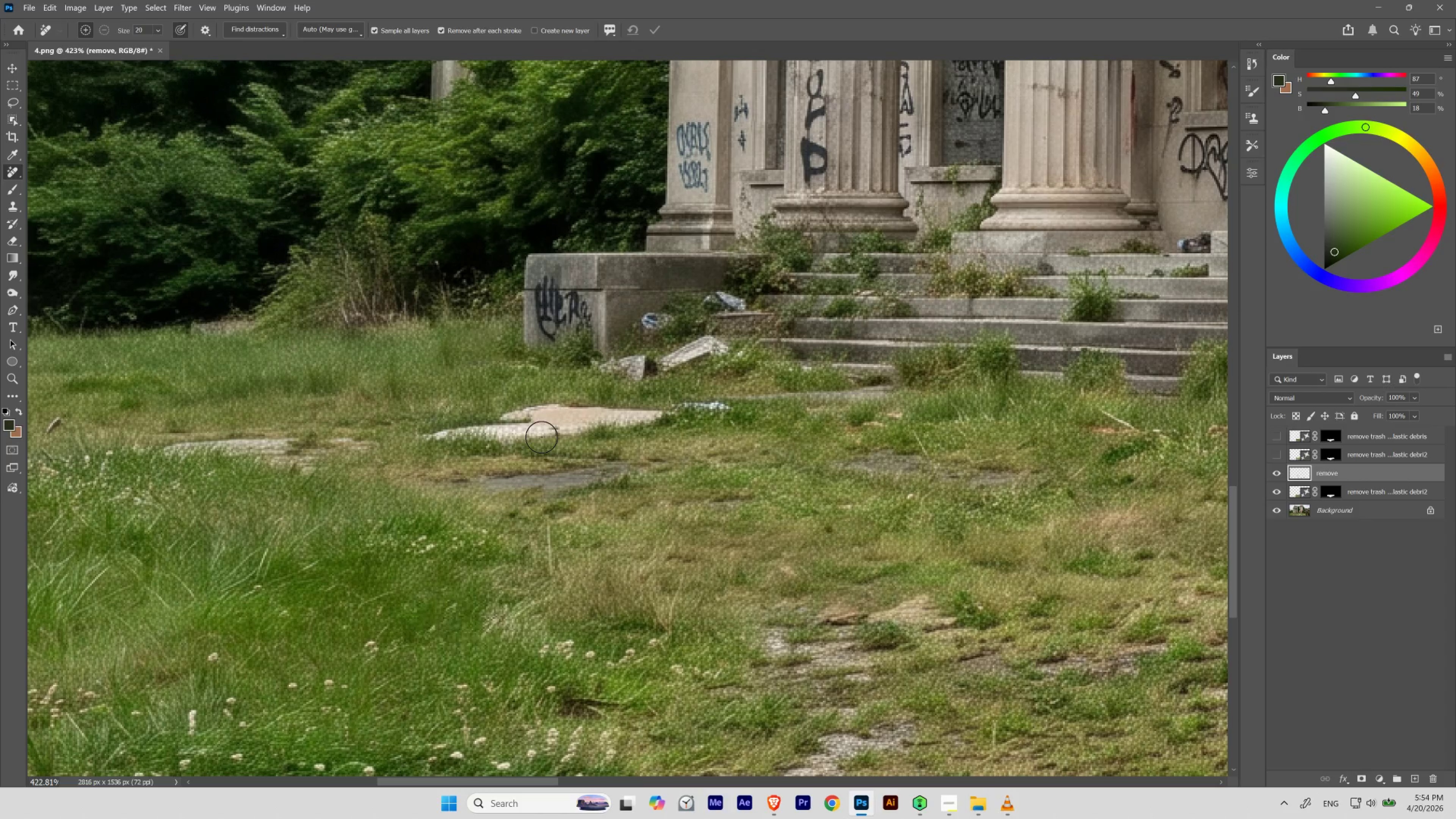 
hold_key(key=Space, duration=2.84)
 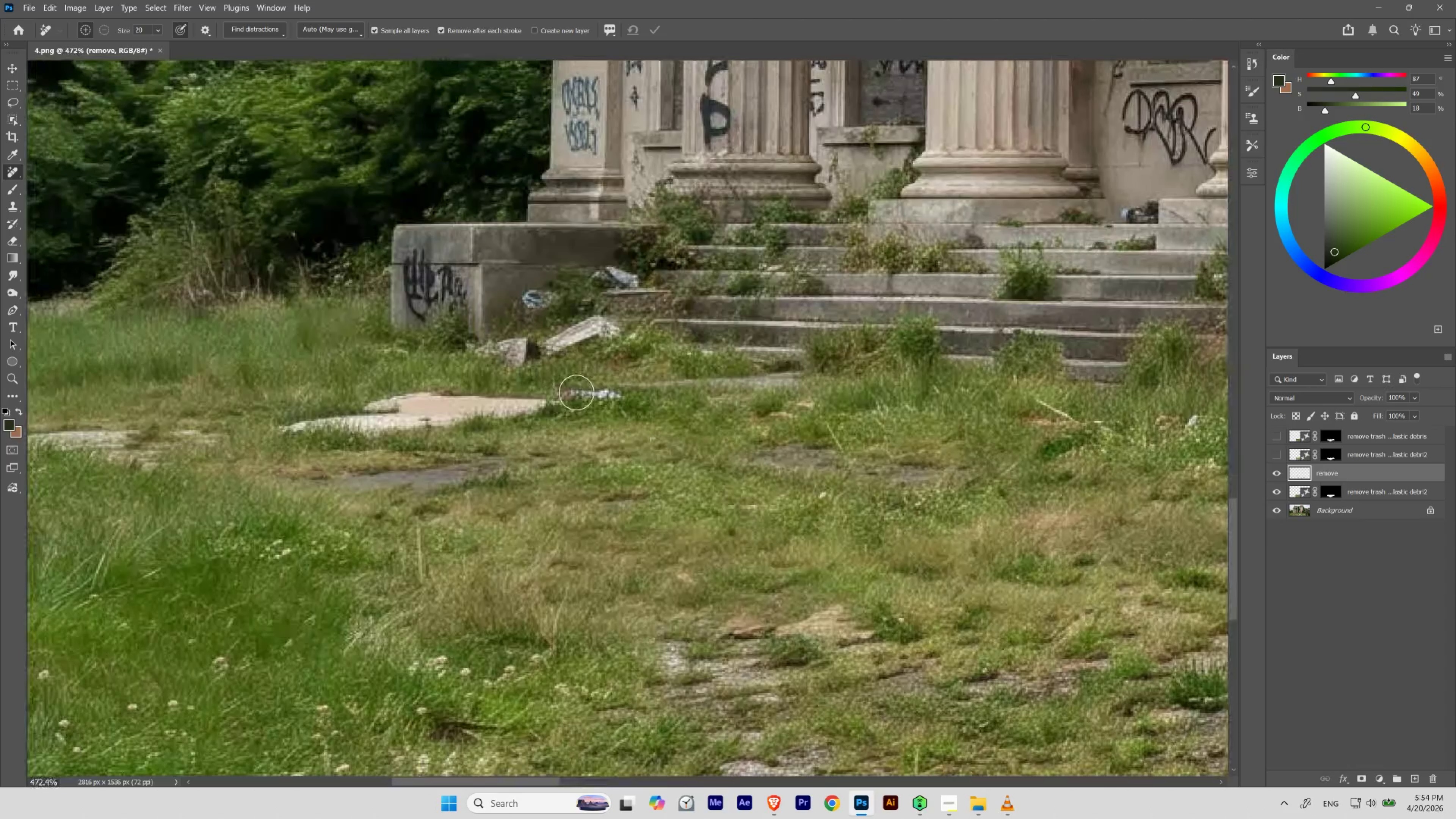 
hold_key(key=ControlLeft, duration=1.47)
left_click_drag(start_coordinate=[706, 380], to_coordinate=[676, 422])
 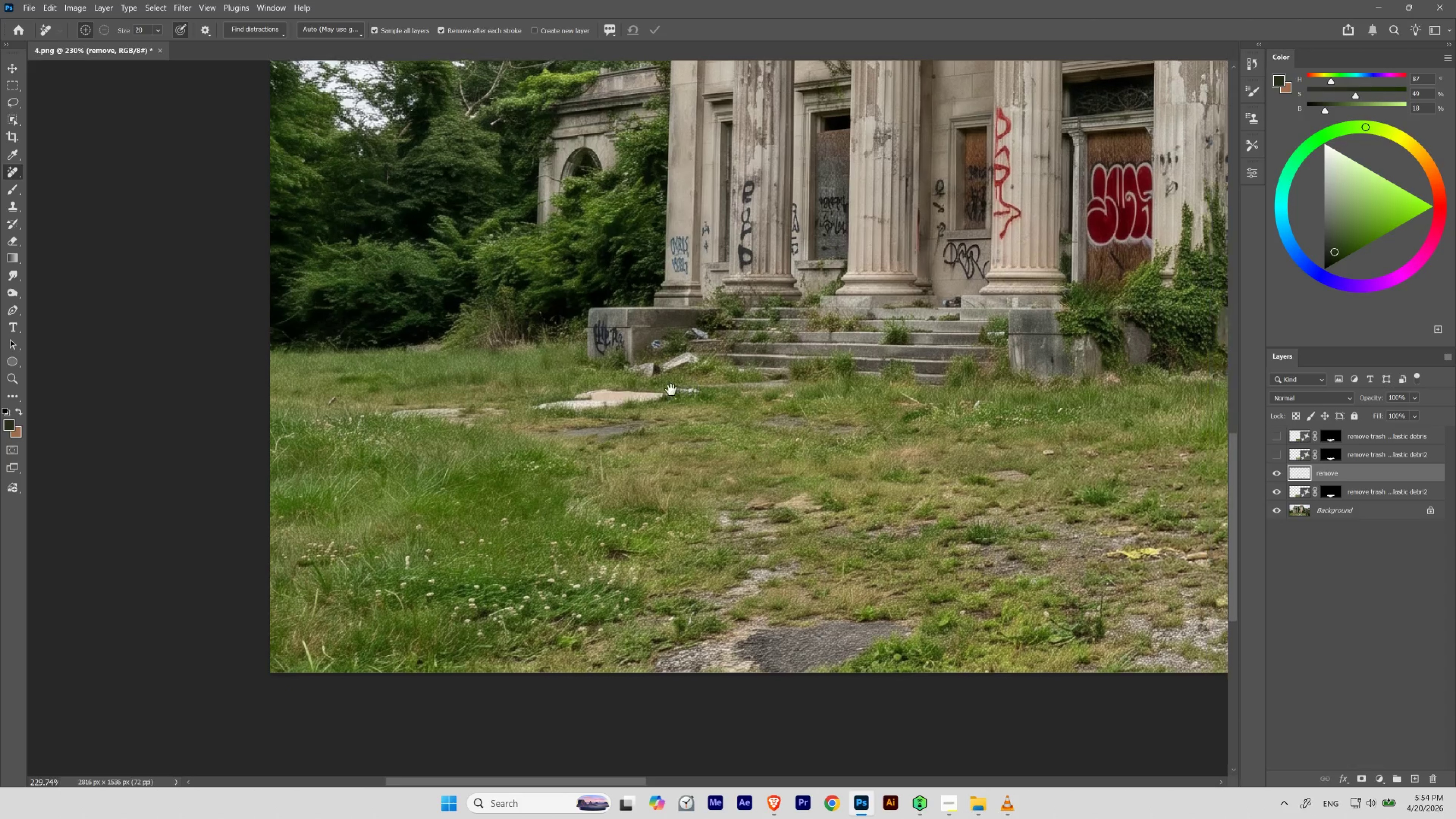 
left_click_drag(start_coordinate=[713, 393], to_coordinate=[611, 399])
 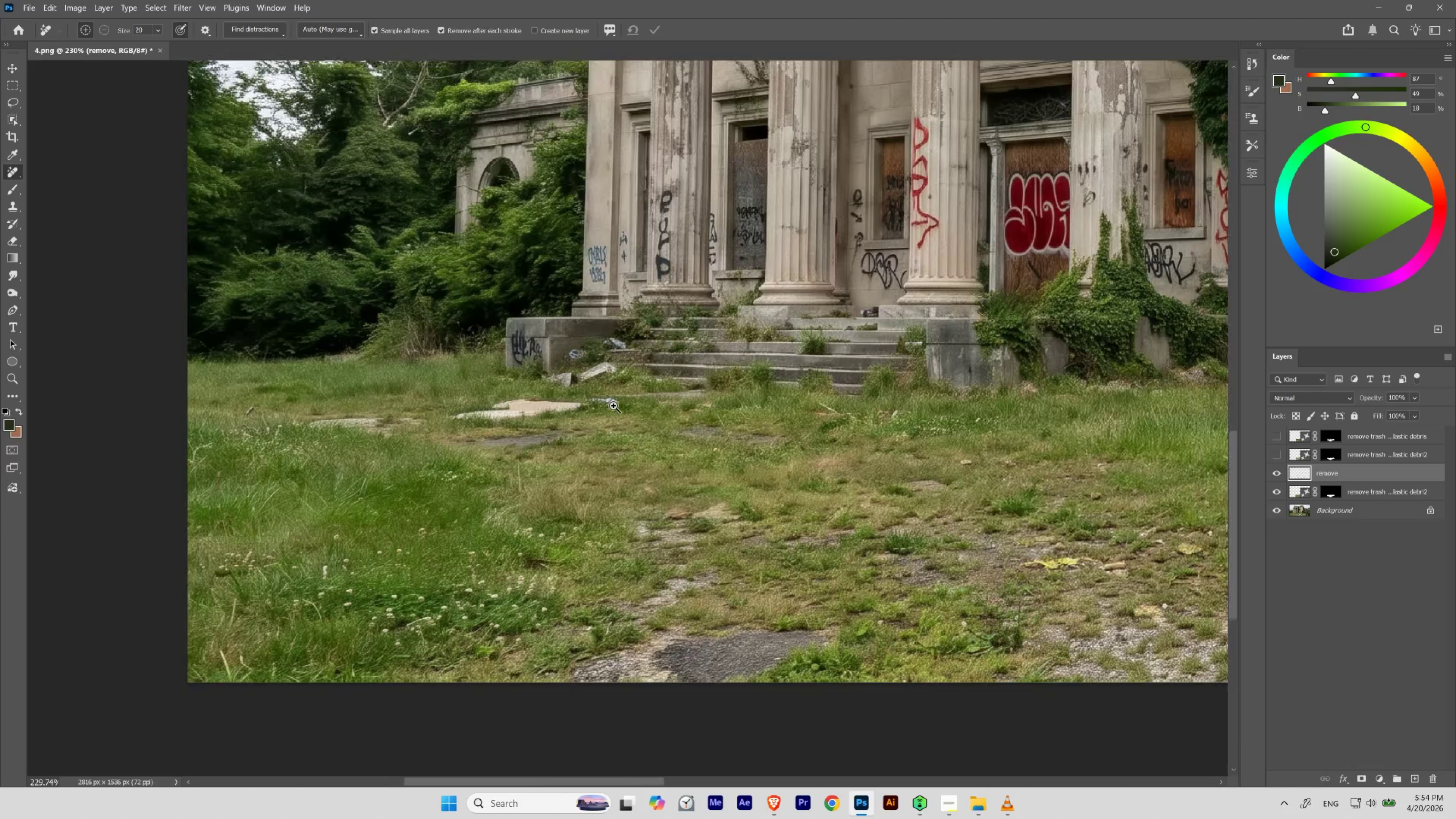 
hold_key(key=ControlLeft, duration=0.53)
left_click_drag(start_coordinate=[613, 406], to_coordinate=[647, 429])
 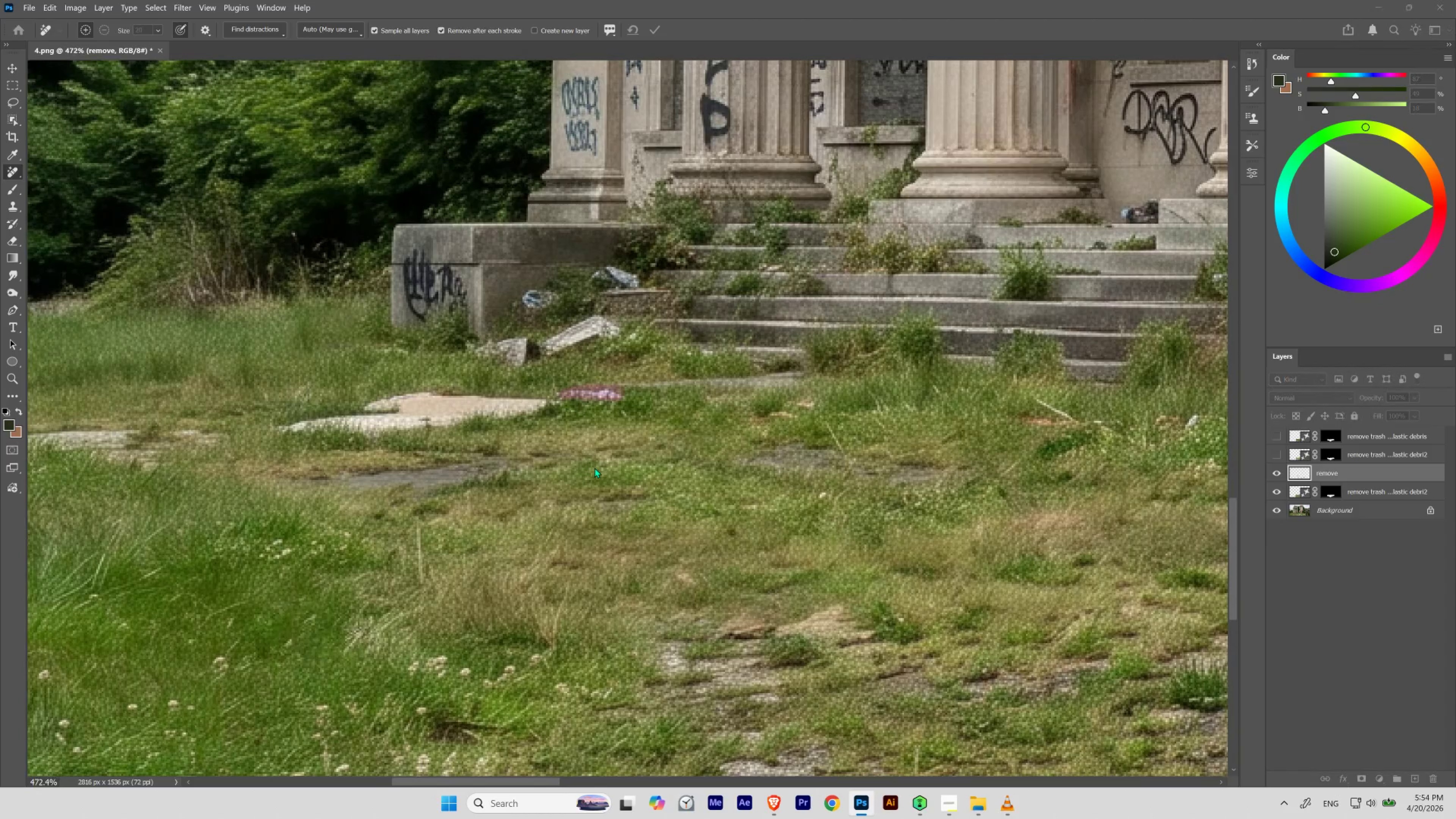 
hold_key(key=Space, duration=0.72)
 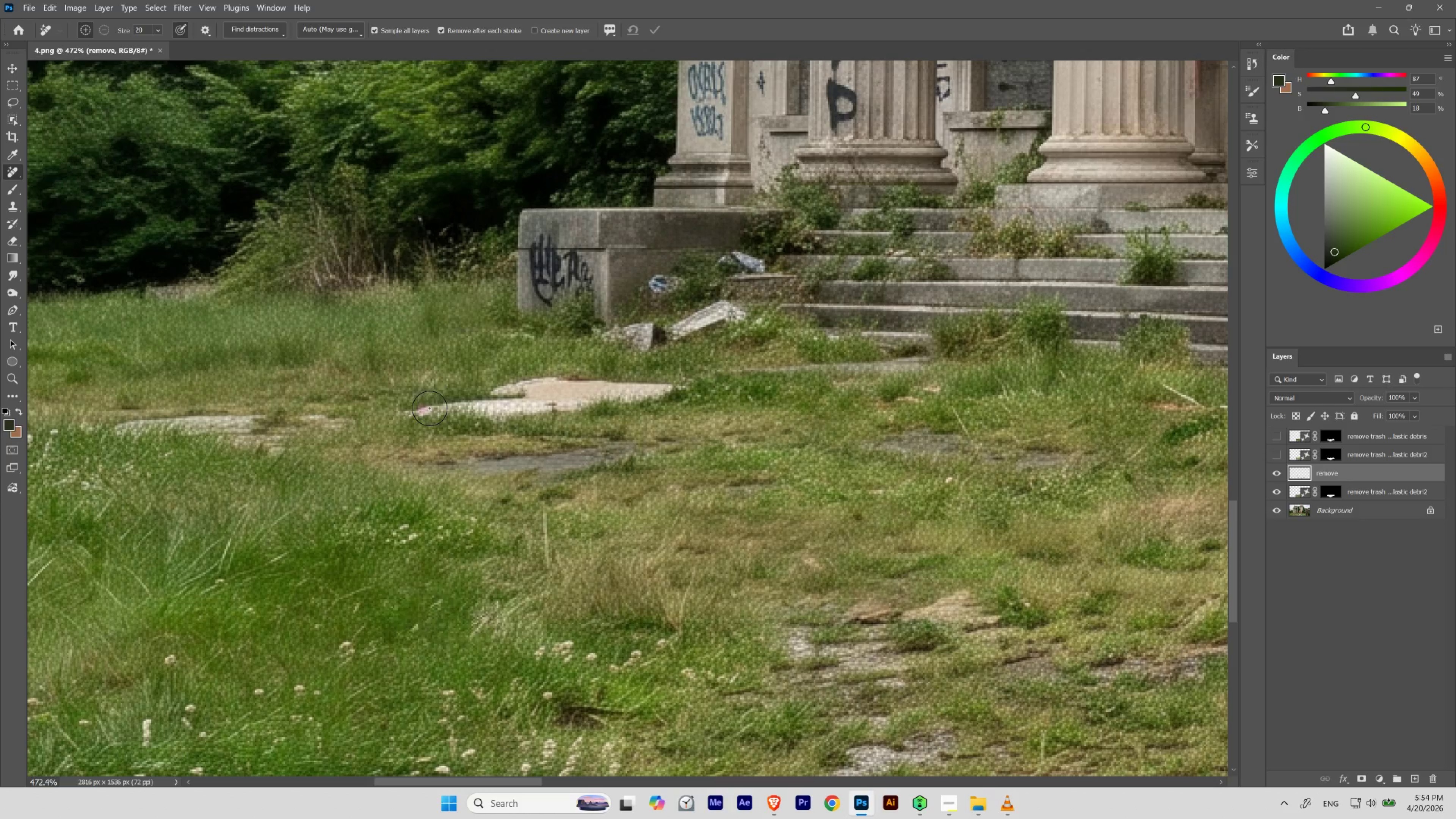 
left_click_drag(start_coordinate=[453, 372], to_coordinate=[580, 357])
 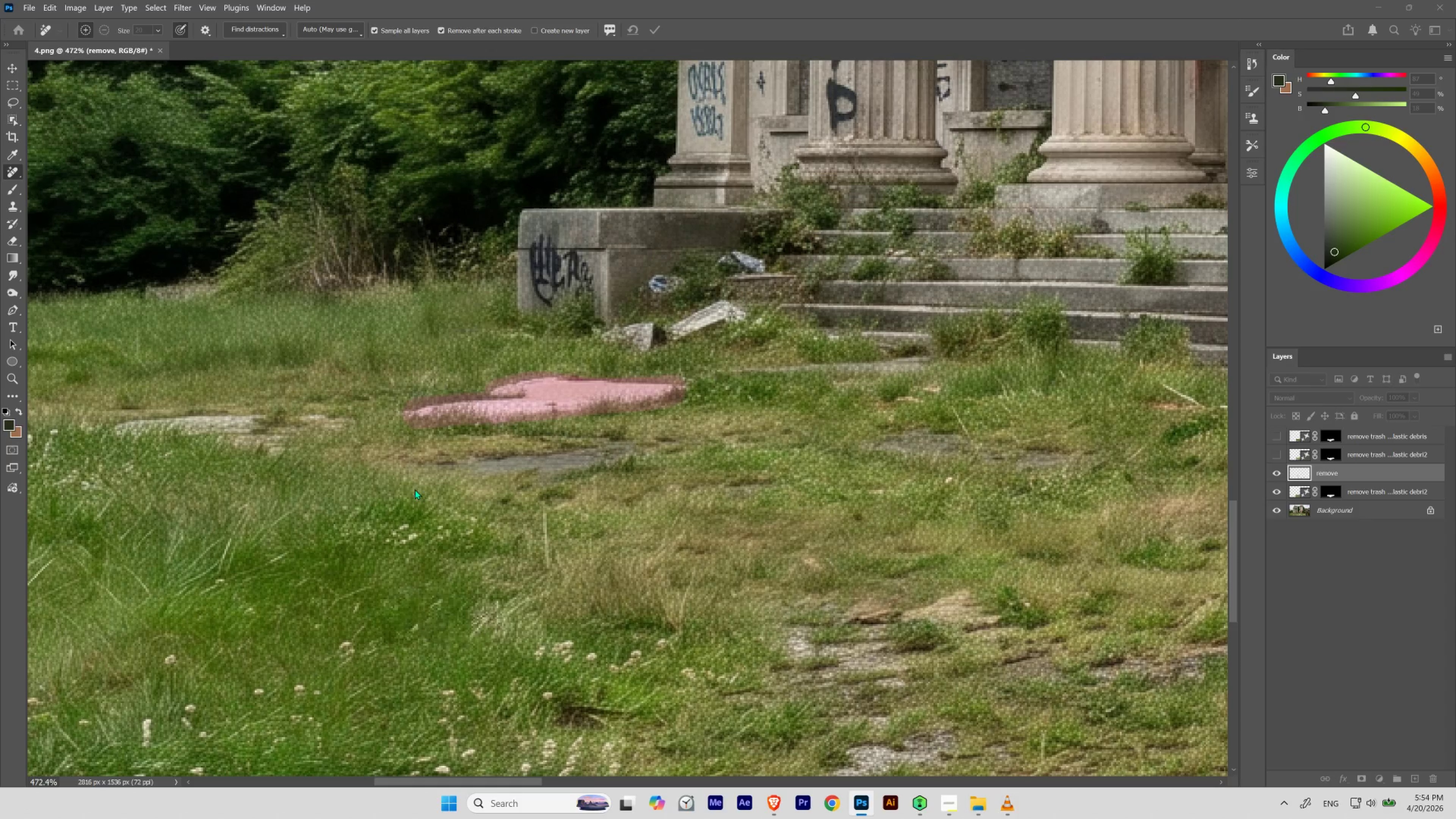 
wait(7.69)
 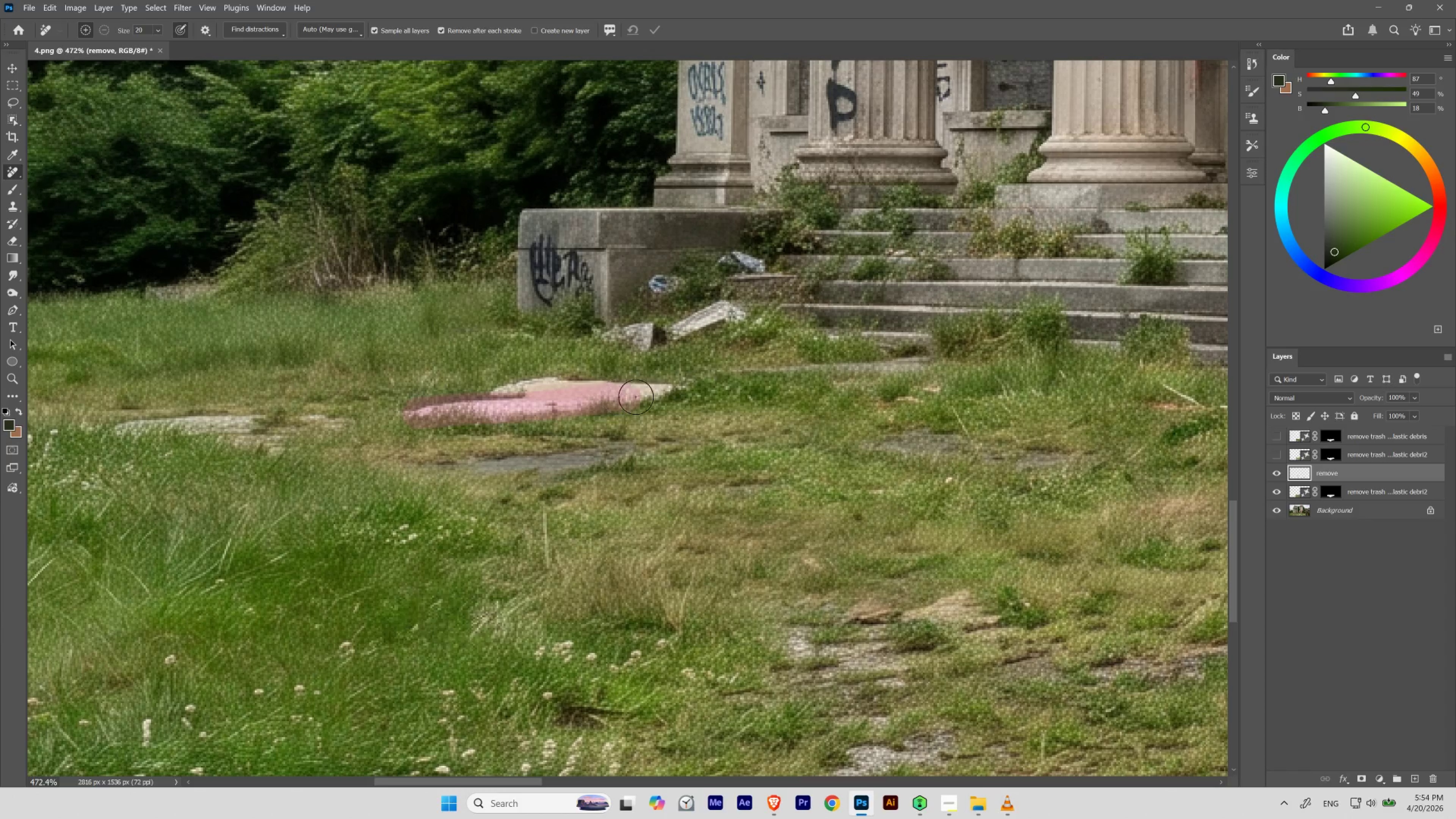 
hold_key(key=Space, duration=0.78)
 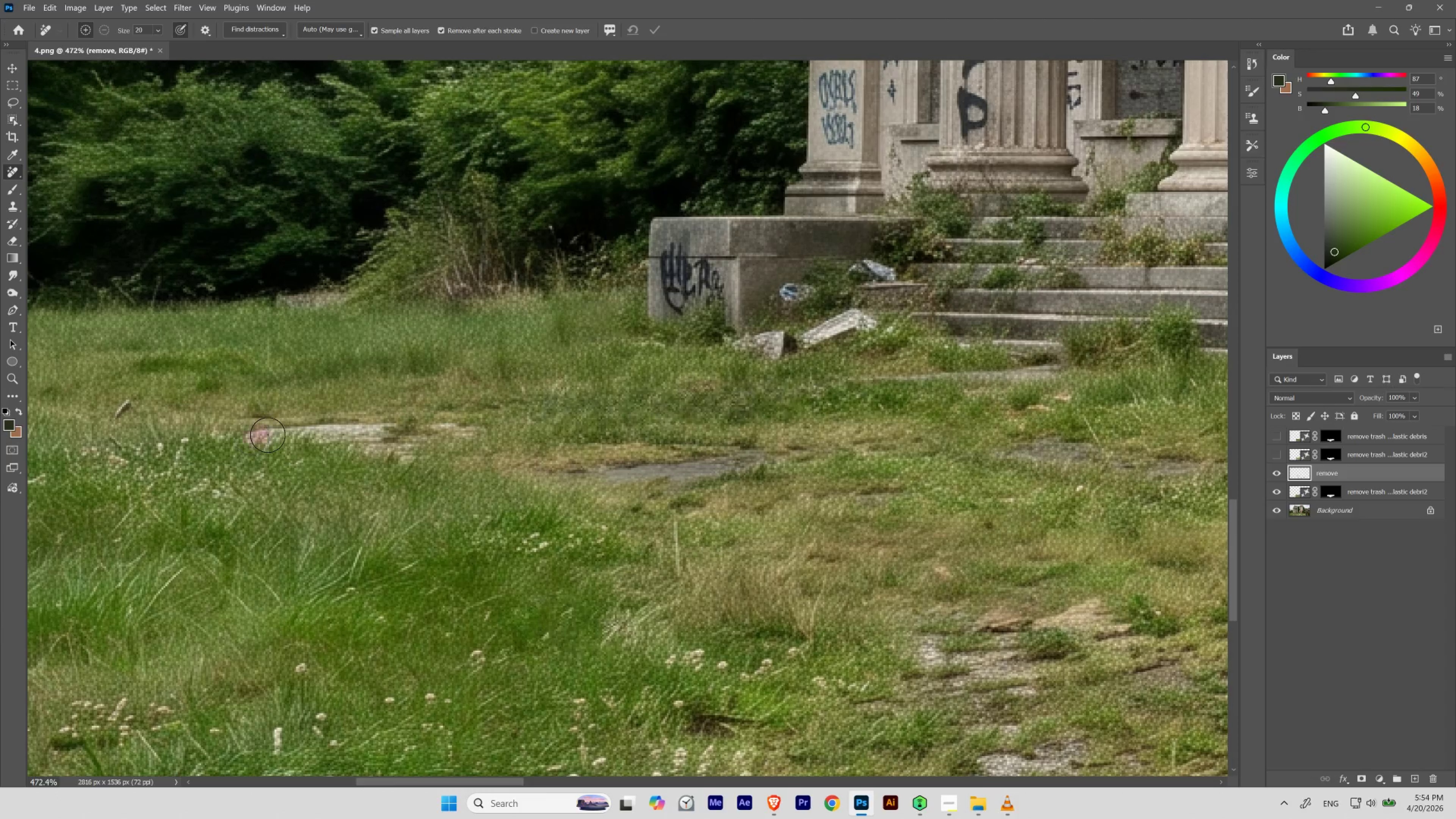 
left_click_drag(start_coordinate=[330, 399], to_coordinate=[461, 407])
 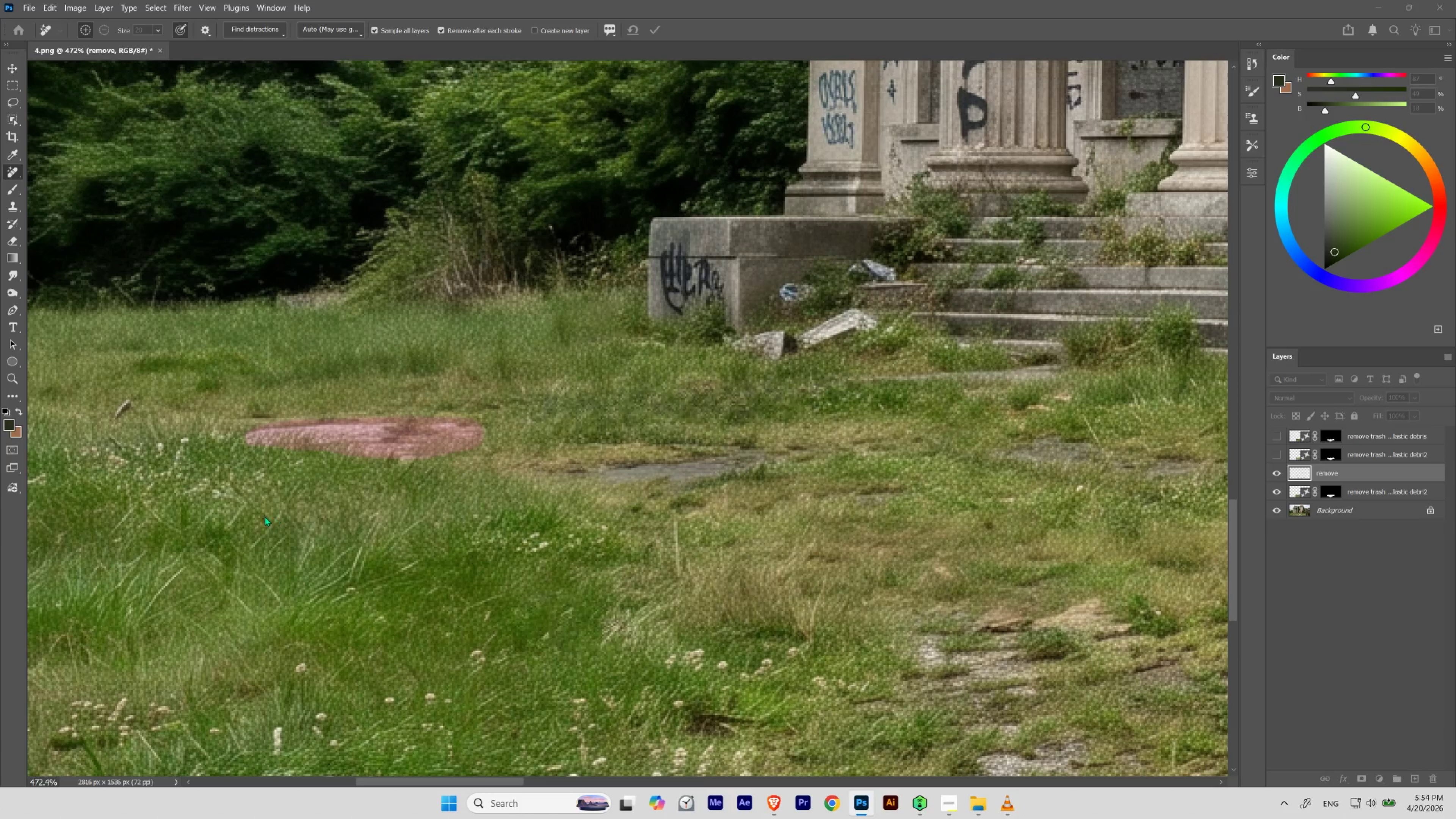 
wait(6.3)
 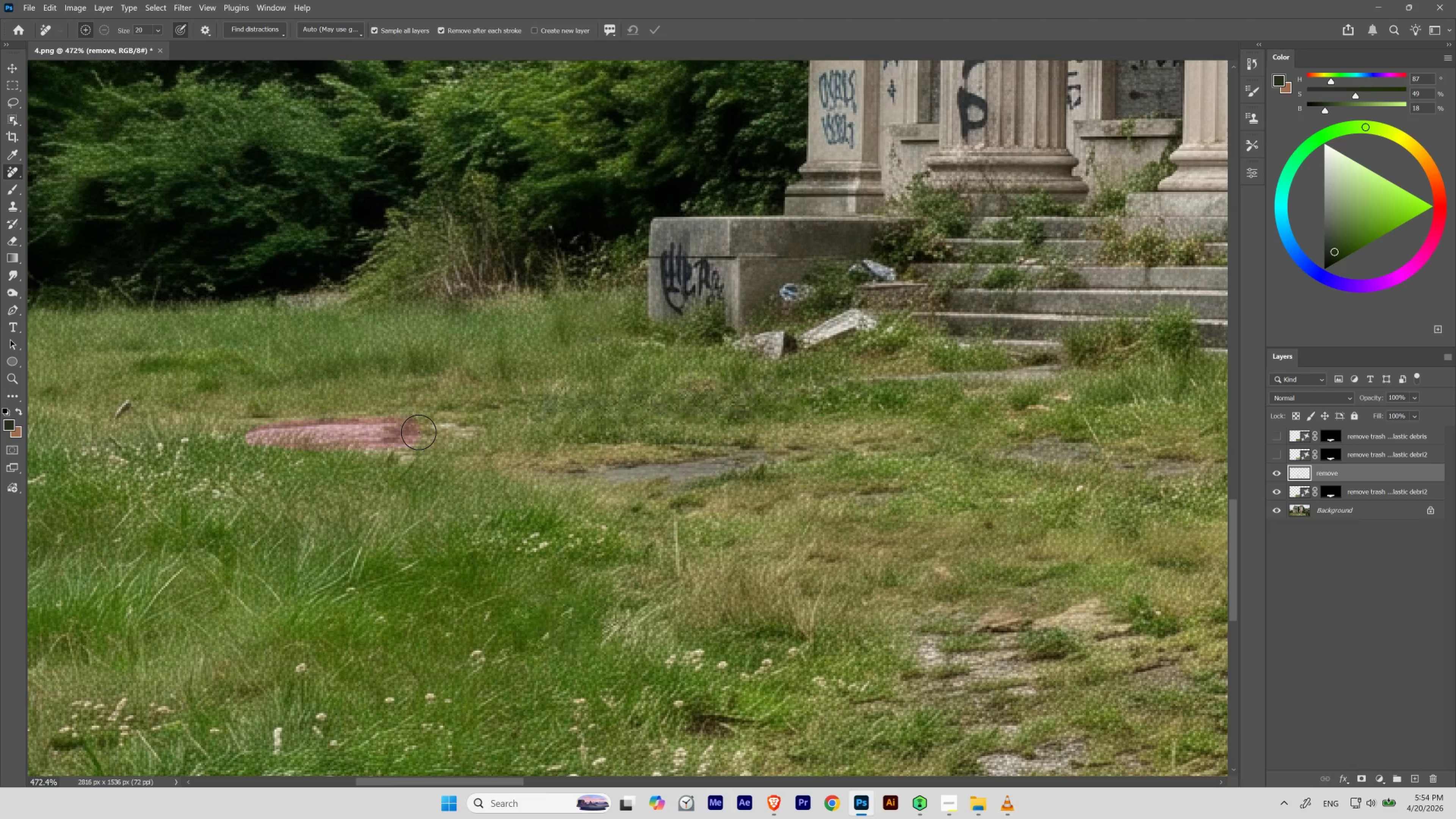 
hold_key(key=ControlLeft, duration=1.19)
 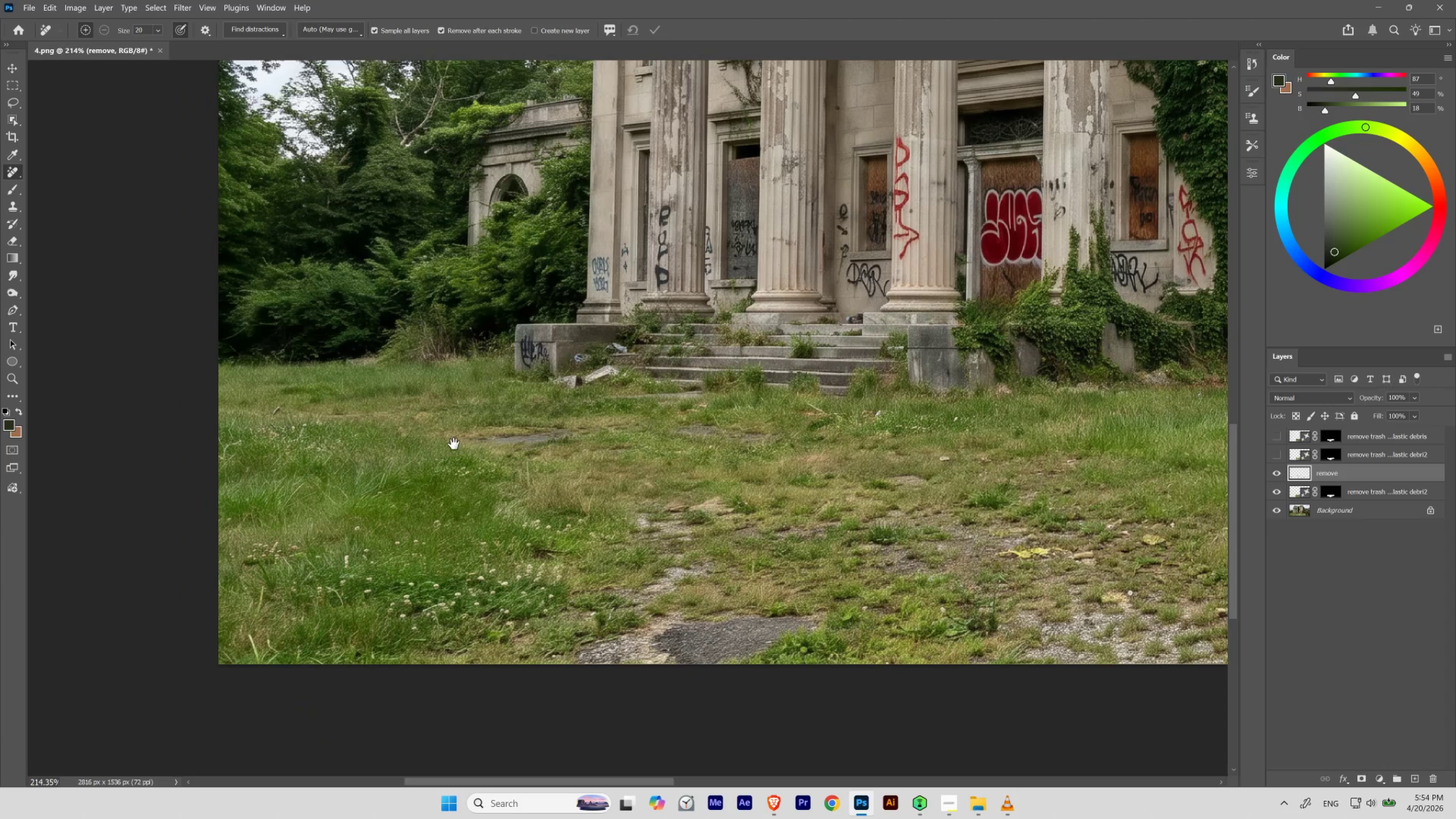 
hold_key(key=Space, duration=1.69)
 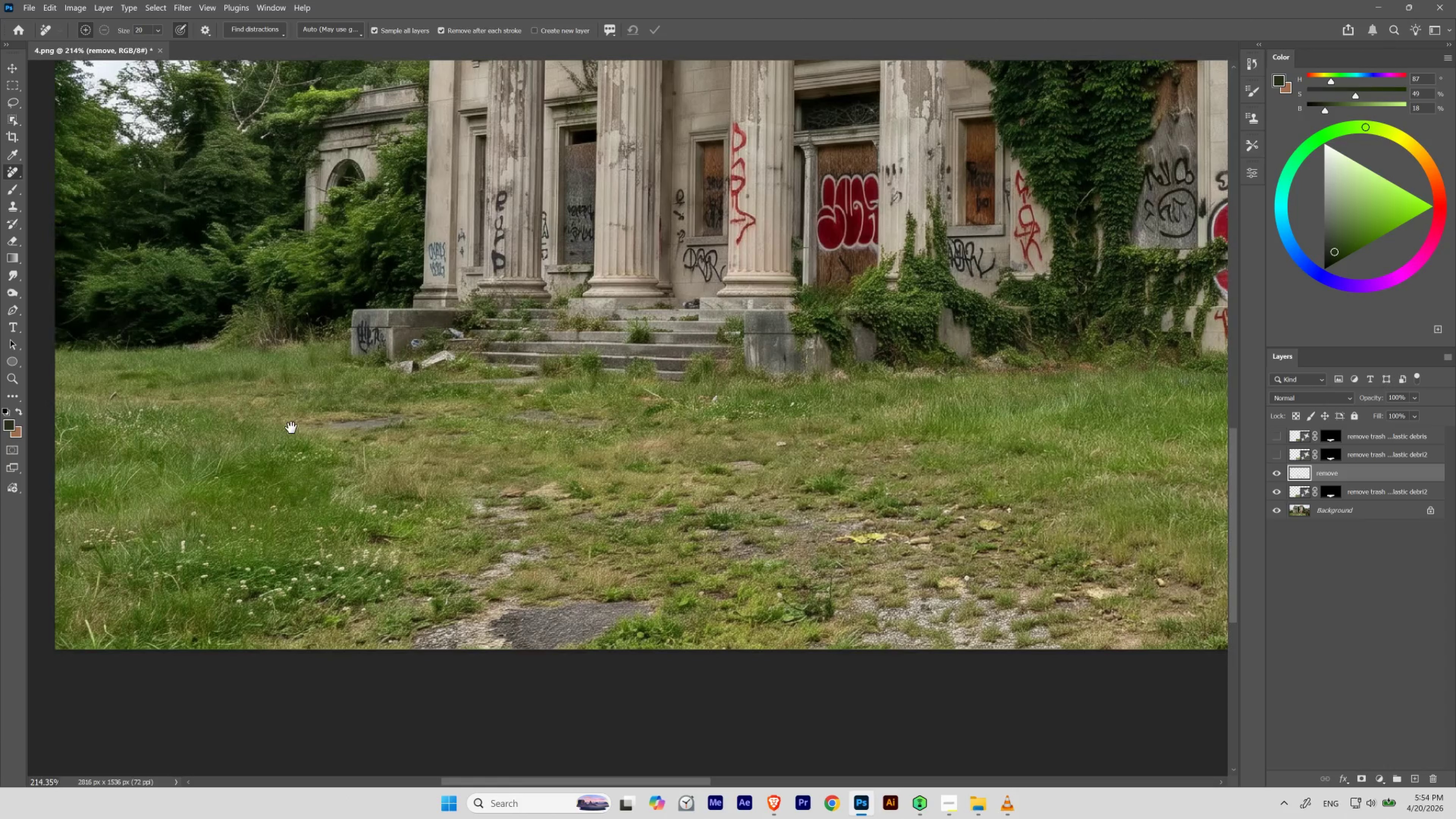 
left_click_drag(start_coordinate=[404, 412], to_coordinate=[373, 451])
 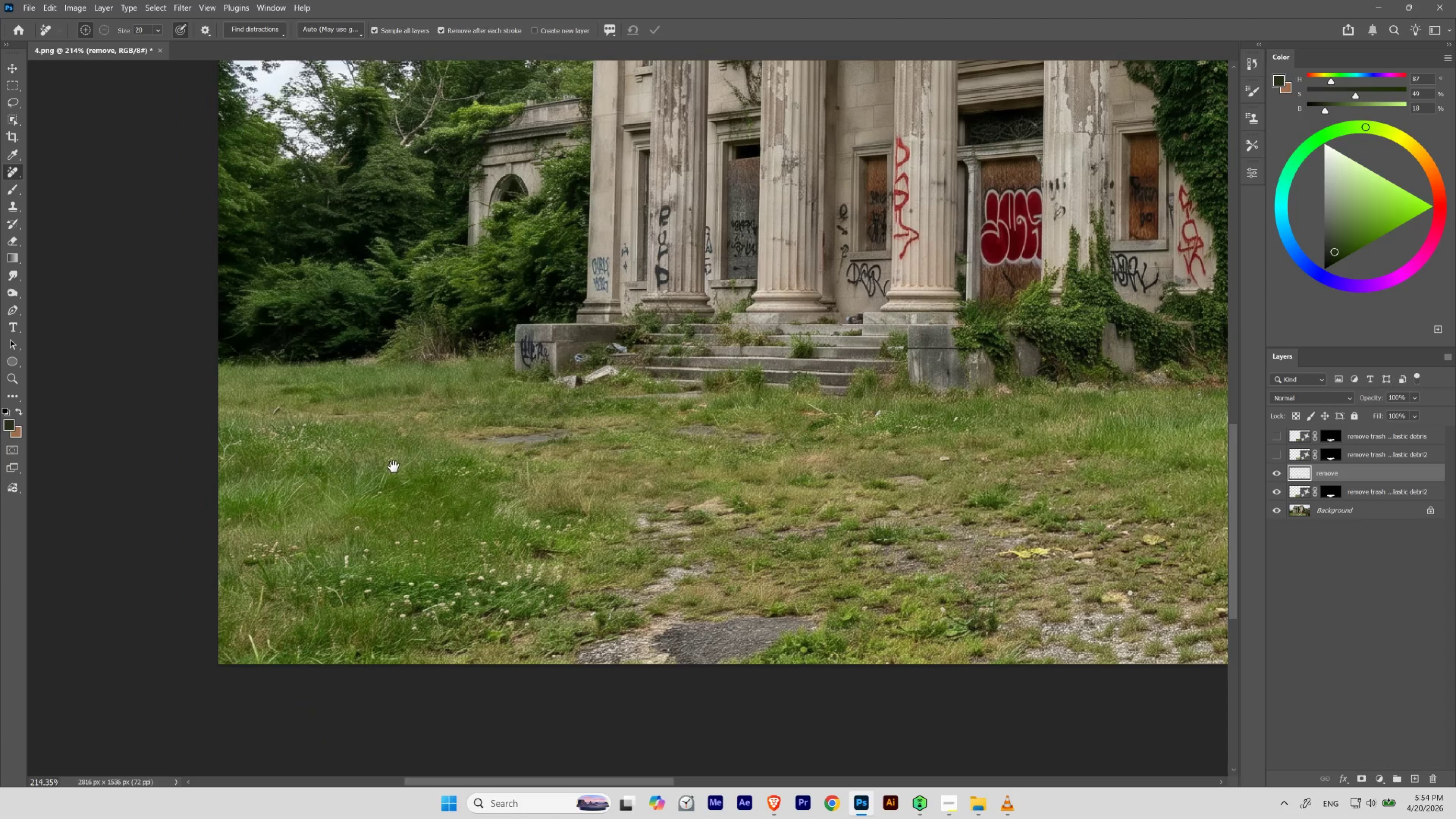 
hold_key(key=Space, duration=1.52)
 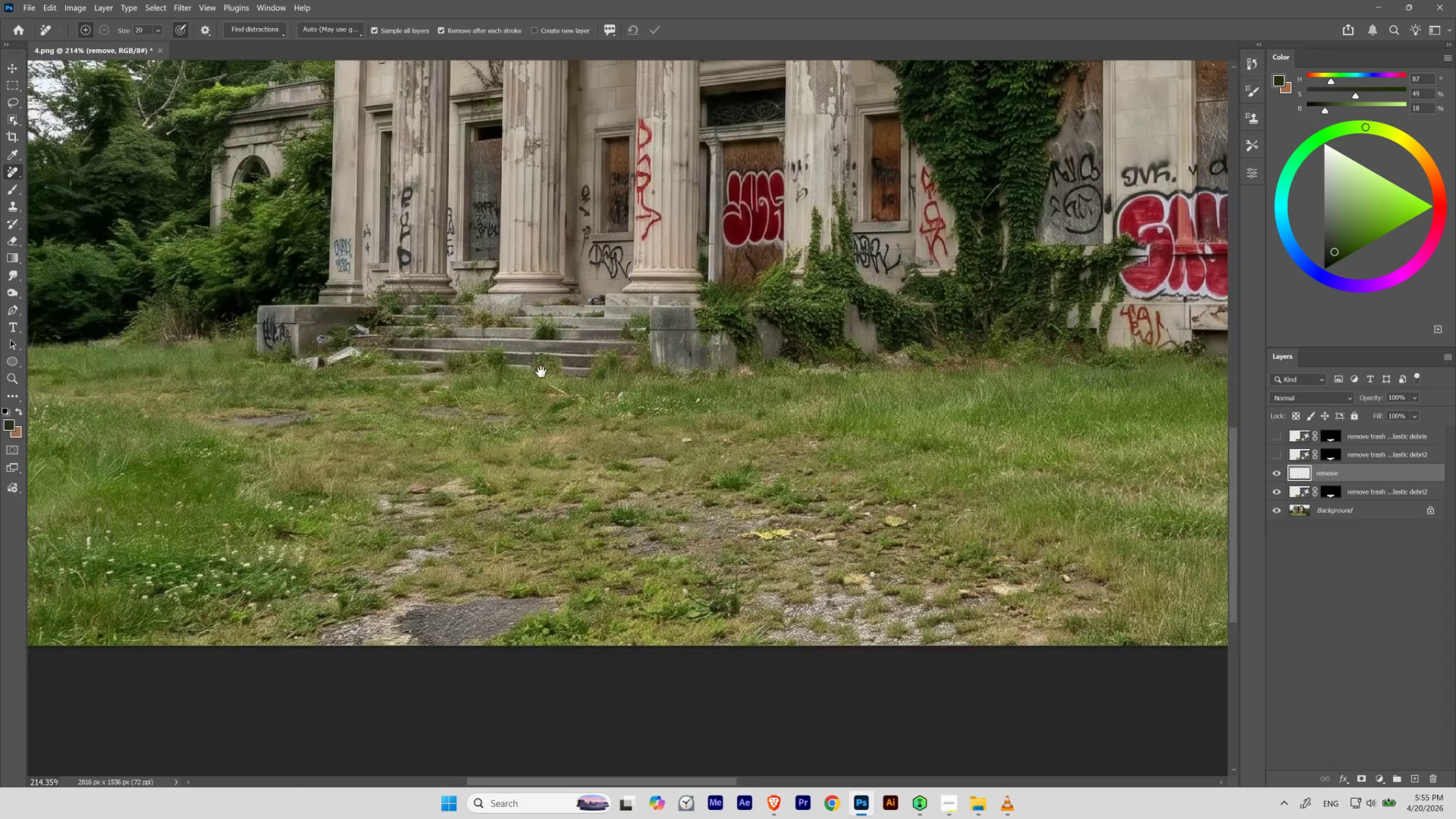 
left_click_drag(start_coordinate=[455, 442], to_coordinate=[294, 426])
 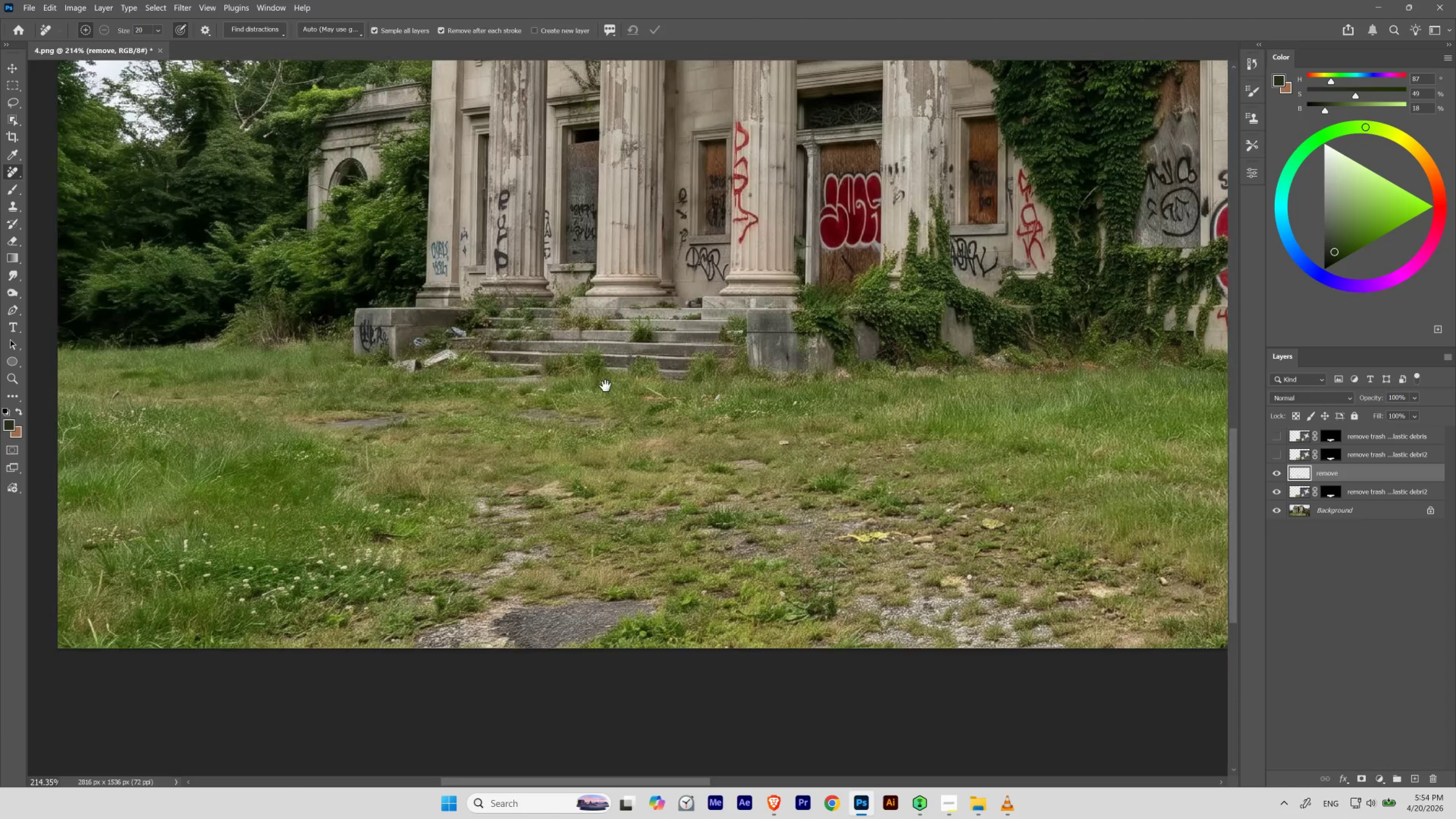 
left_click_drag(start_coordinate=[605, 386], to_coordinate=[542, 371])
 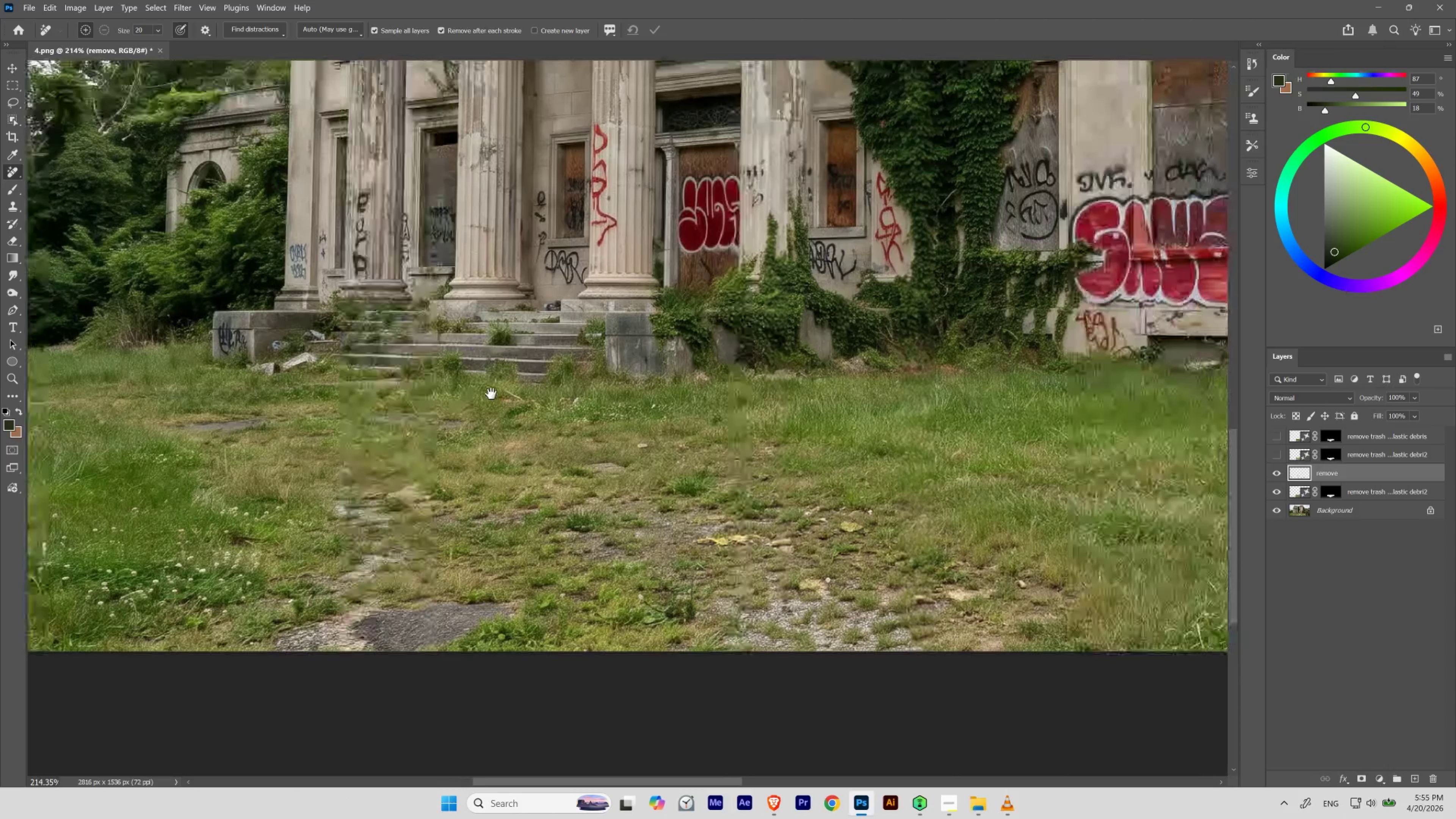 
hold_key(key=Space, duration=1.51)
 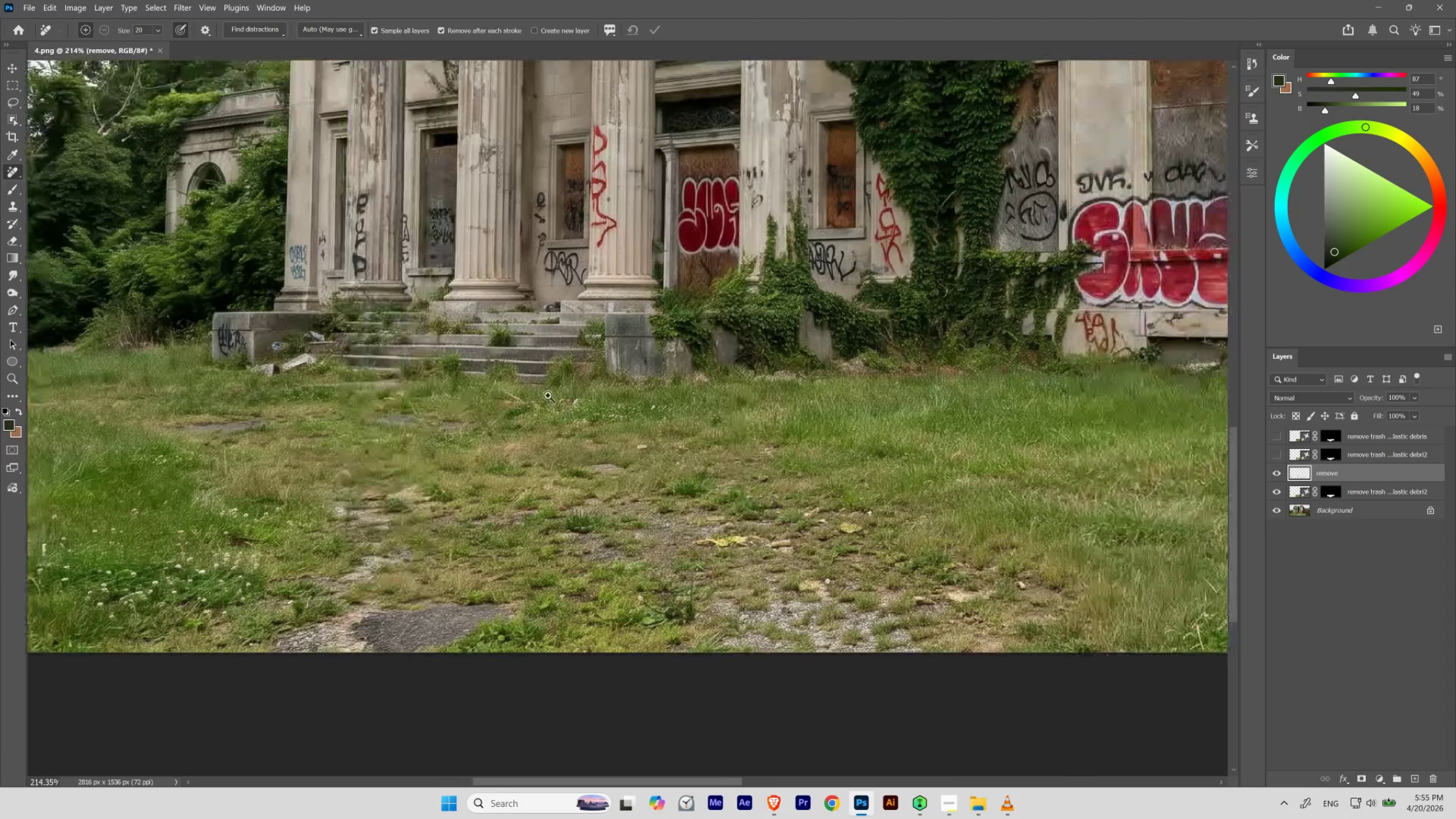 
left_click_drag(start_coordinate=[570, 375], to_coordinate=[492, 394])
 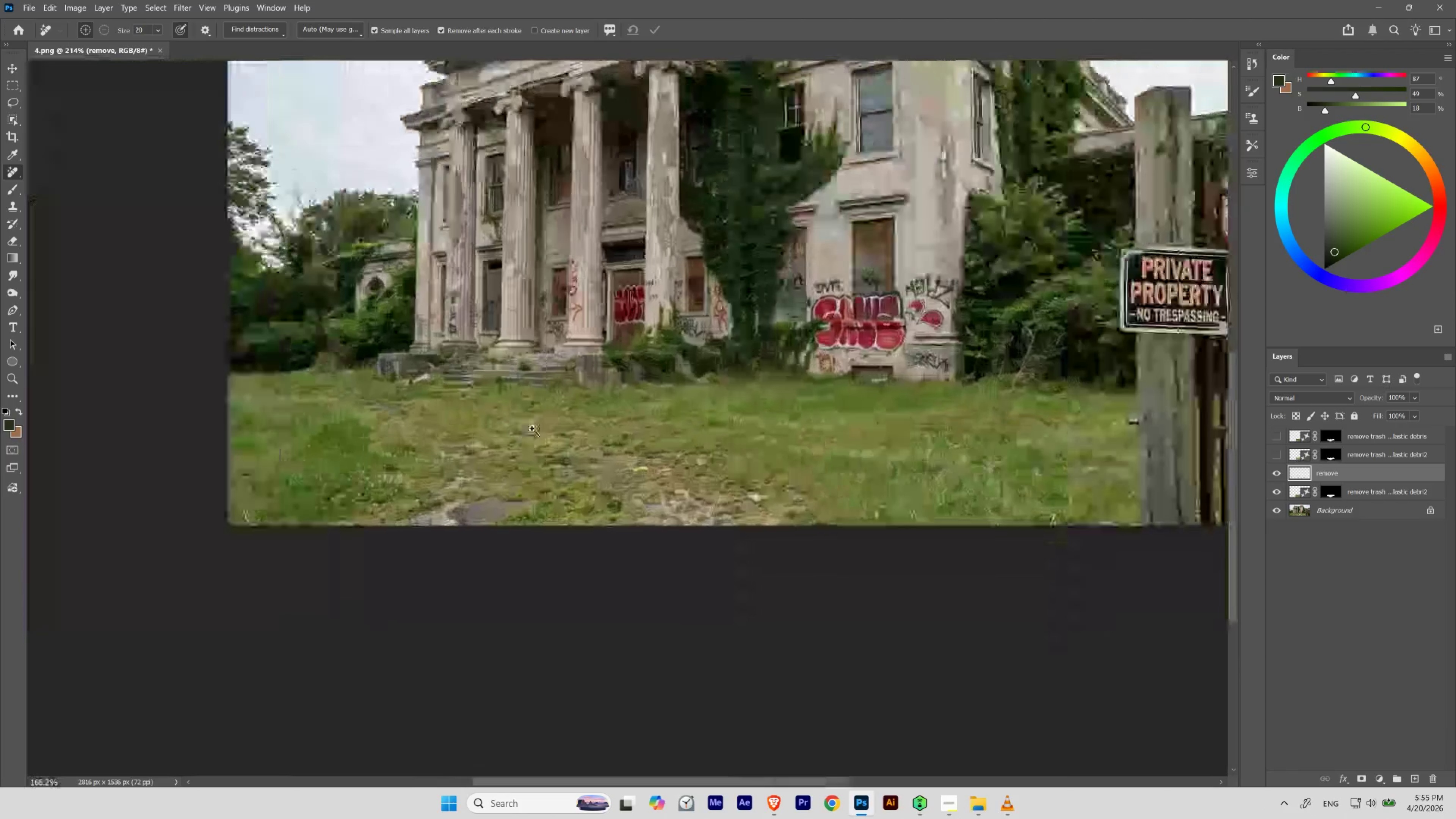 
hold_key(key=Space, duration=2.31)
 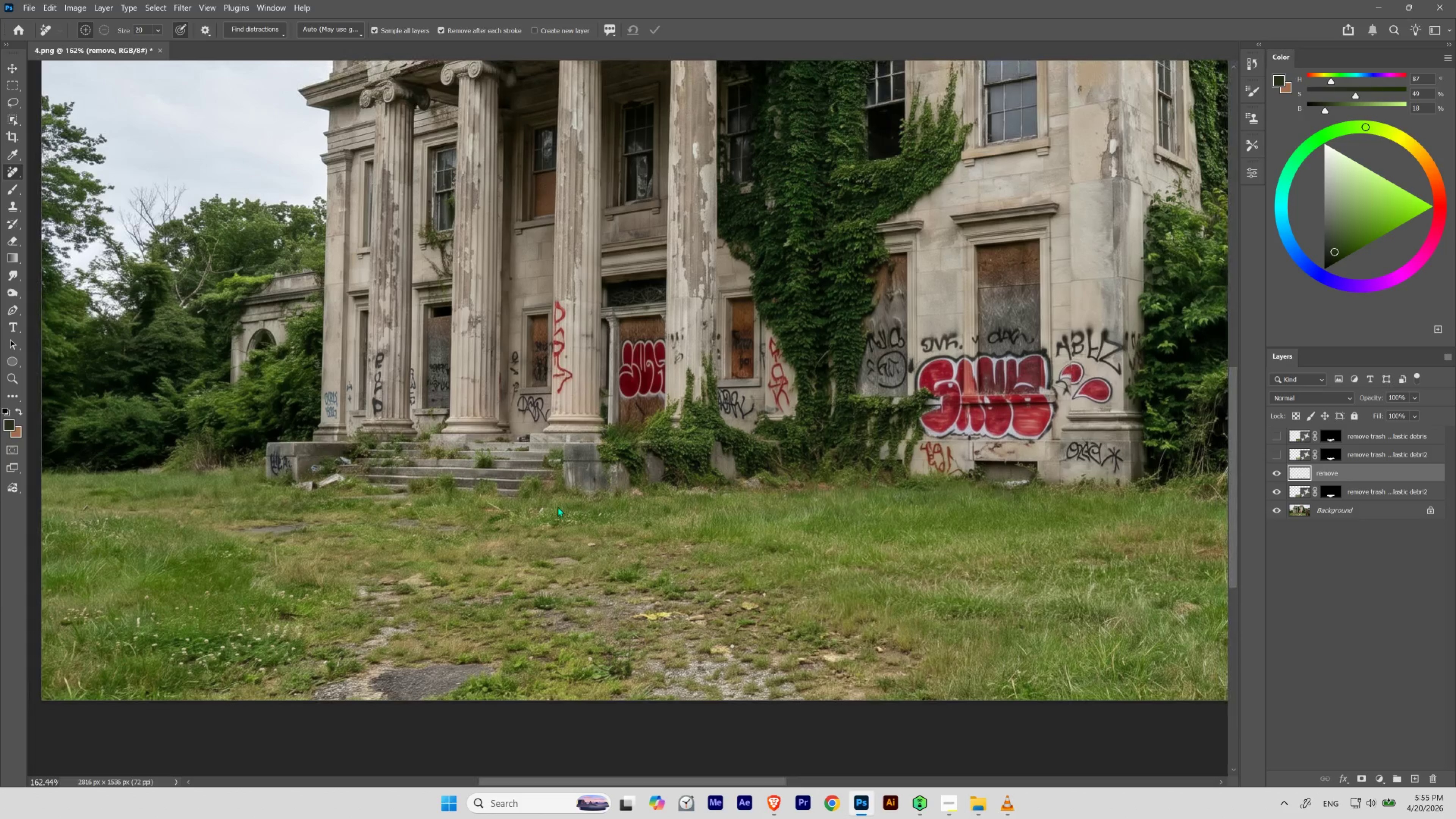 
hold_key(key=ControlLeft, duration=0.91)
left_click_drag(start_coordinate=[548, 395], to_coordinate=[541, 436])
 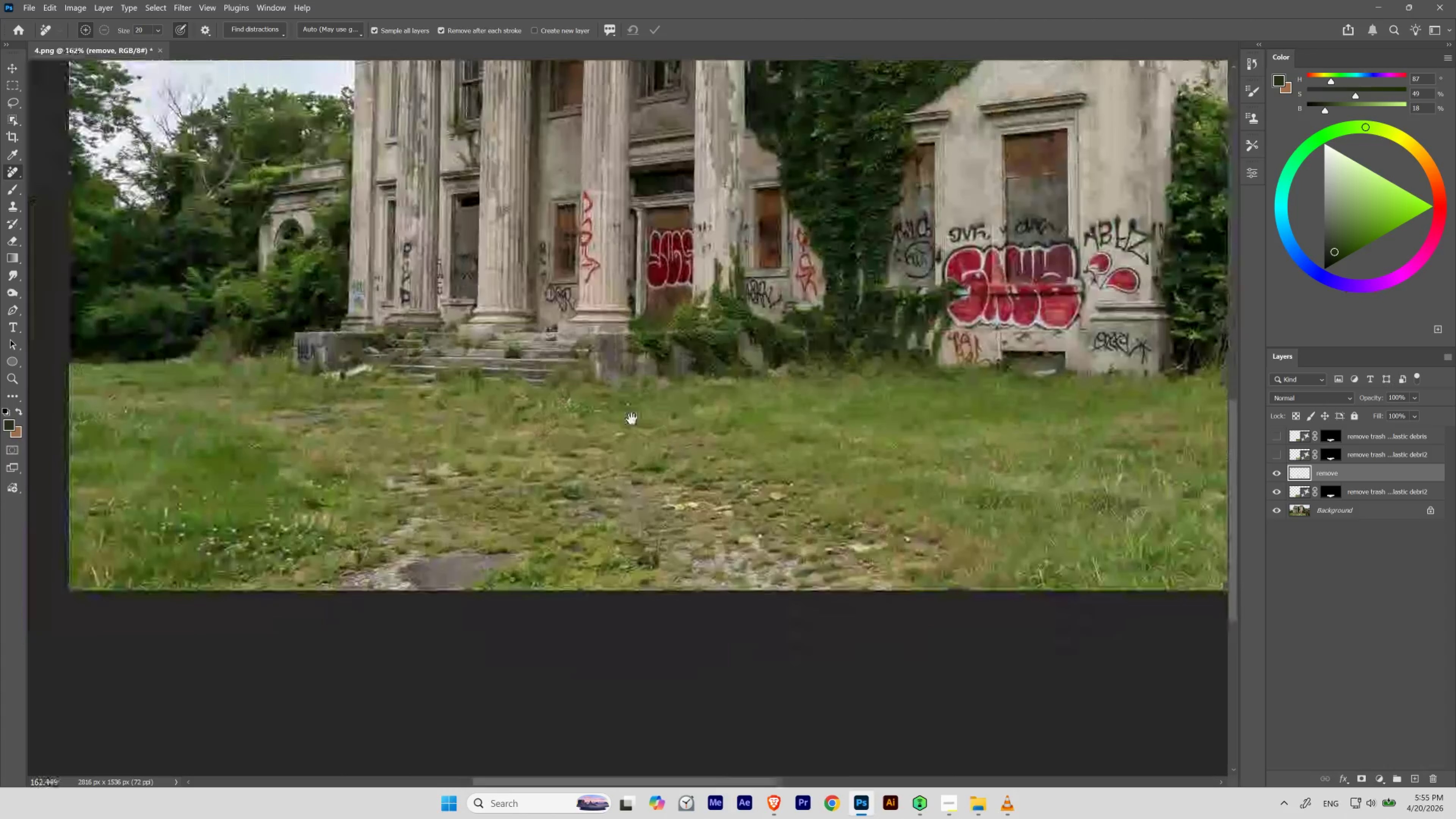 
left_click_drag(start_coordinate=[637, 374], to_coordinate=[610, 484])
 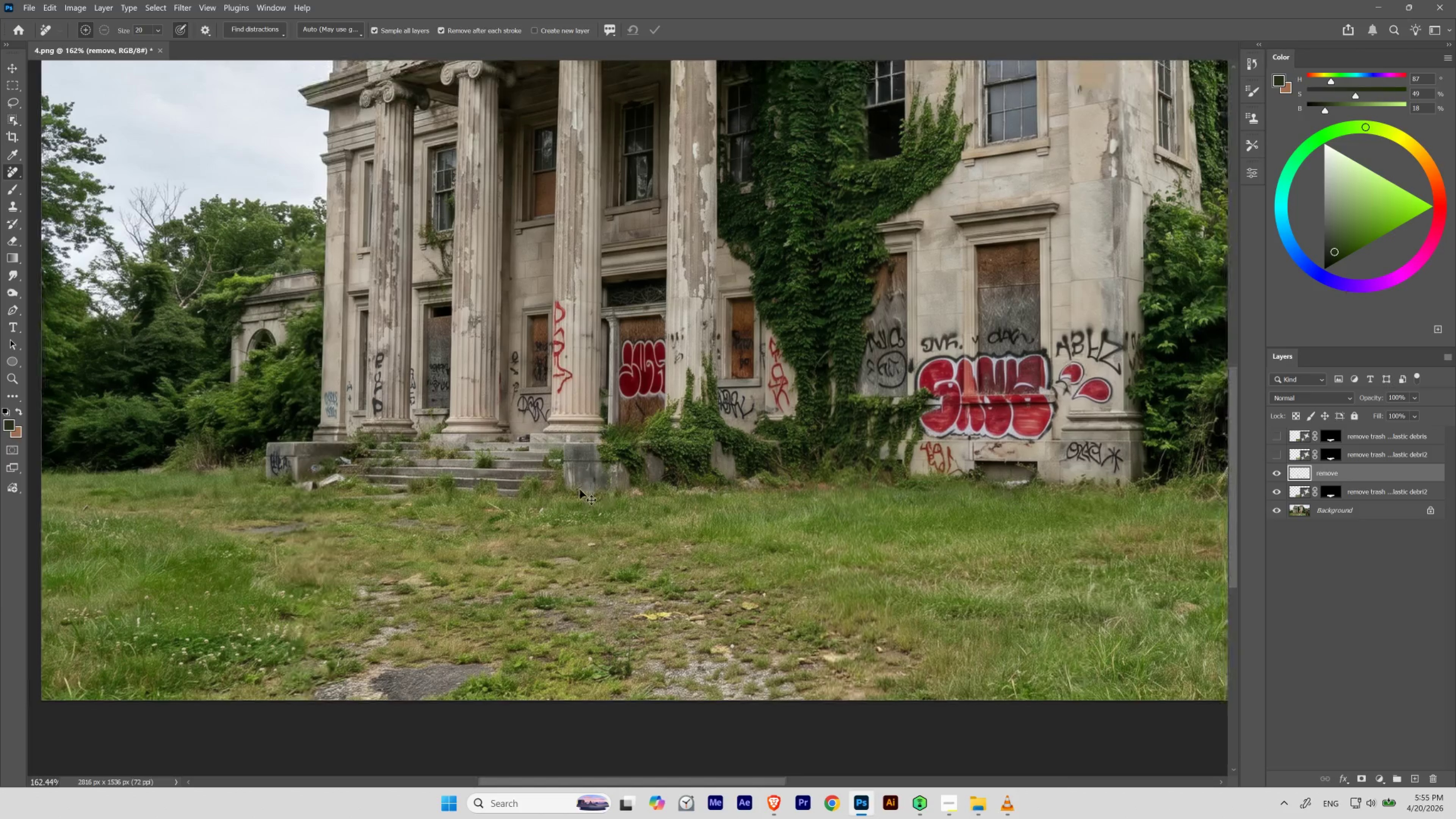 
key(Control+S)
 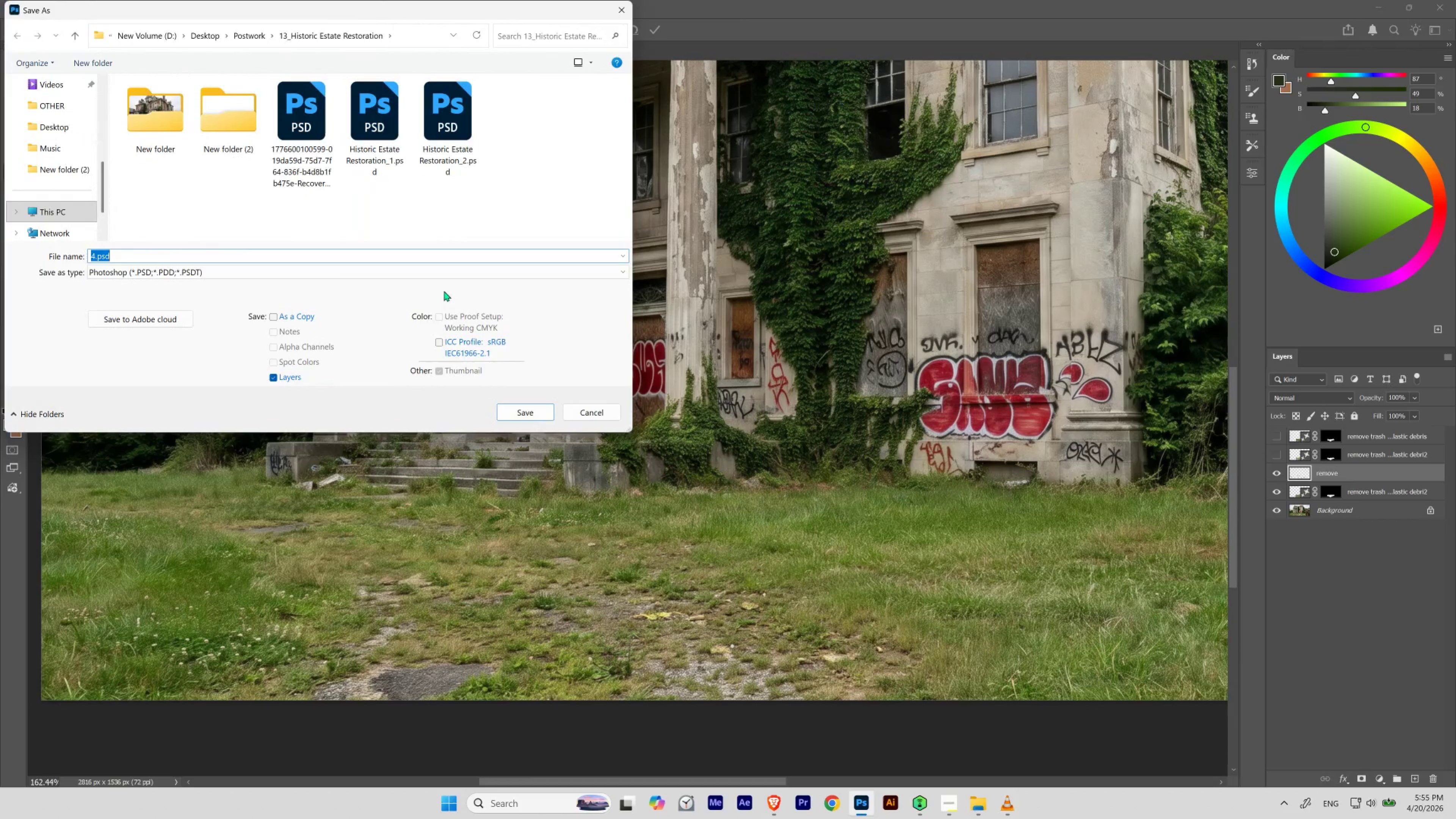 
left_click([438, 160])
 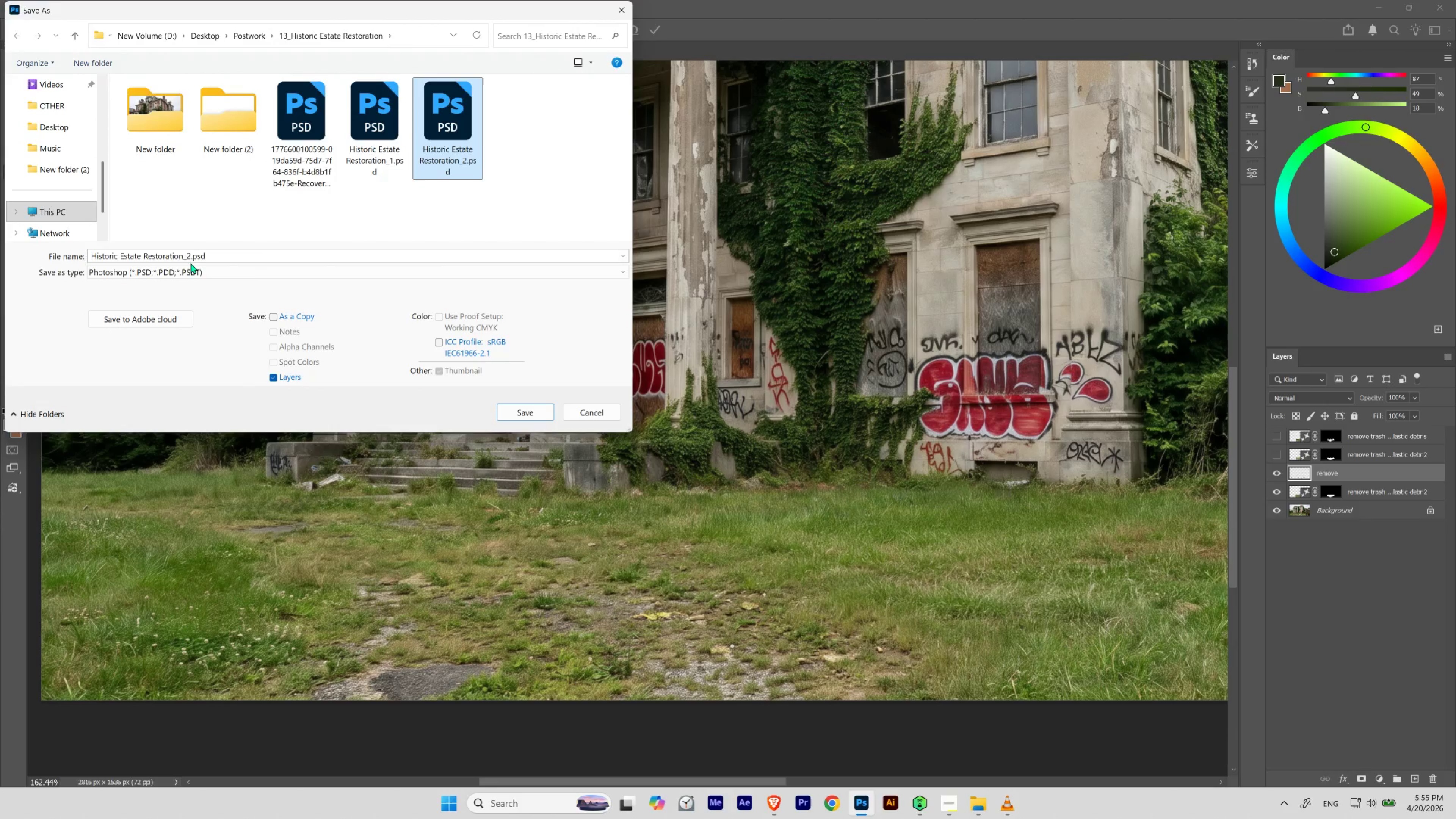 
left_click([190, 255])
 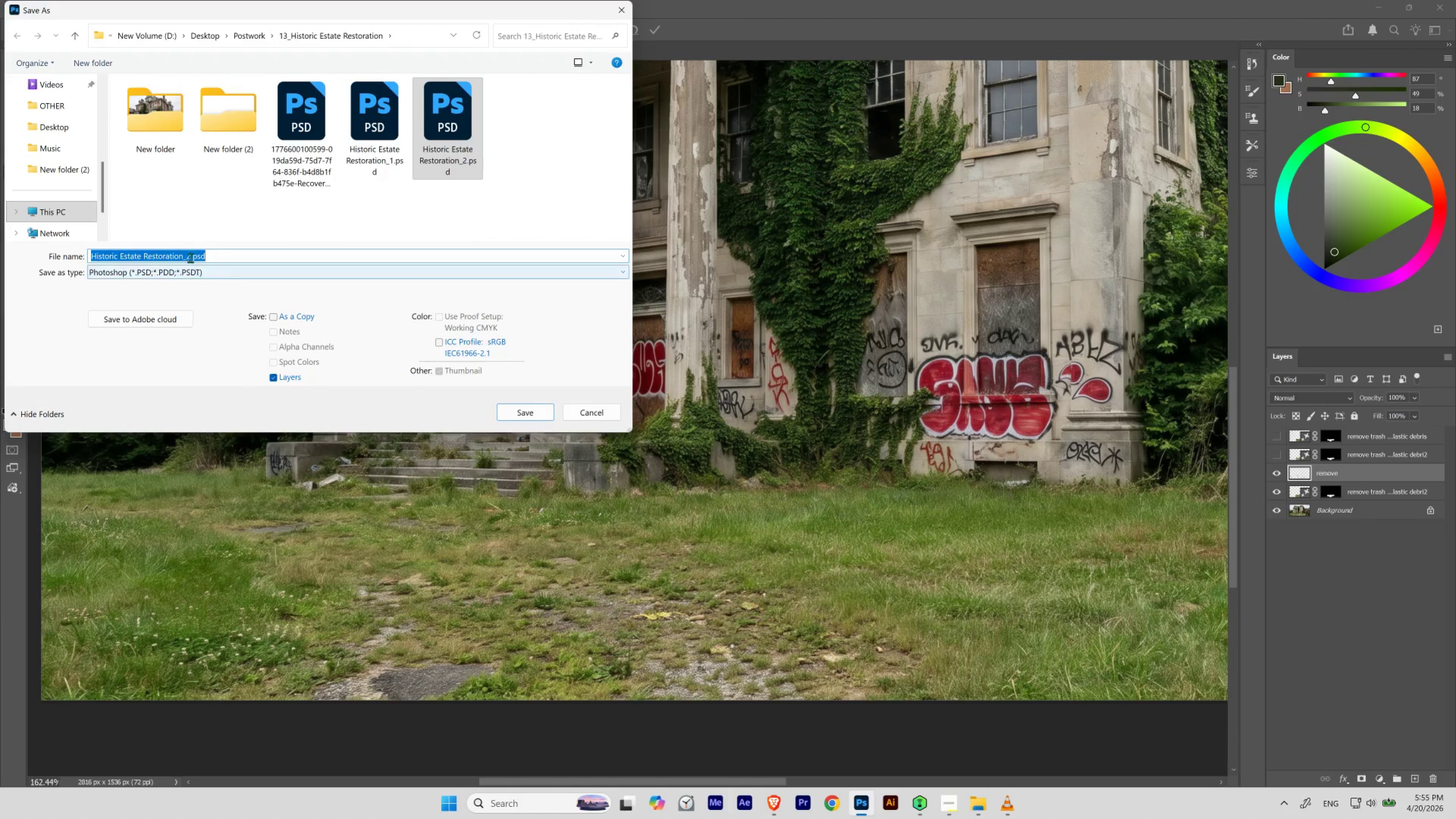 
left_click([191, 254])
 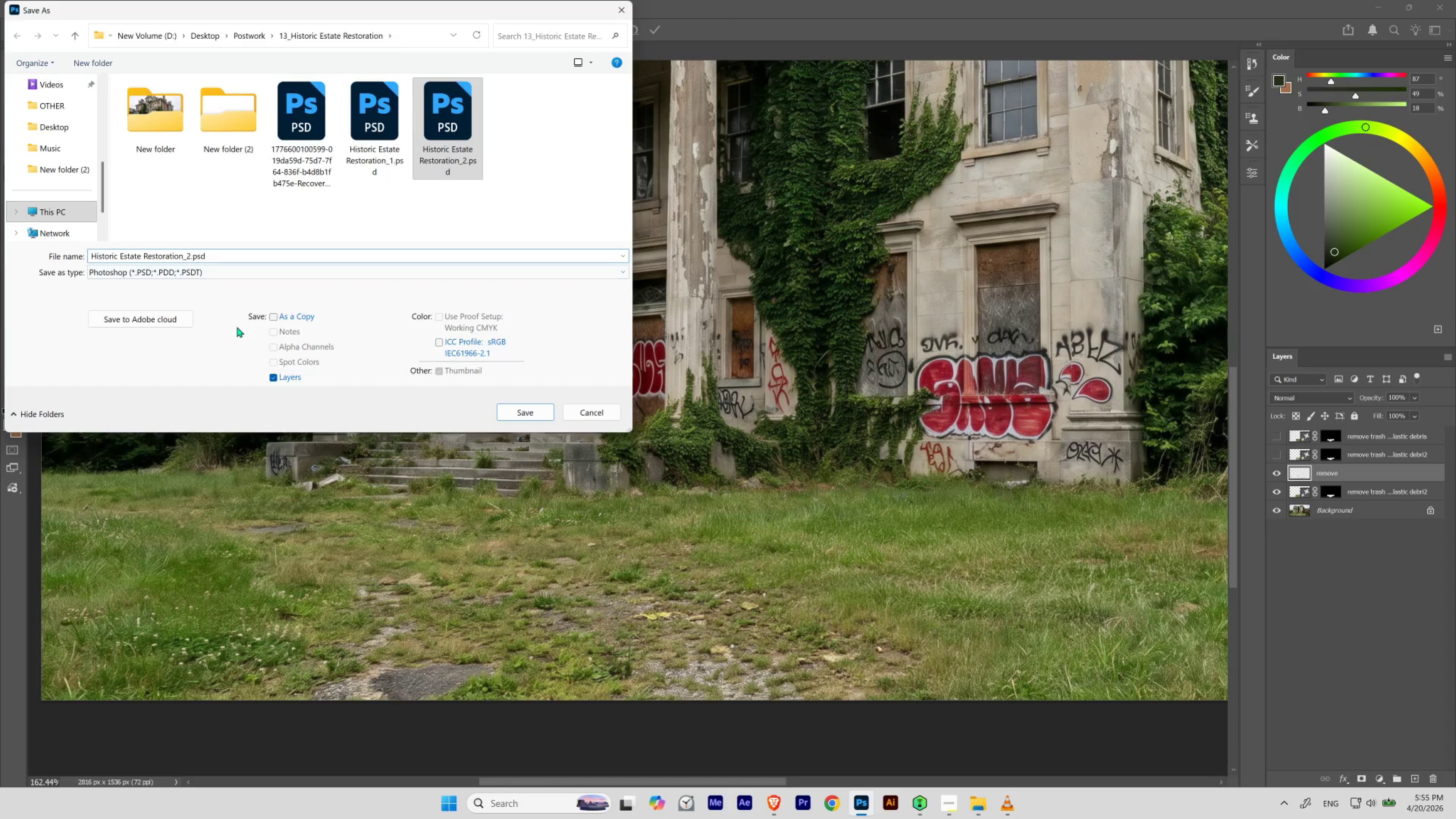 
key(Backspace)
 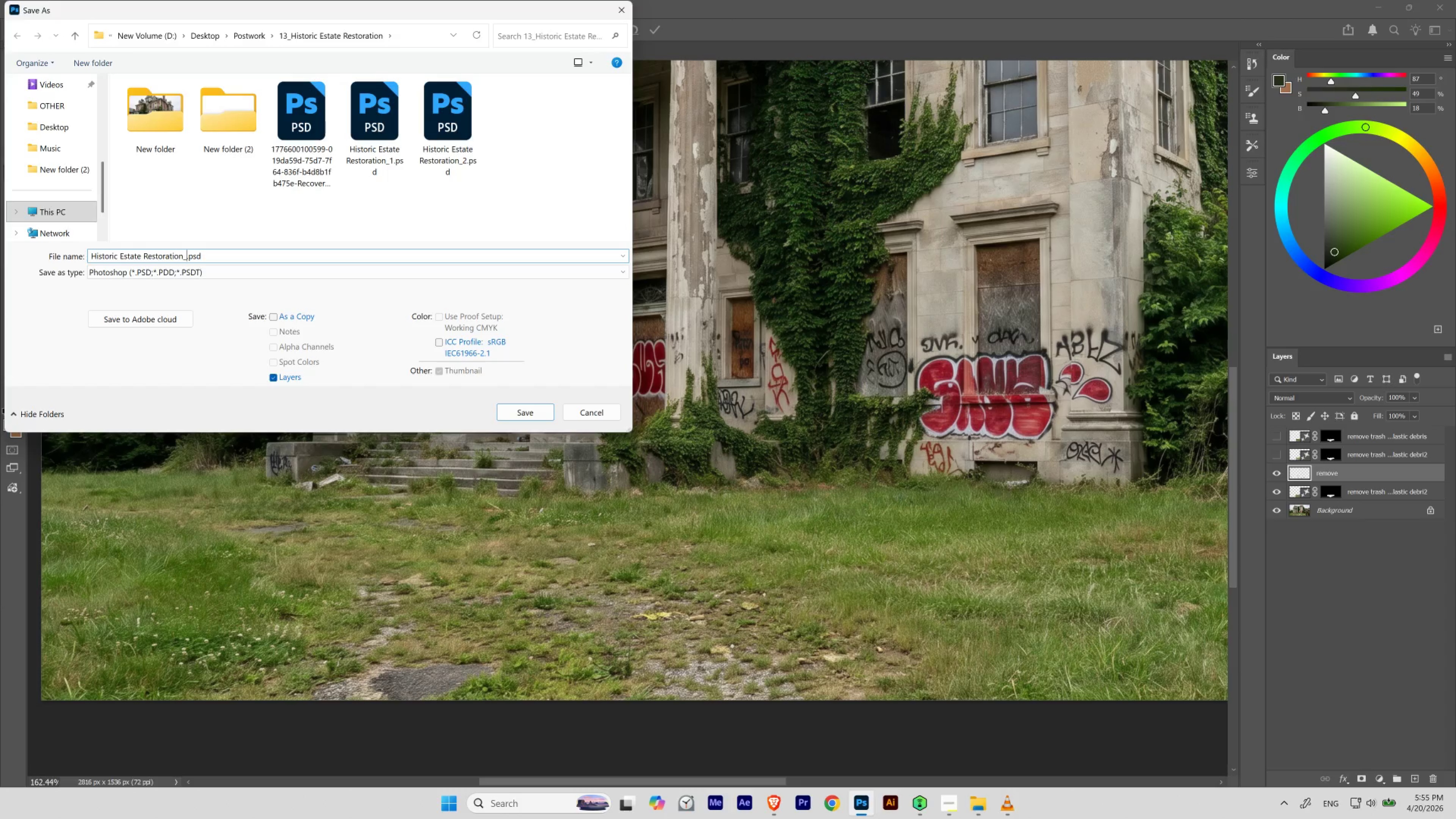 
key(3)
 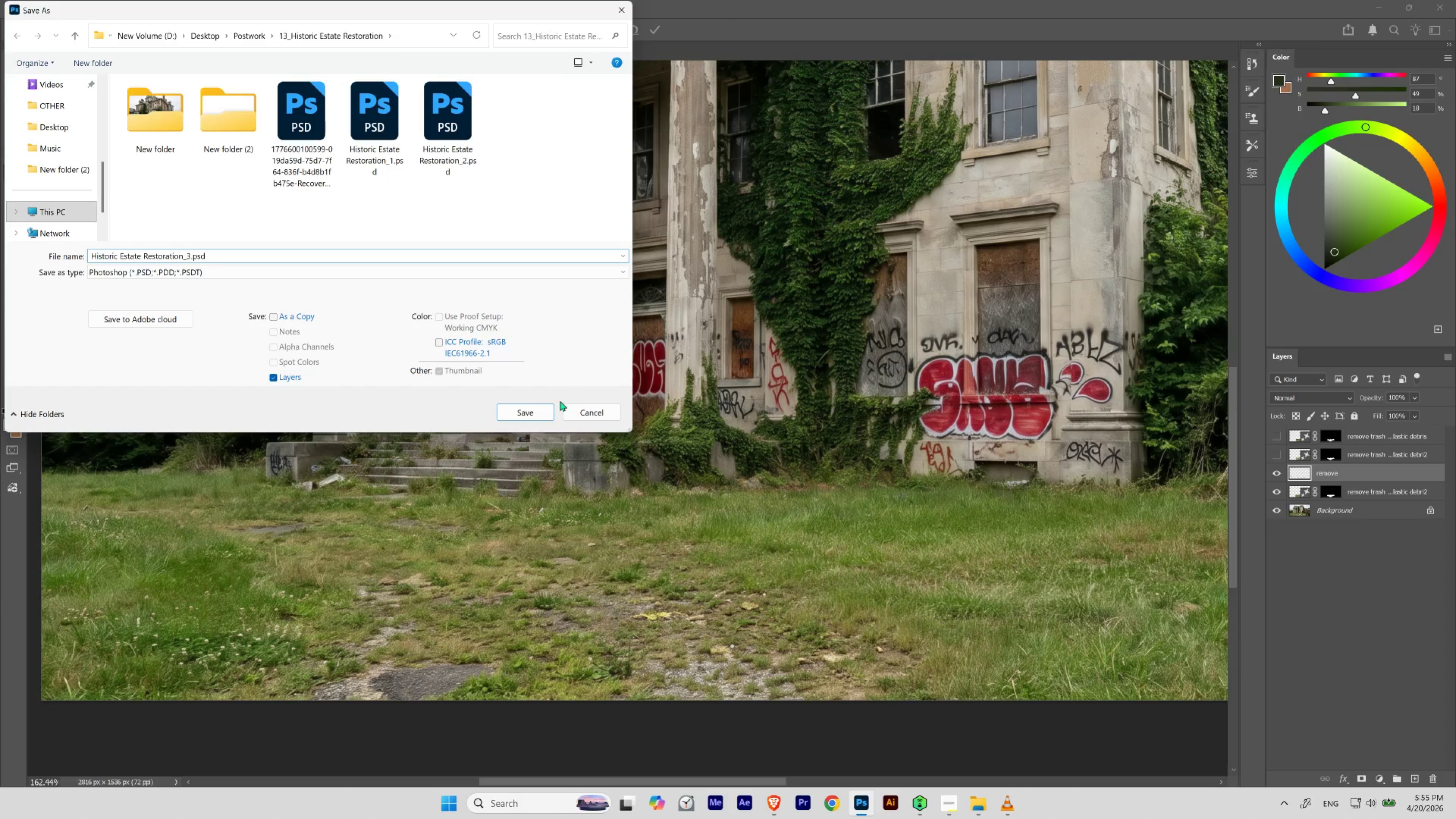 
left_click([549, 407])
 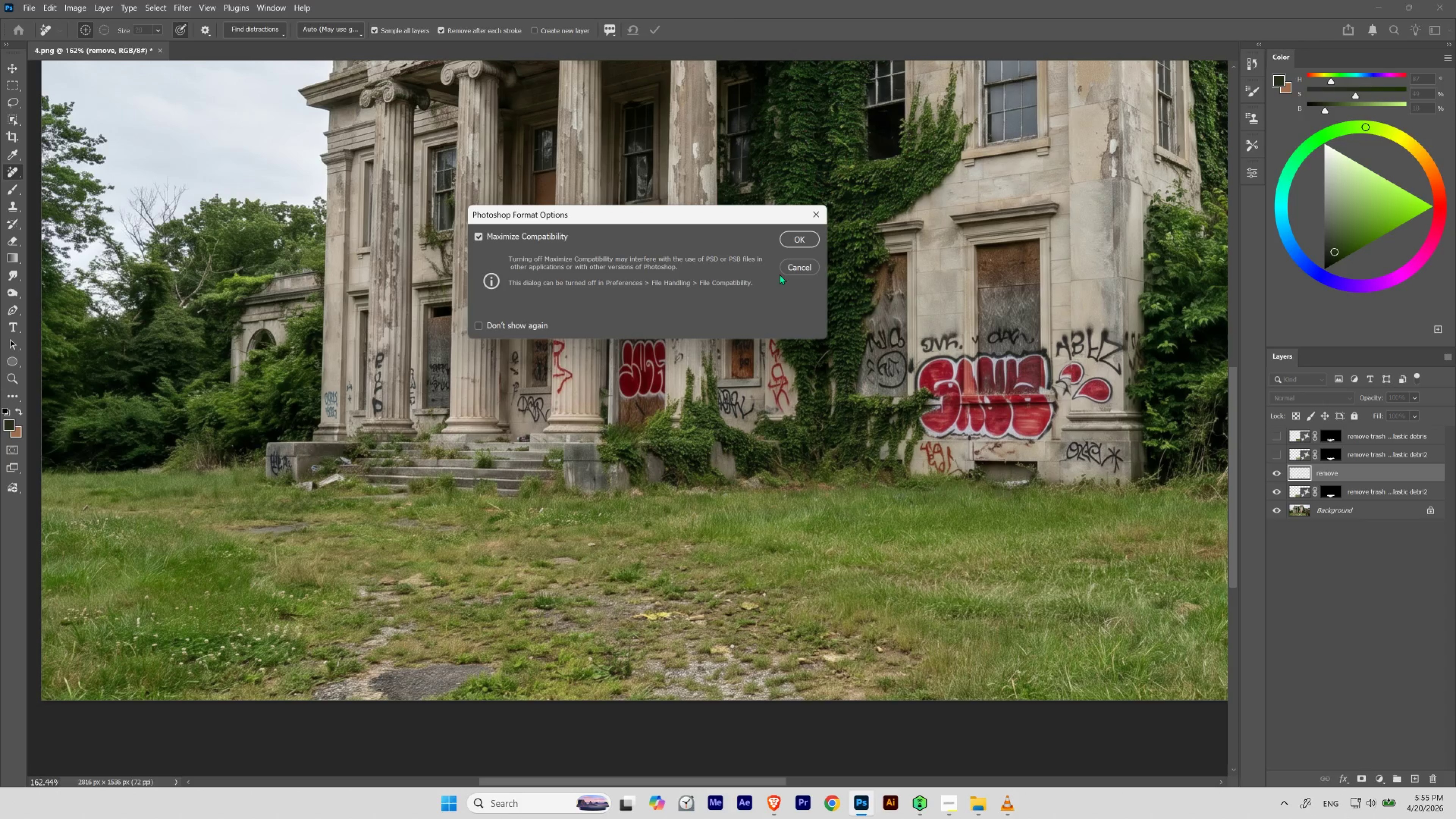 
left_click([803, 240])
 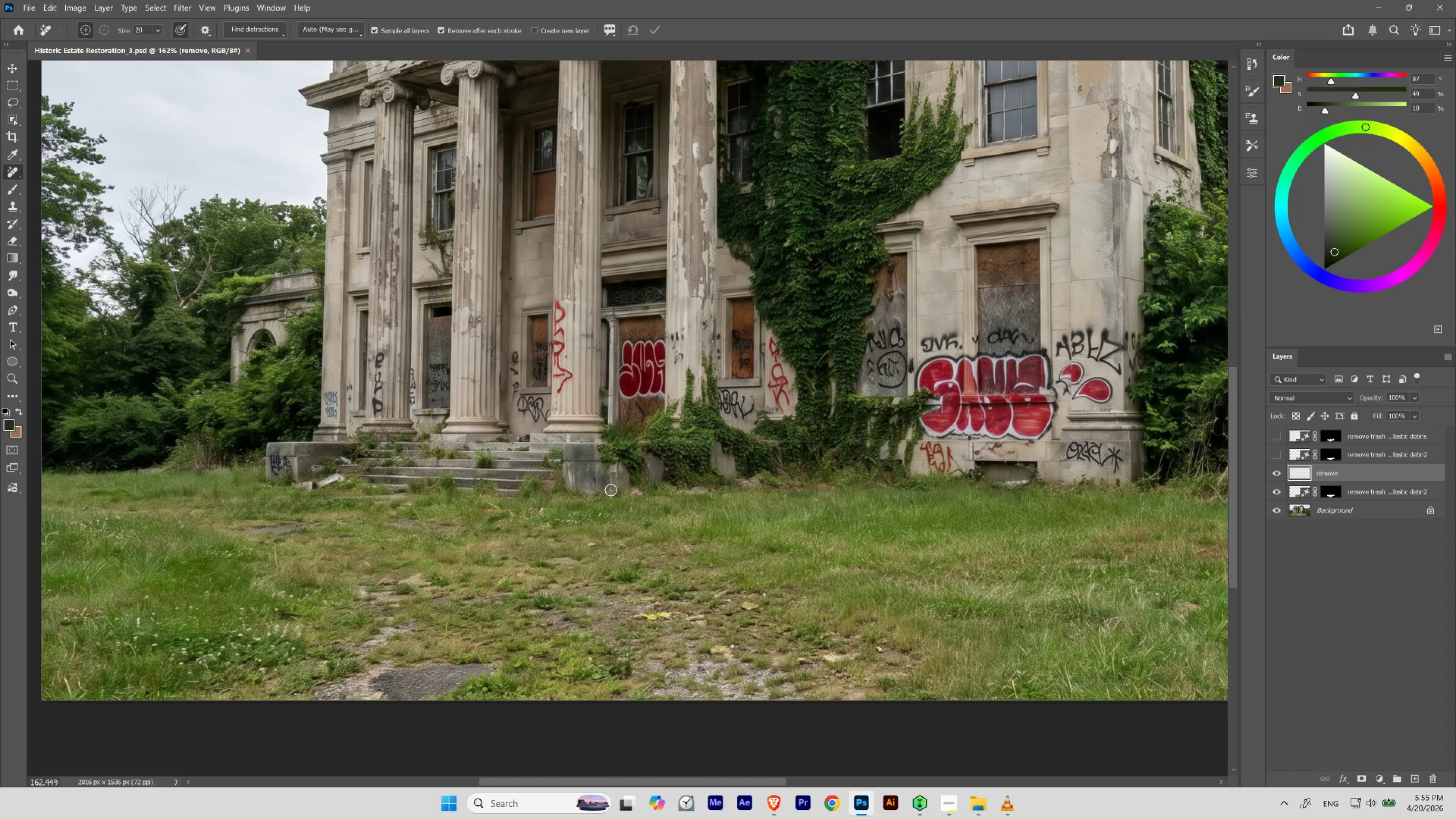 
hold_key(key=ControlLeft, duration=1.12)
 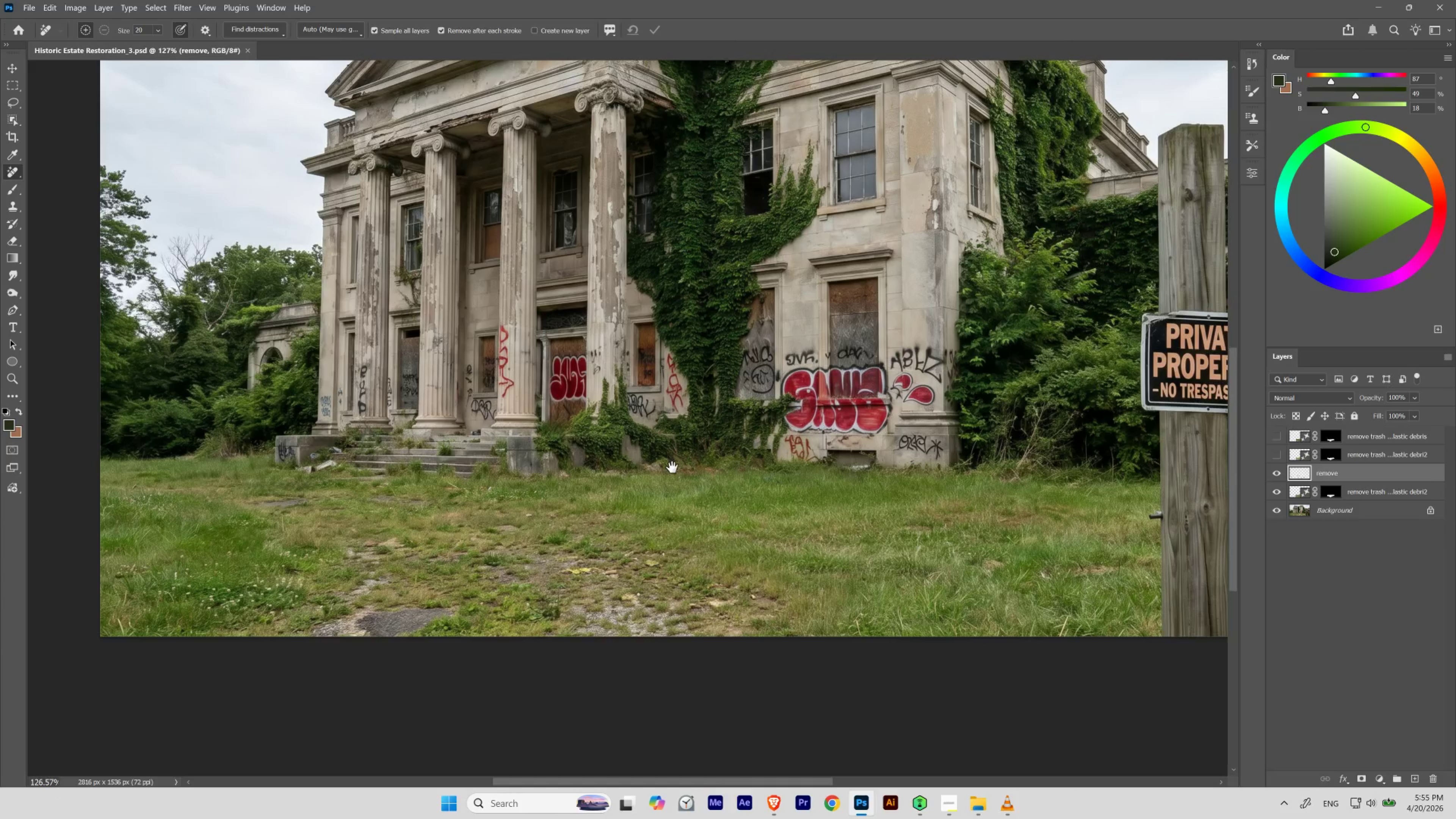 
hold_key(key=Space, duration=1.59)
 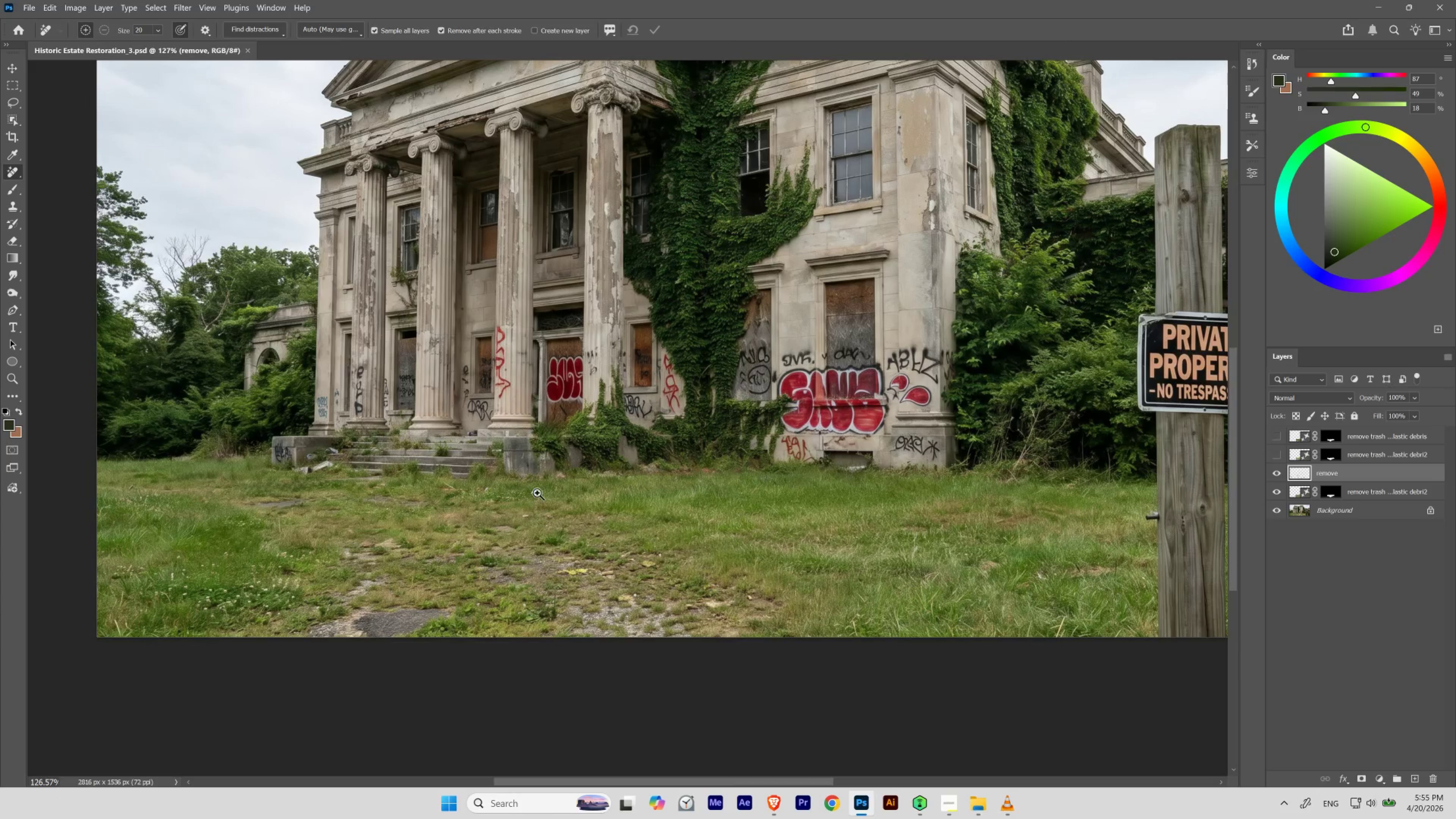 
left_click_drag(start_coordinate=[647, 488], to_coordinate=[636, 517])
 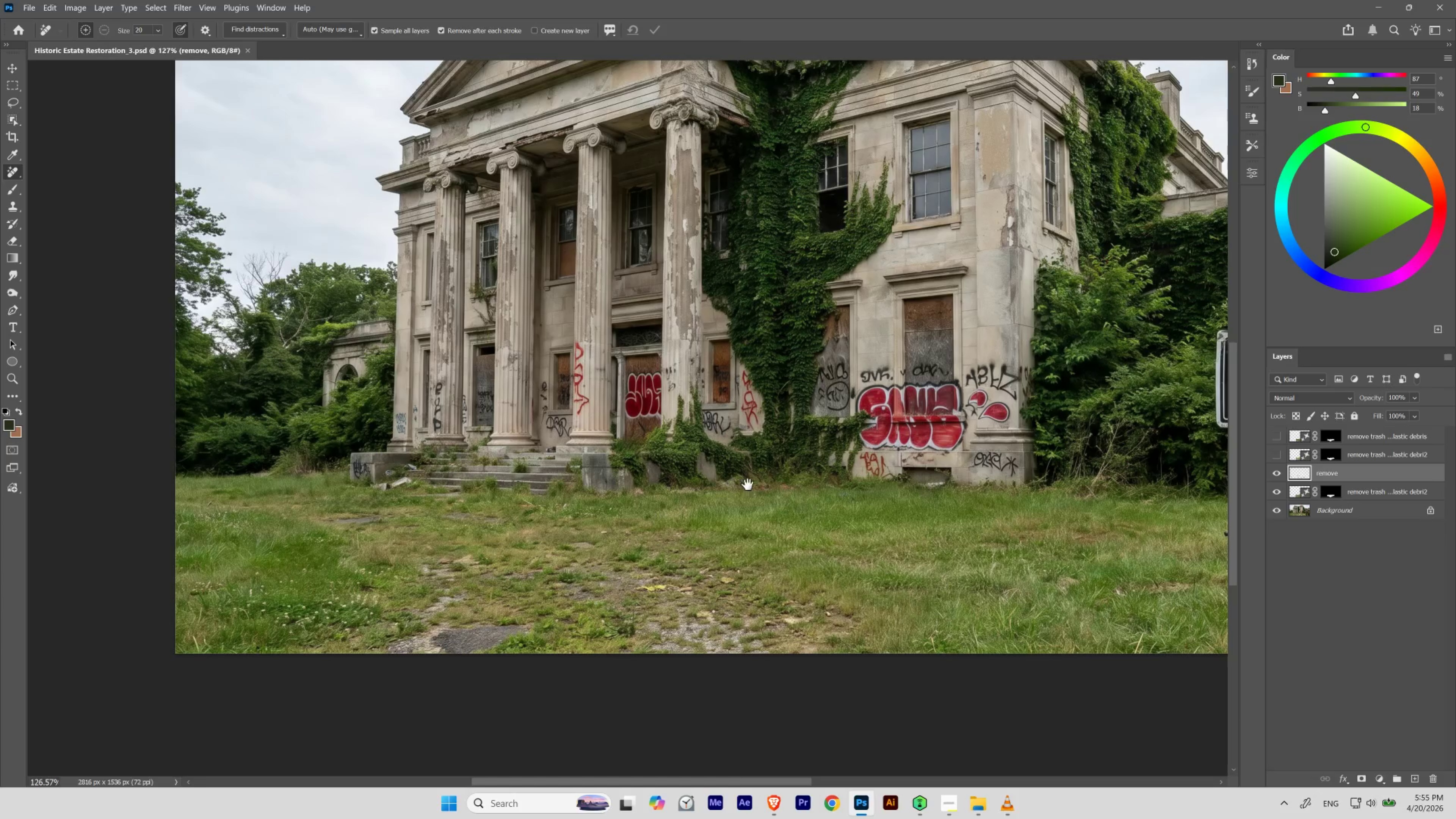 
left_click_drag(start_coordinate=[748, 484], to_coordinate=[669, 468])
 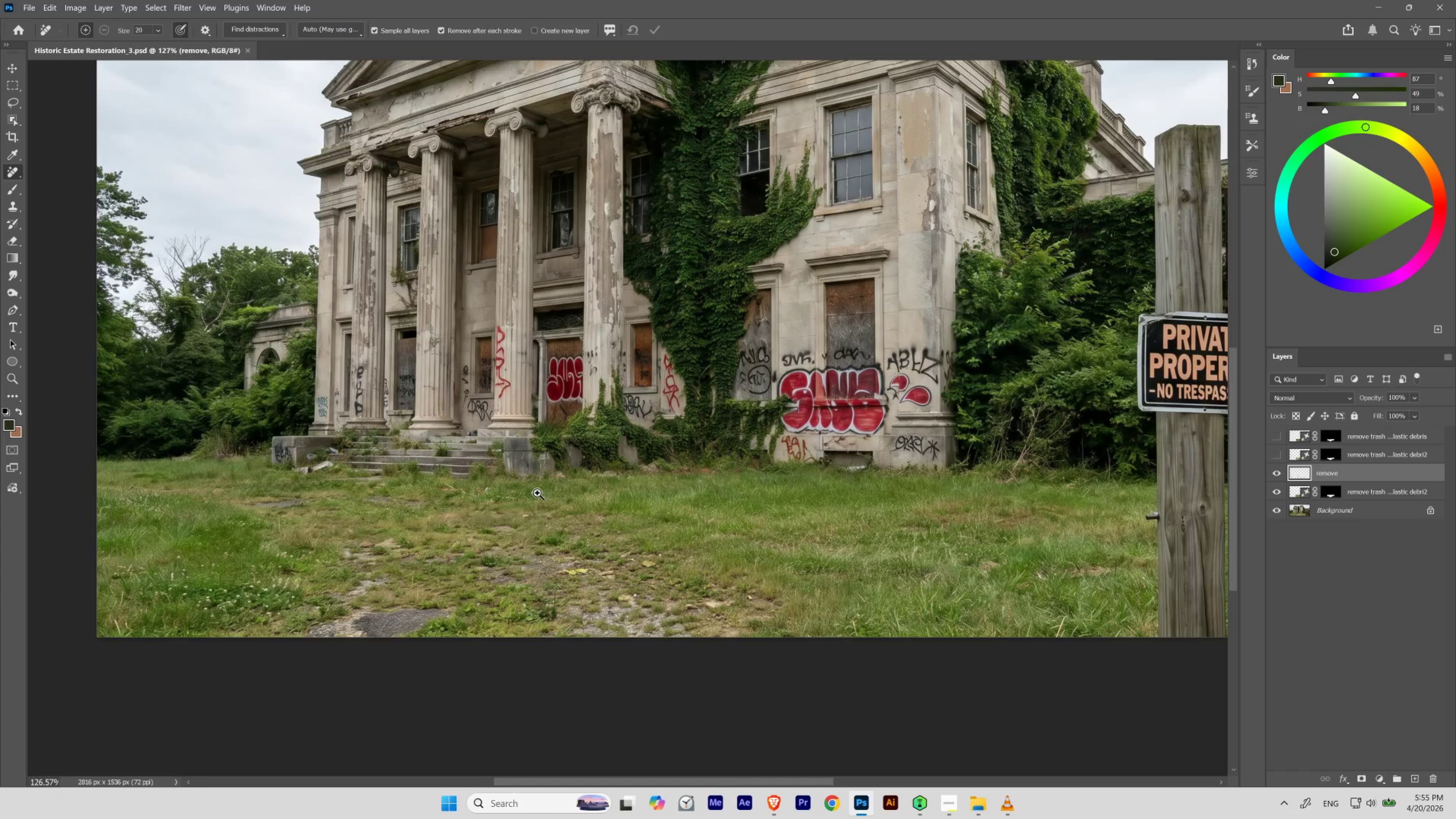 
hold_key(key=Space, duration=2.02)
 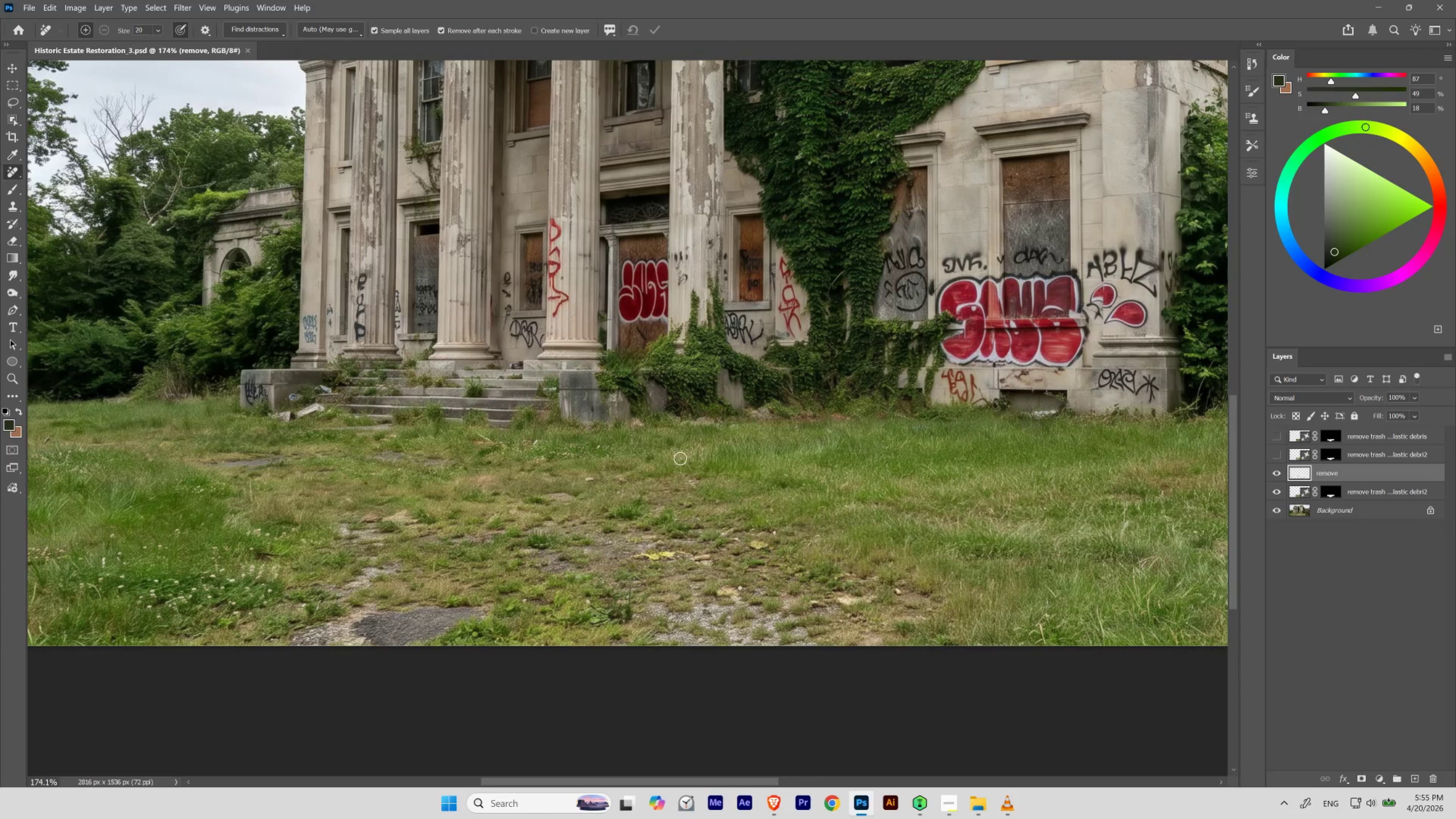 
hold_key(key=ControlLeft, duration=0.86)
left_click_drag(start_coordinate=[537, 493], to_coordinate=[558, 512])
 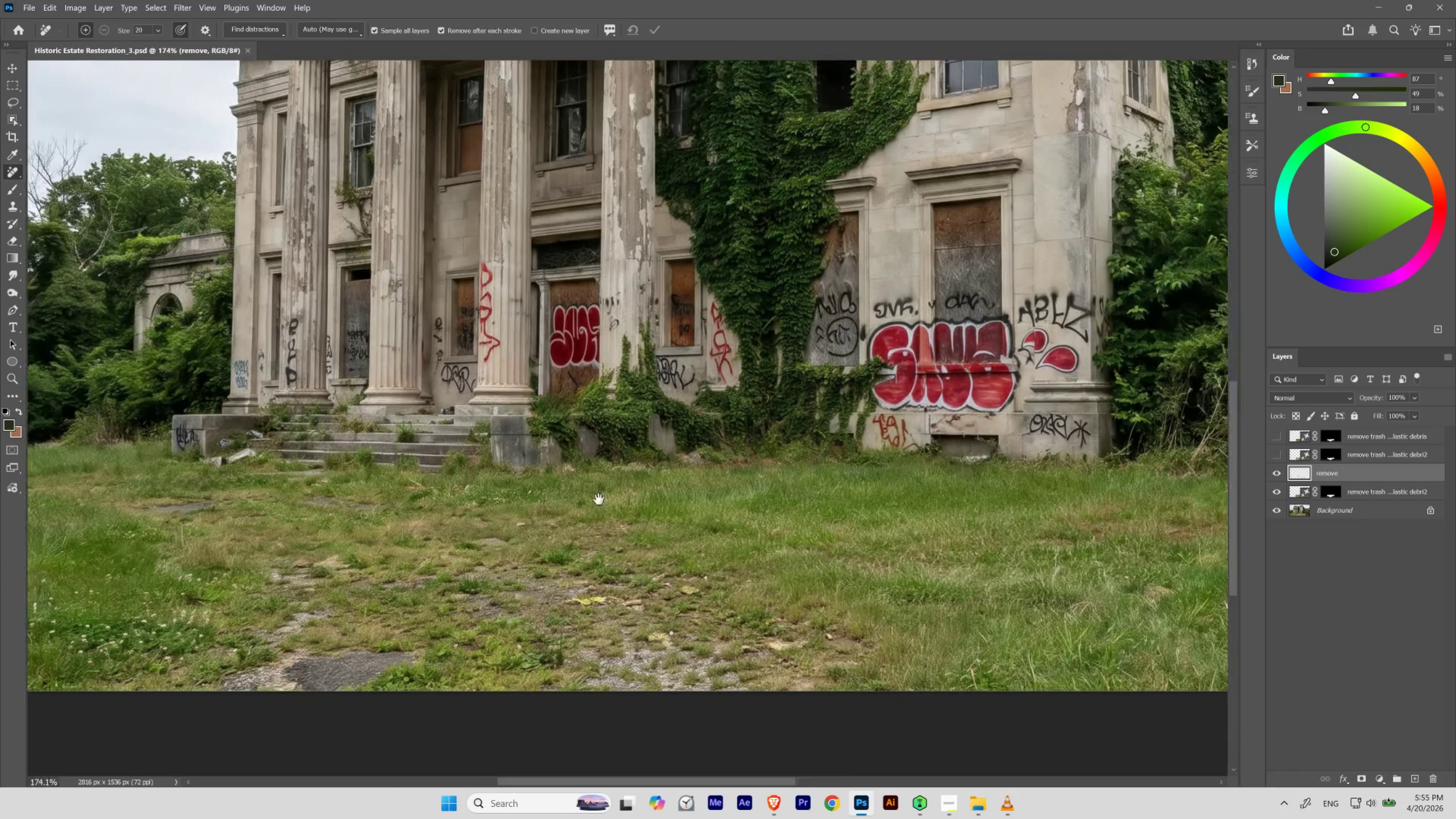 
left_click_drag(start_coordinate=[599, 499], to_coordinate=[667, 454])
 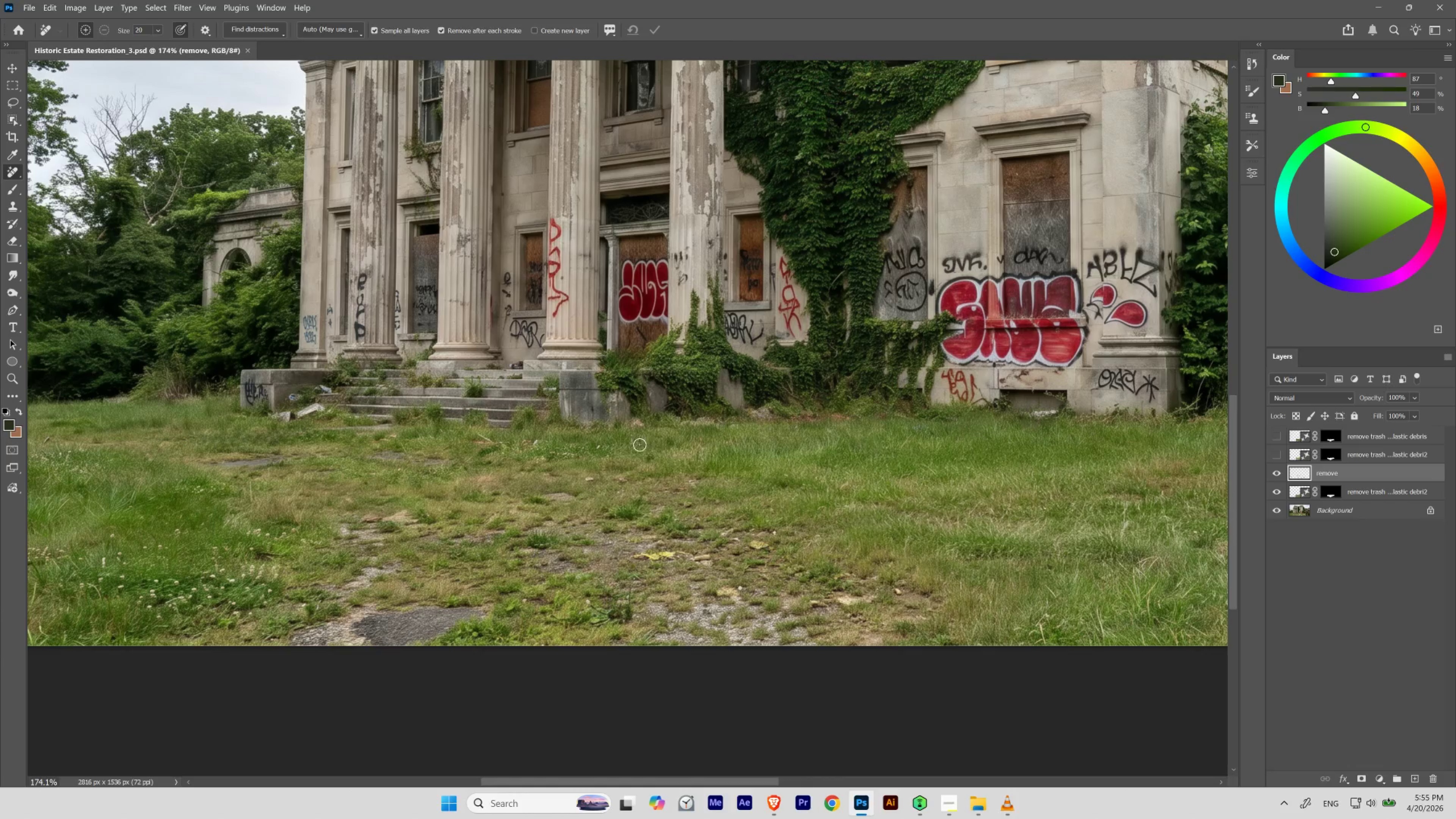 
key(L)
 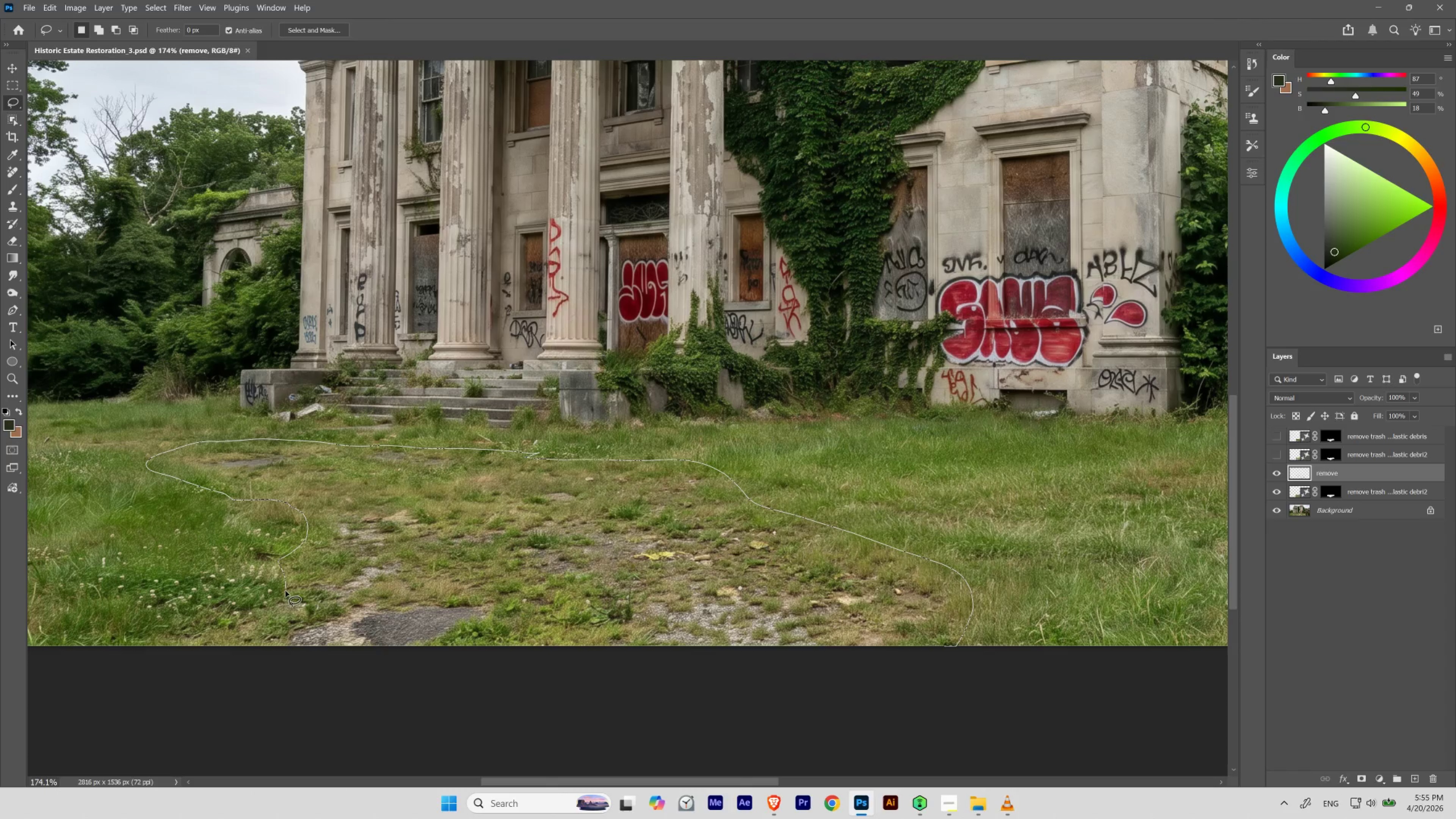 
wait(20.94)
 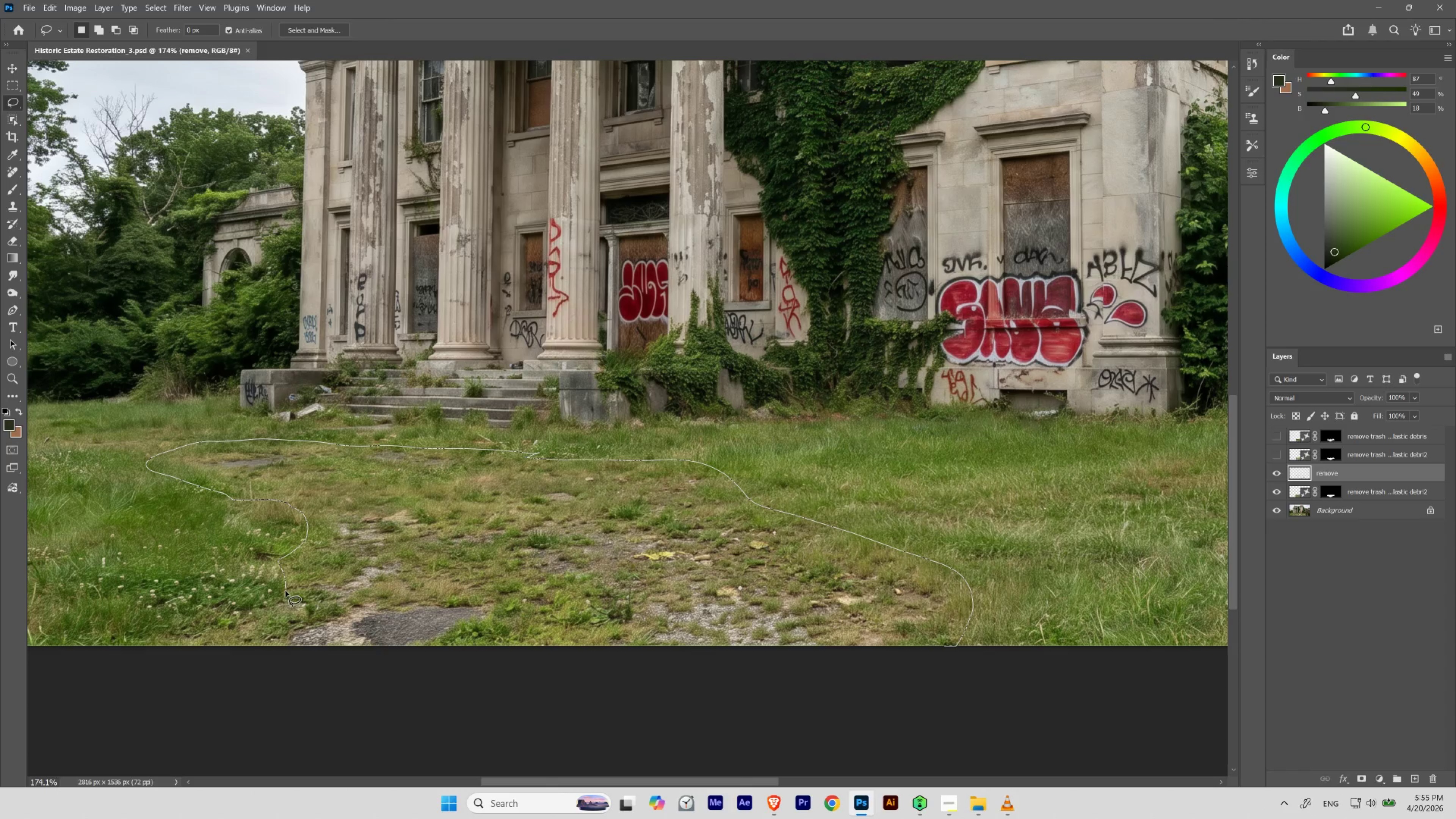 
hold_key(key=Space, duration=0.66)
 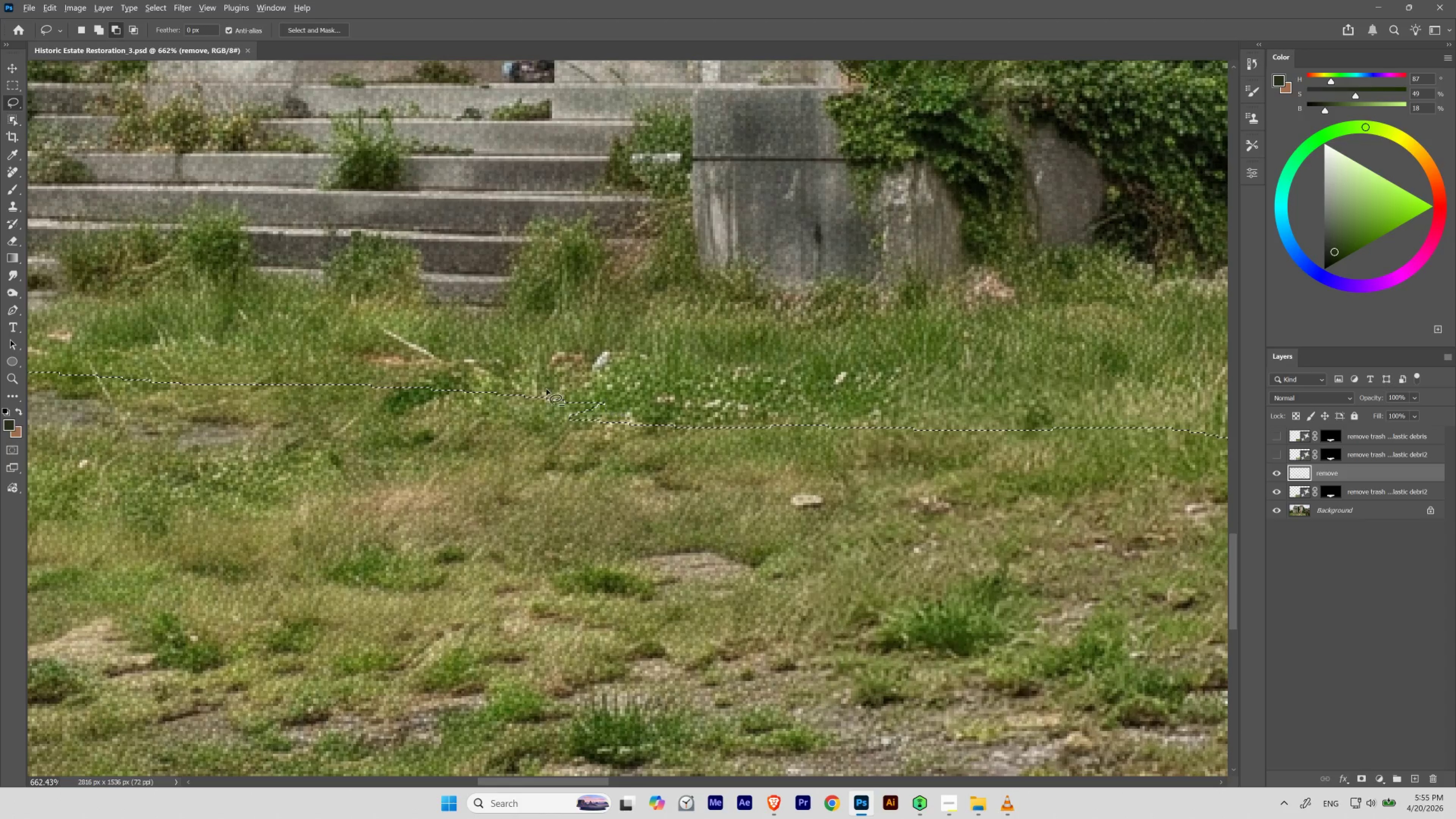 
hold_key(key=ControlLeft, duration=0.66)
left_click_drag(start_coordinate=[512, 471], to_coordinate=[553, 500])
 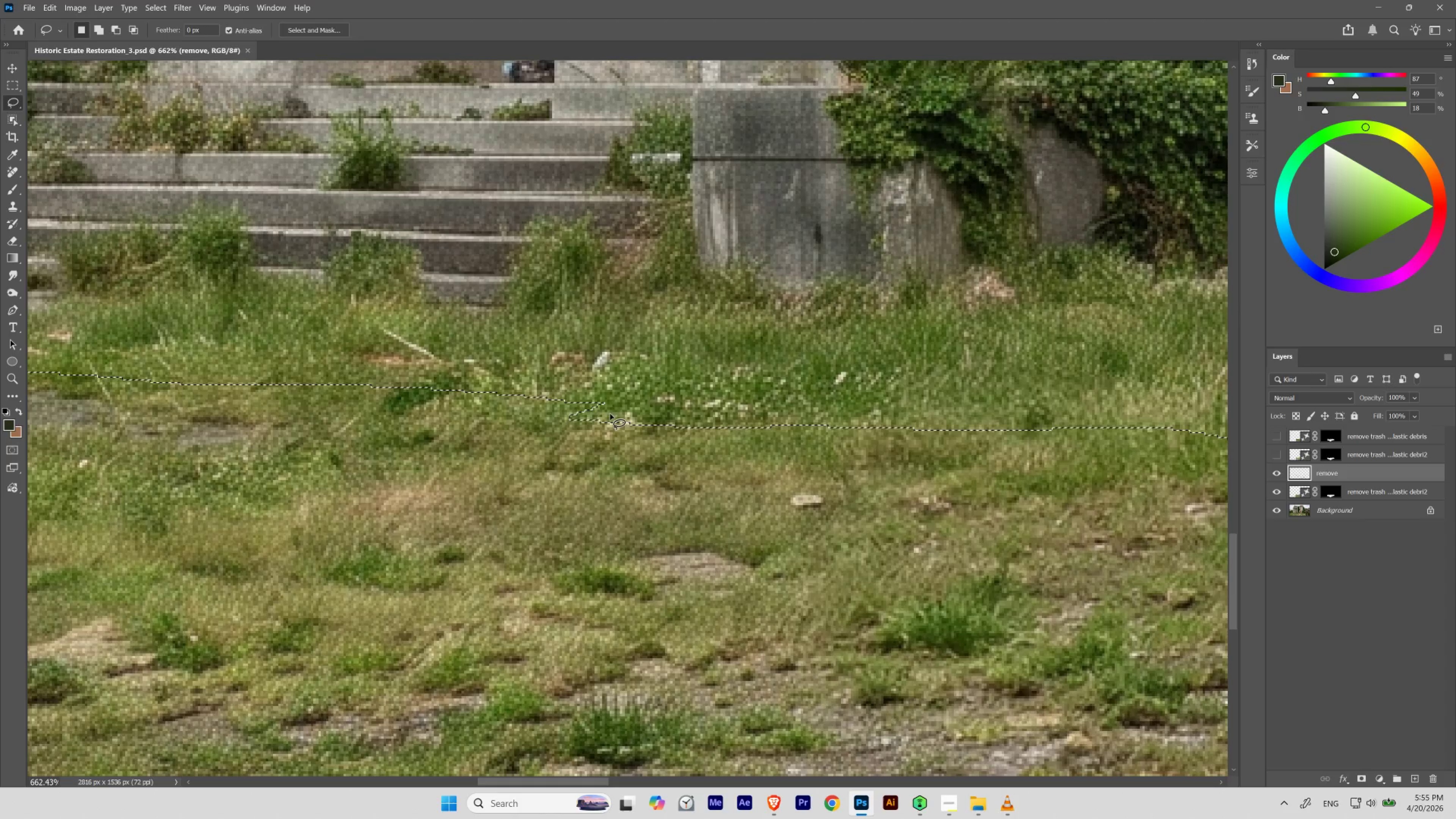 
hold_key(key=AltLeft, duration=3.94)
 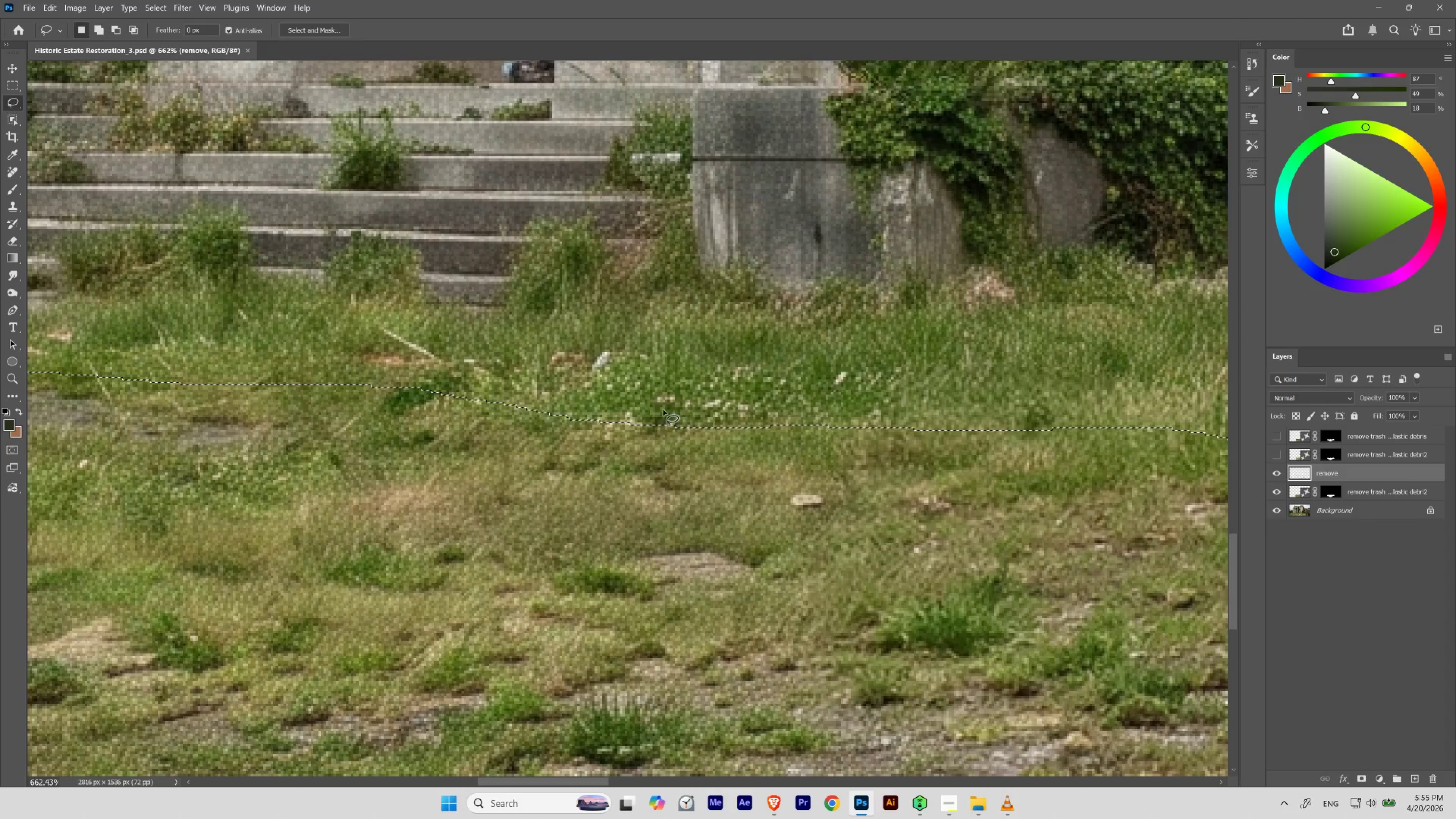 
hold_key(key=ControlLeft, duration=0.62)
 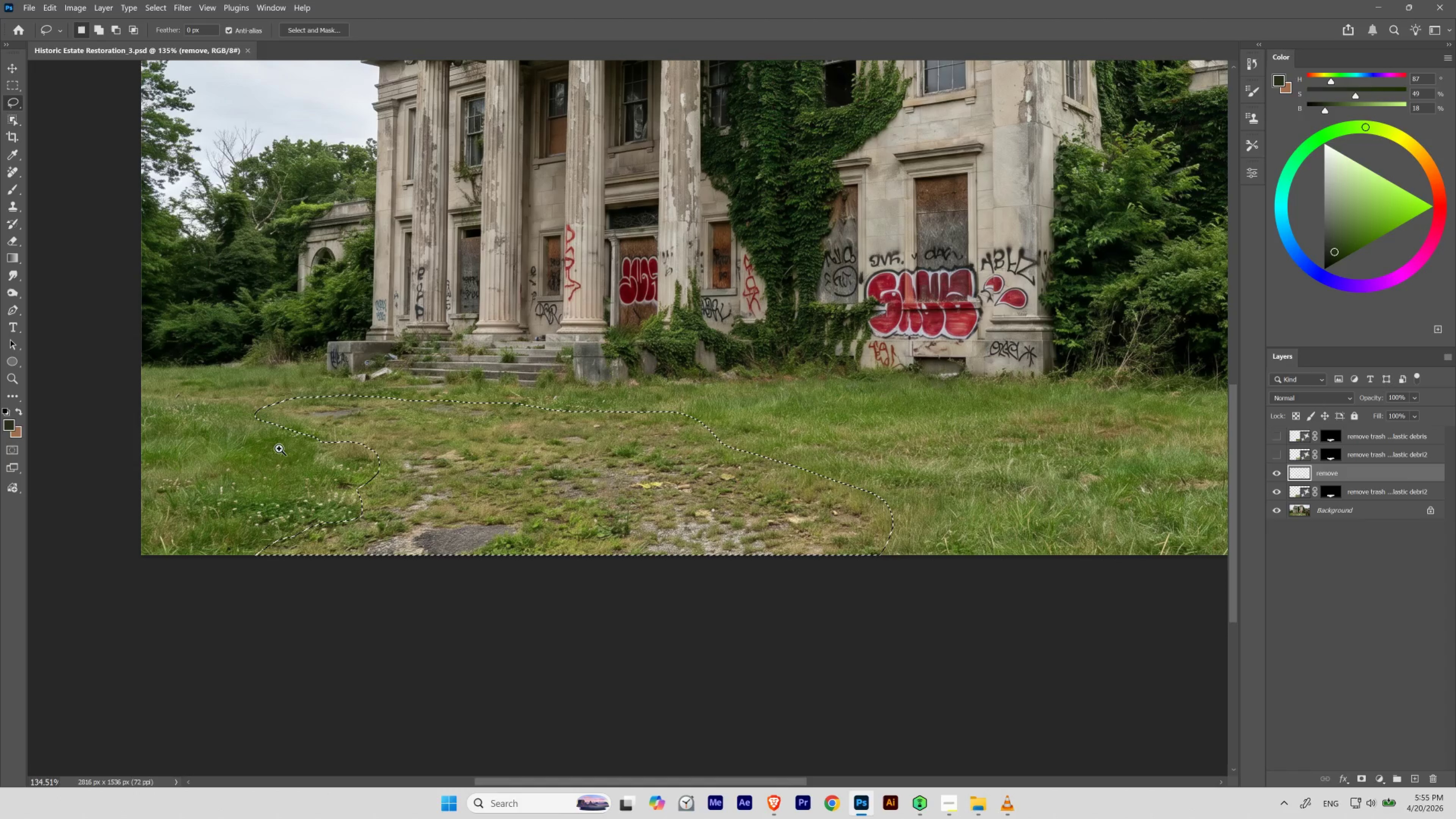 
hold_key(key=Space, duration=4.7)
 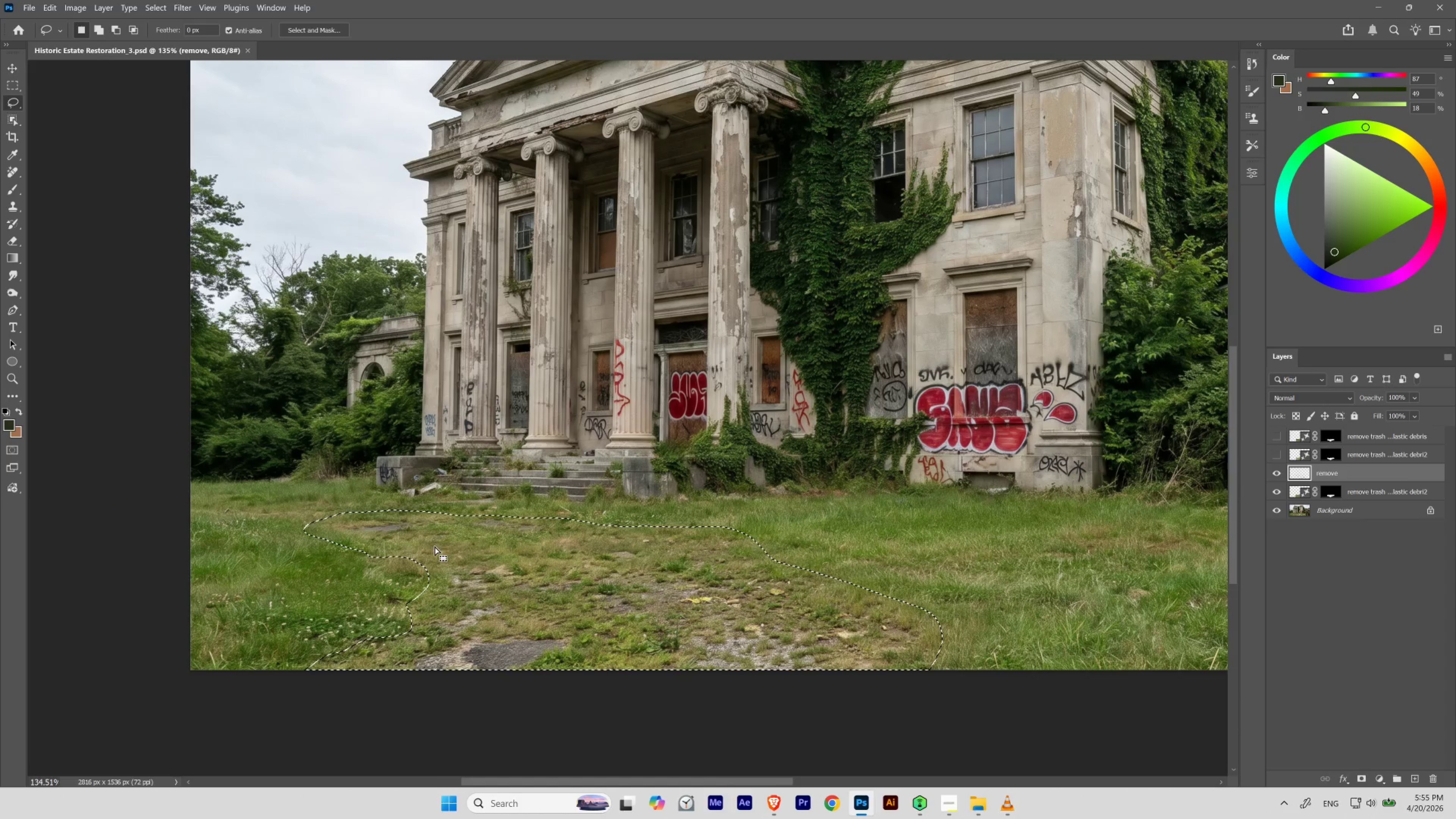 
left_click_drag(start_coordinate=[543, 407], to_coordinate=[484, 472])
 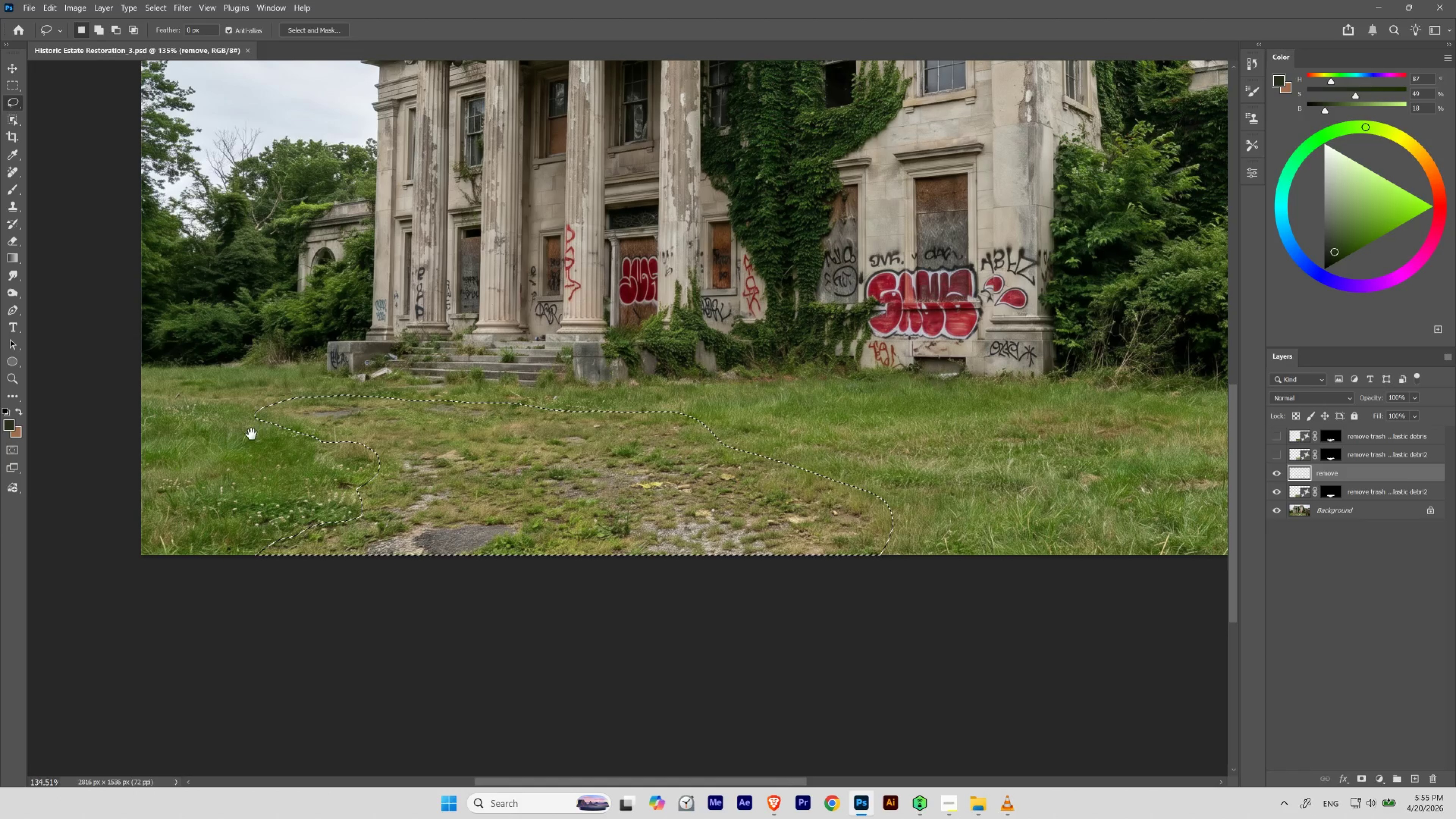 
hold_key(key=ControlLeft, duration=0.84)
left_click_drag(start_coordinate=[321, 441], to_coordinate=[345, 470])
 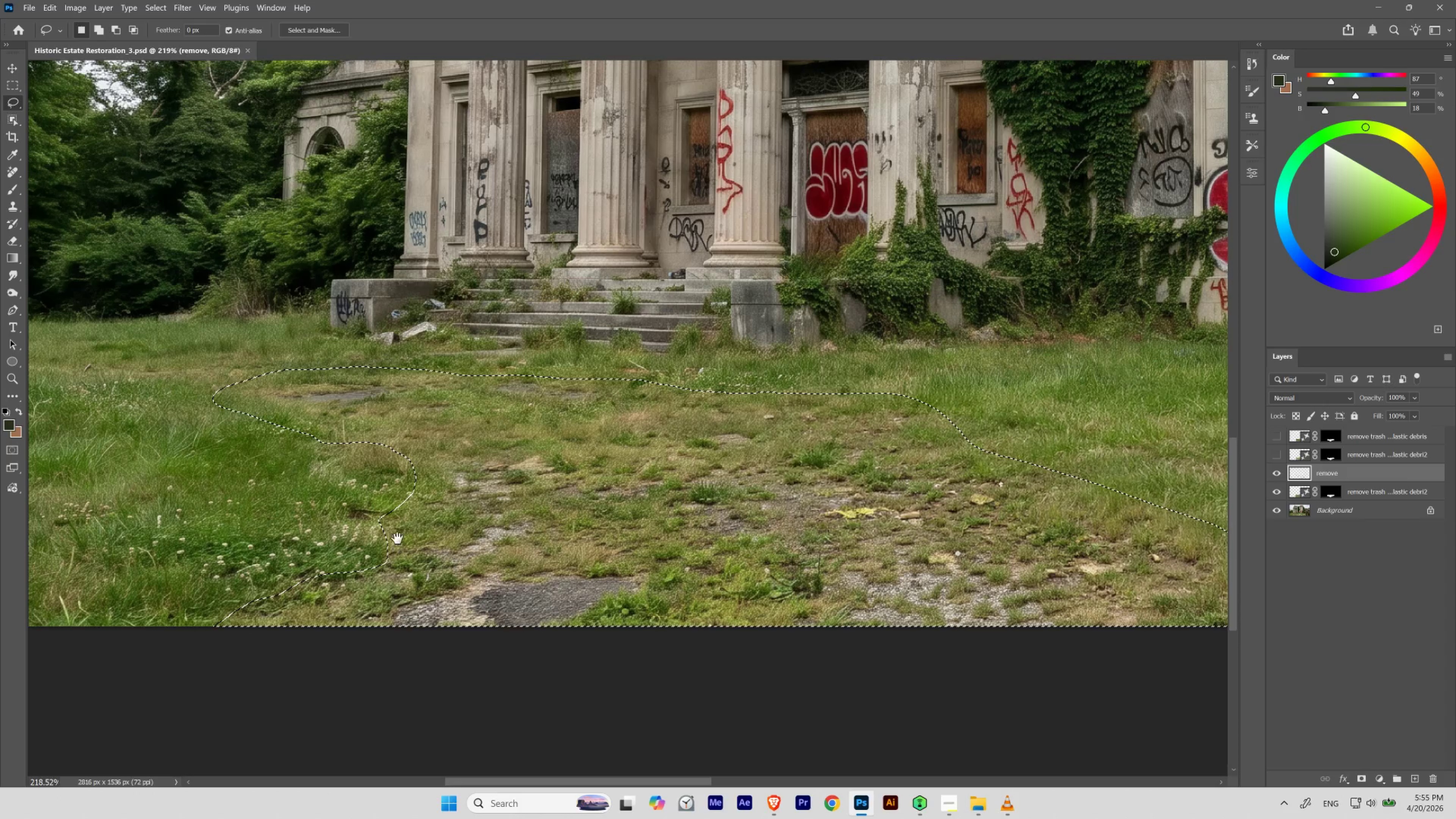 
hold_key(key=ControlLeft, duration=0.56)
left_click_drag(start_coordinate=[478, 467], to_coordinate=[454, 498])
 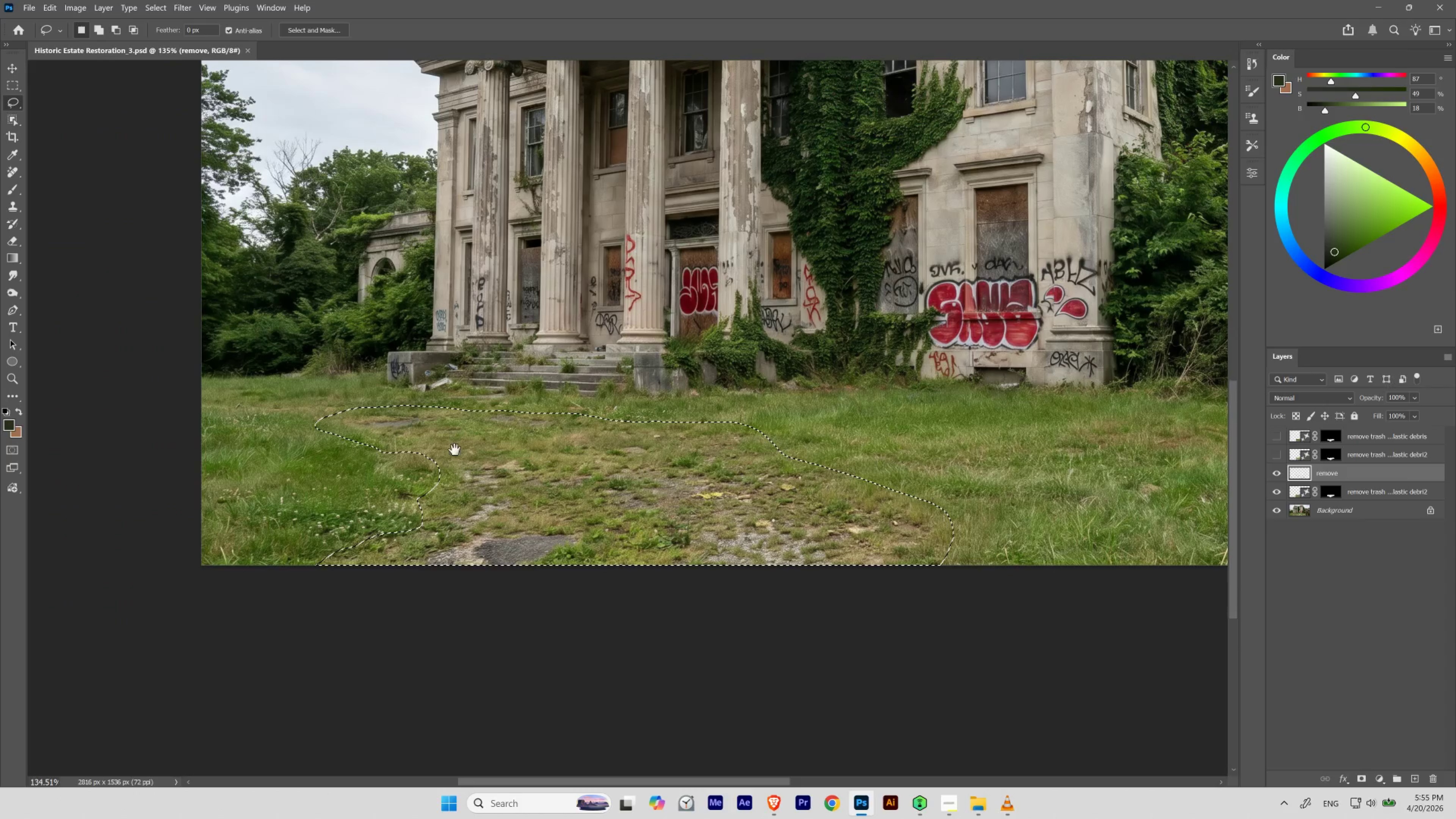 
left_click_drag(start_coordinate=[455, 449], to_coordinate=[444, 554])
 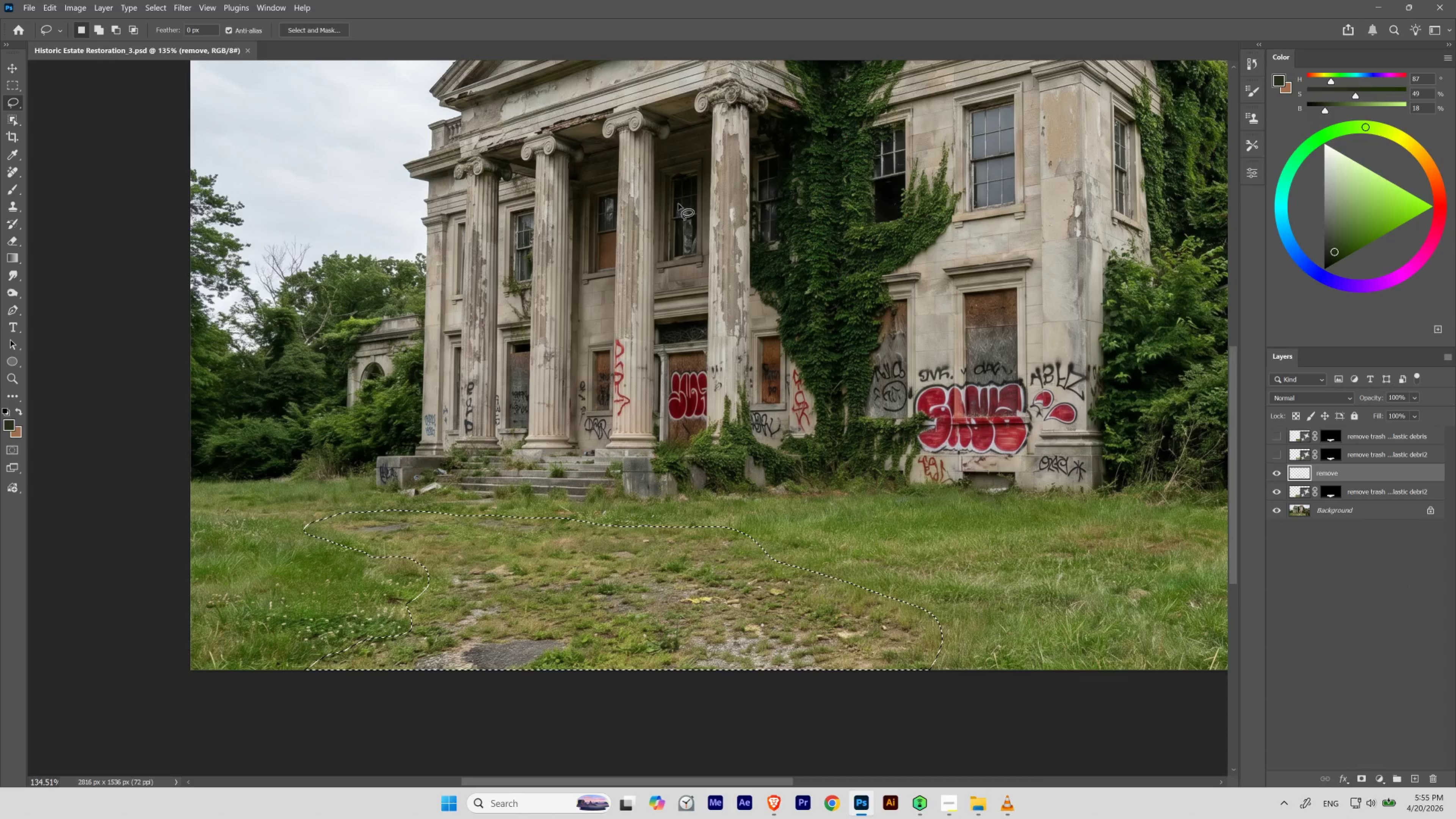 
left_click([45, 11])
 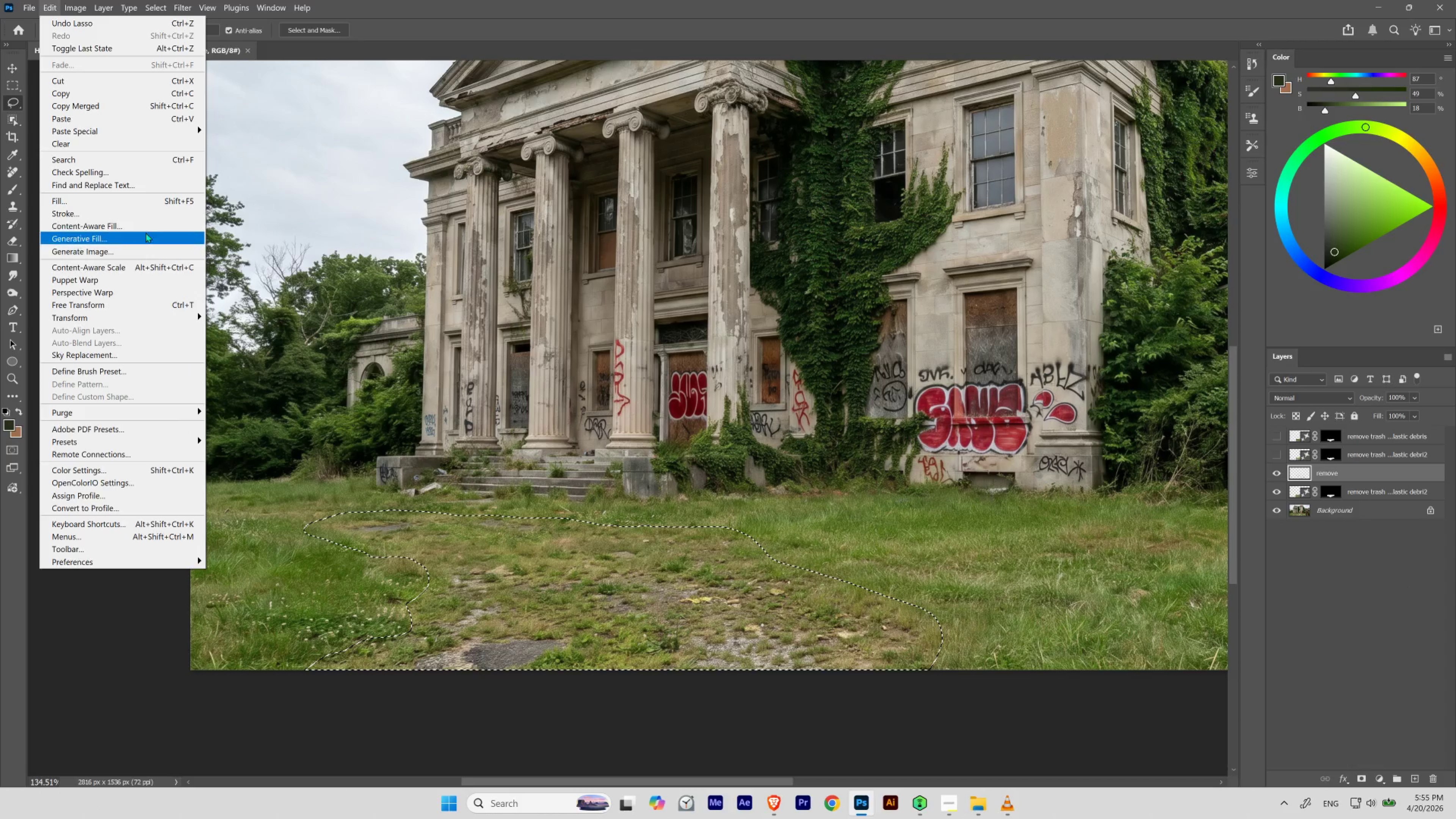 
left_click([146, 237])
 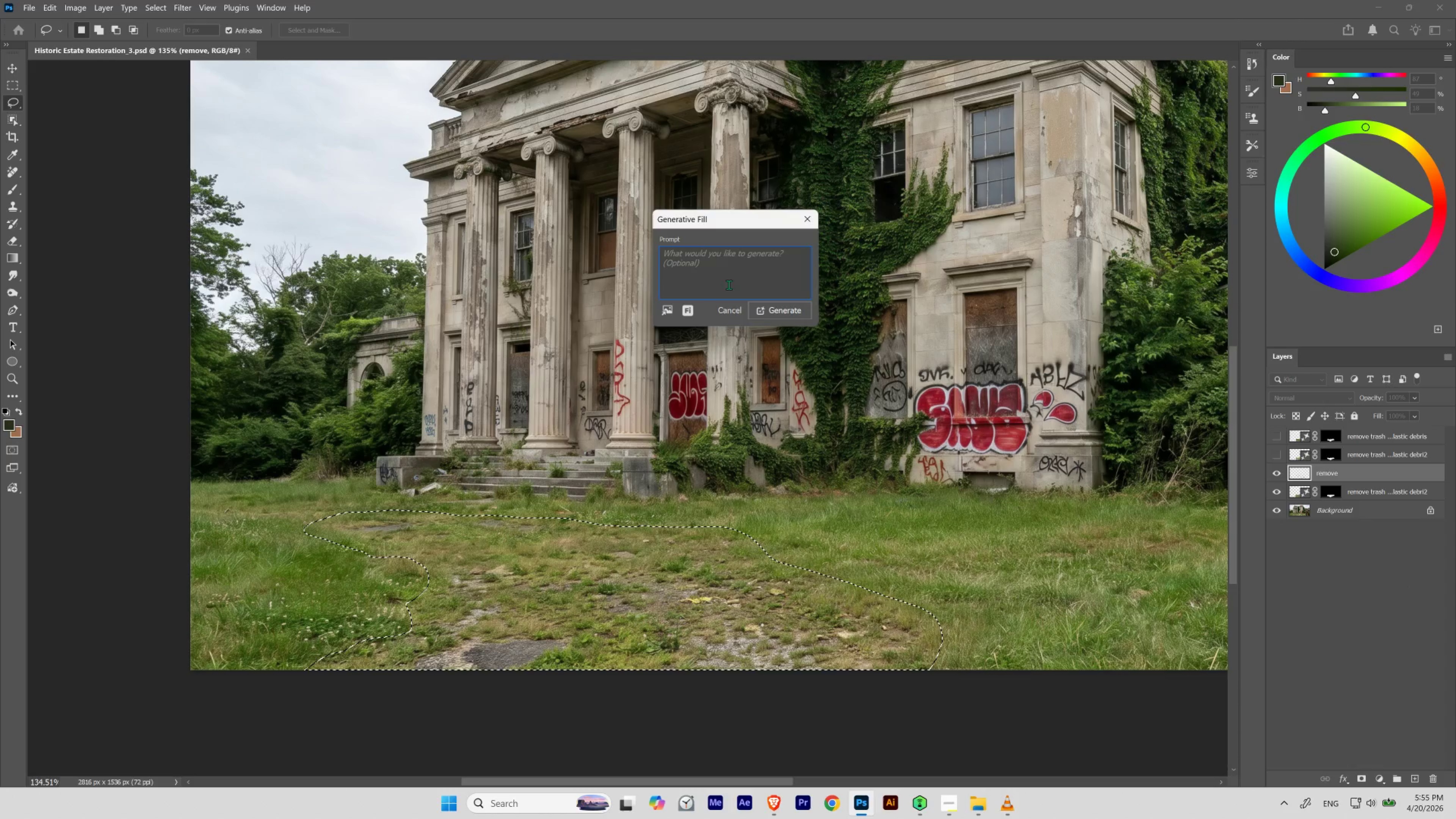 
left_click([751, 271])
 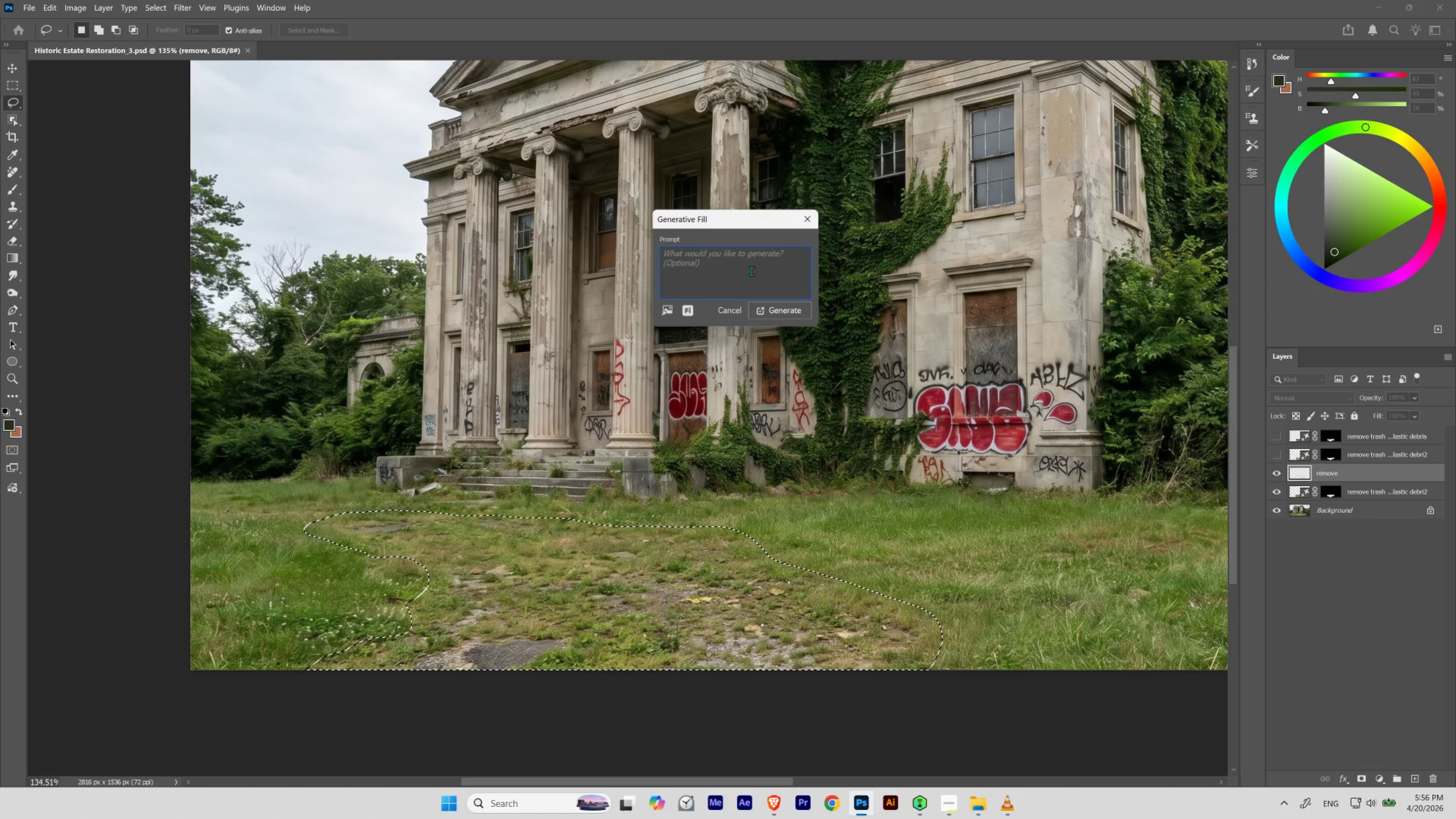 
type(cl)
key(Backspace)
key(Backspace)
key(Backspace)
type(generate clean green grass)
 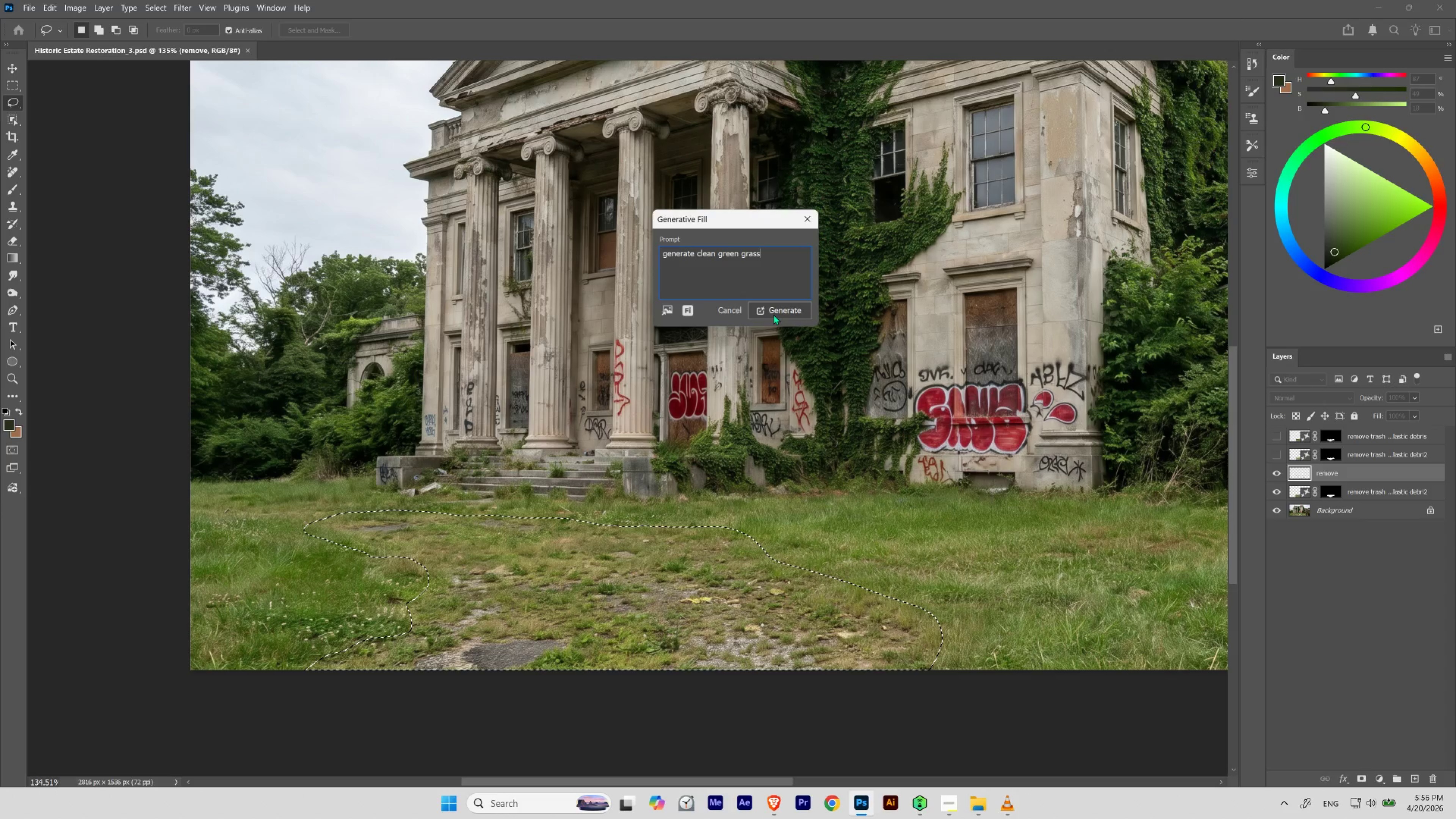 
left_click([773, 314])
 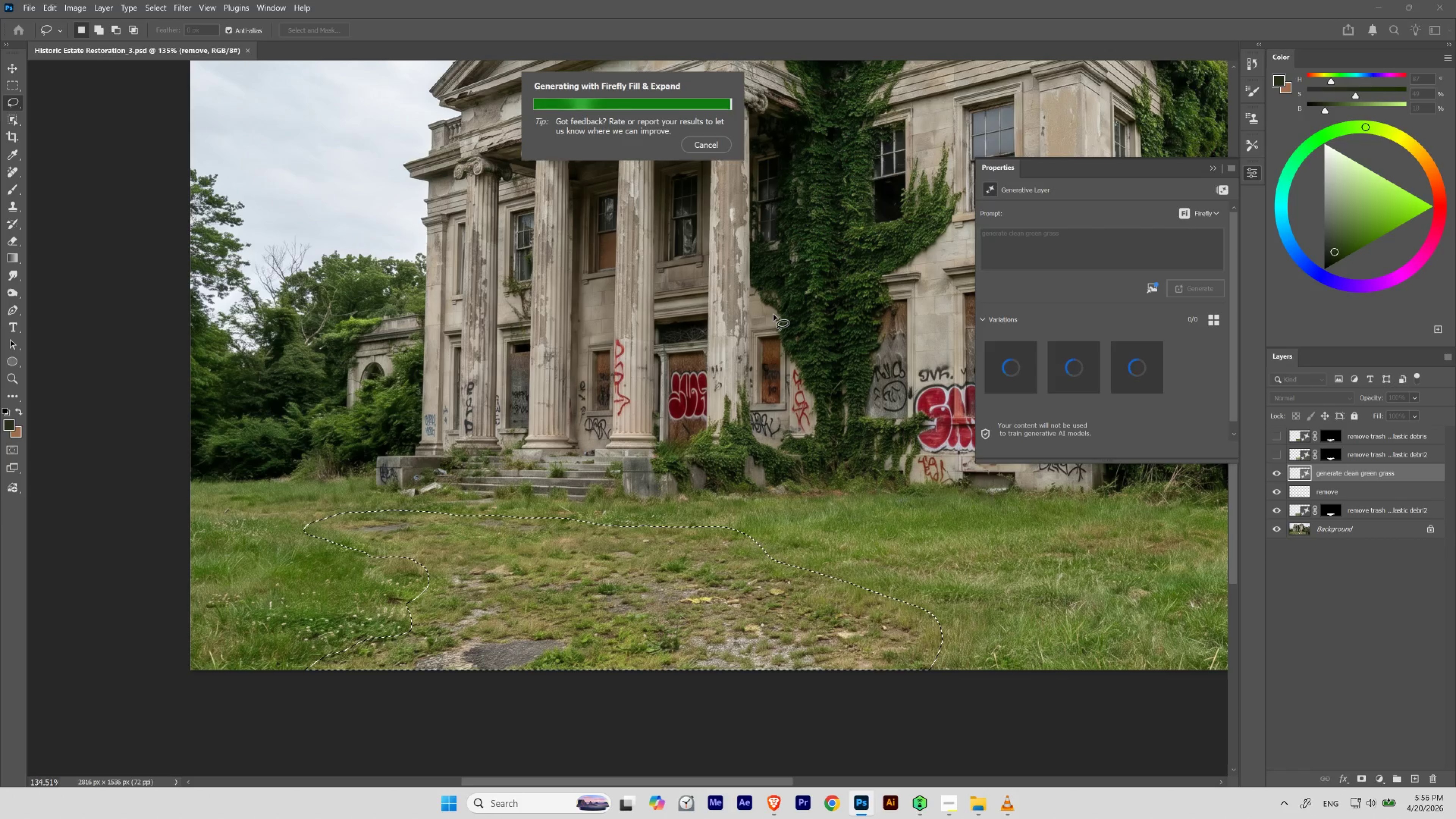 
wait(41.94)
 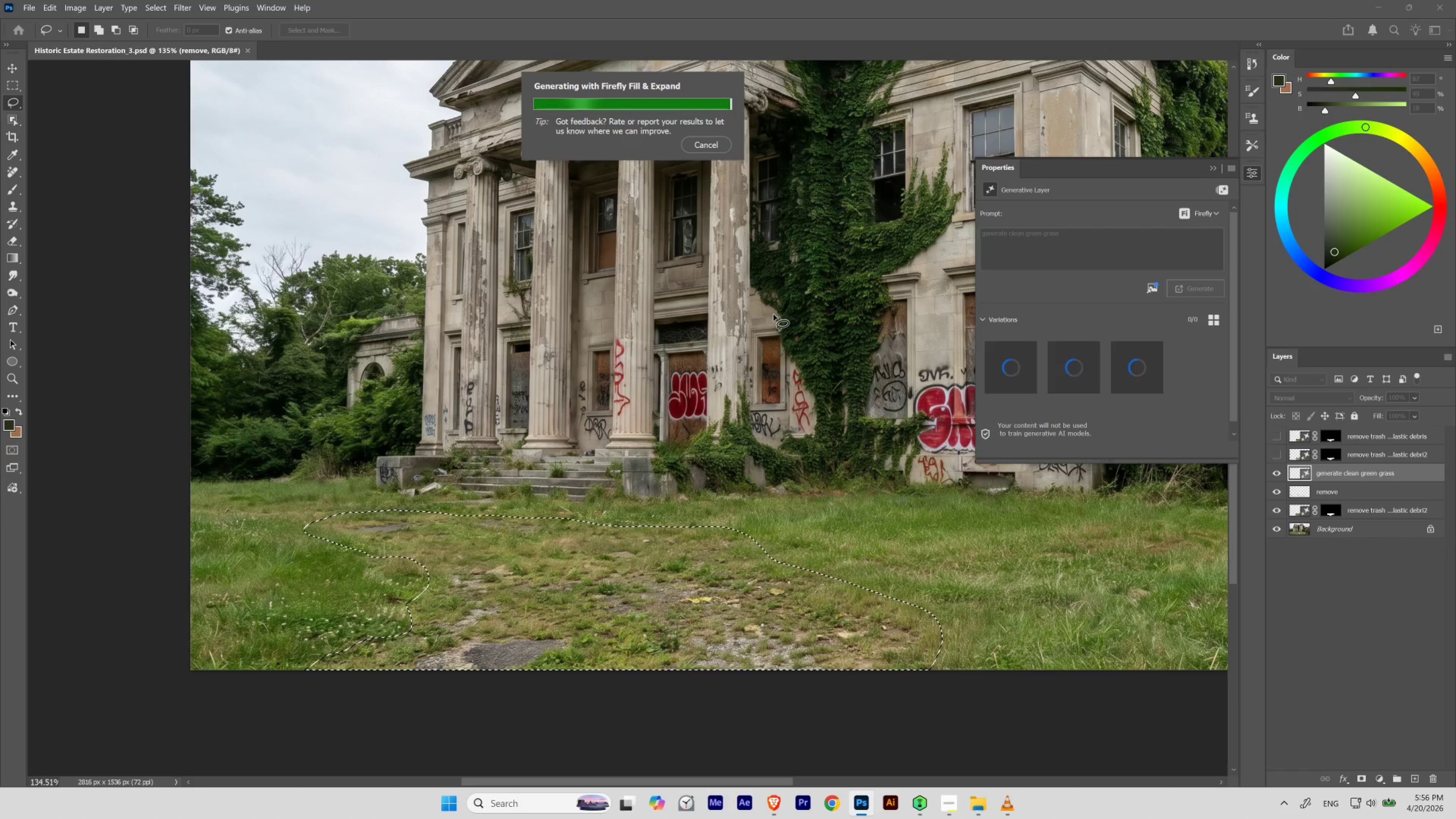 
left_click([1058, 368])
 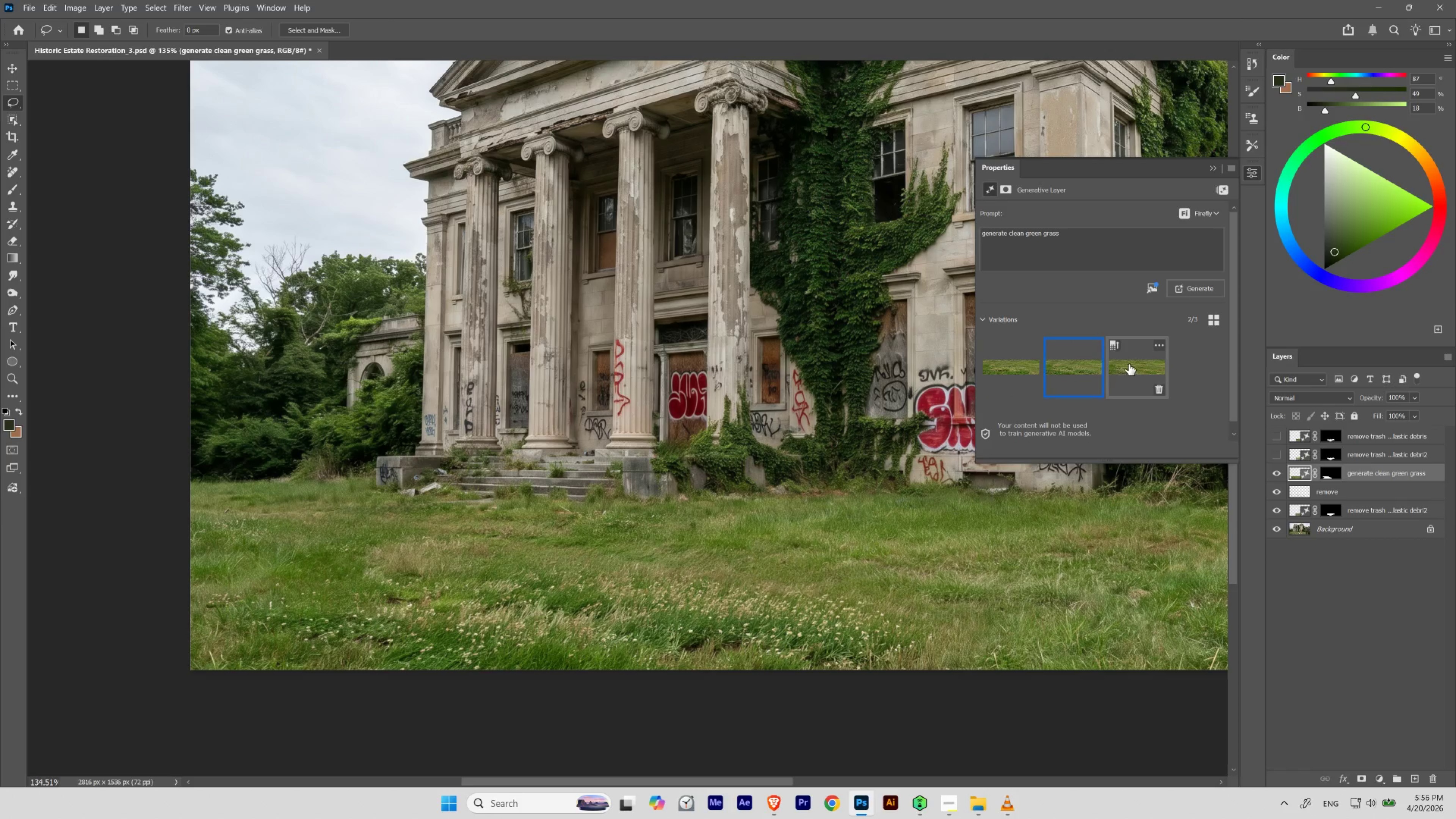 
left_click([1130, 363])
 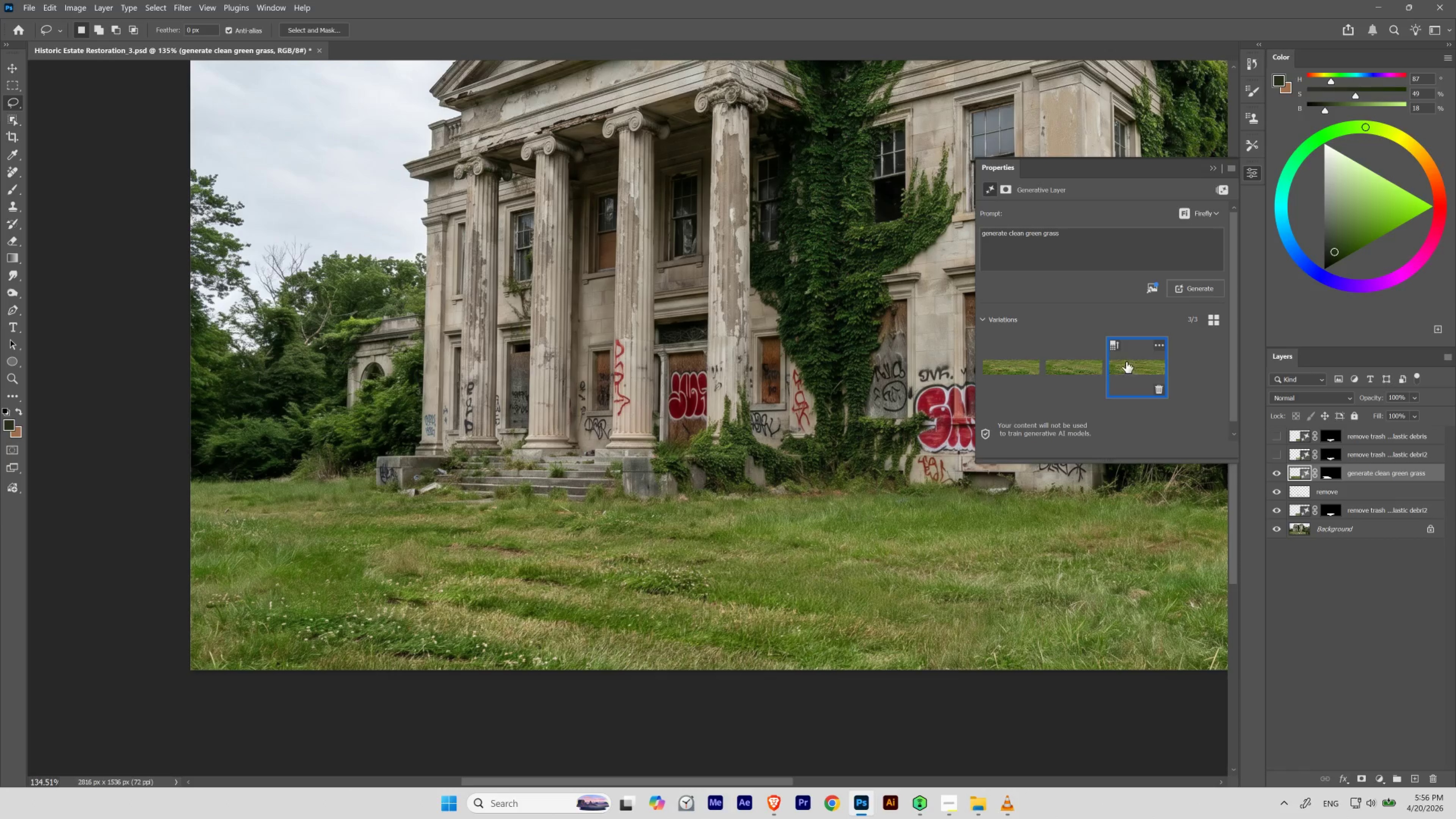 
left_click([1077, 357])
 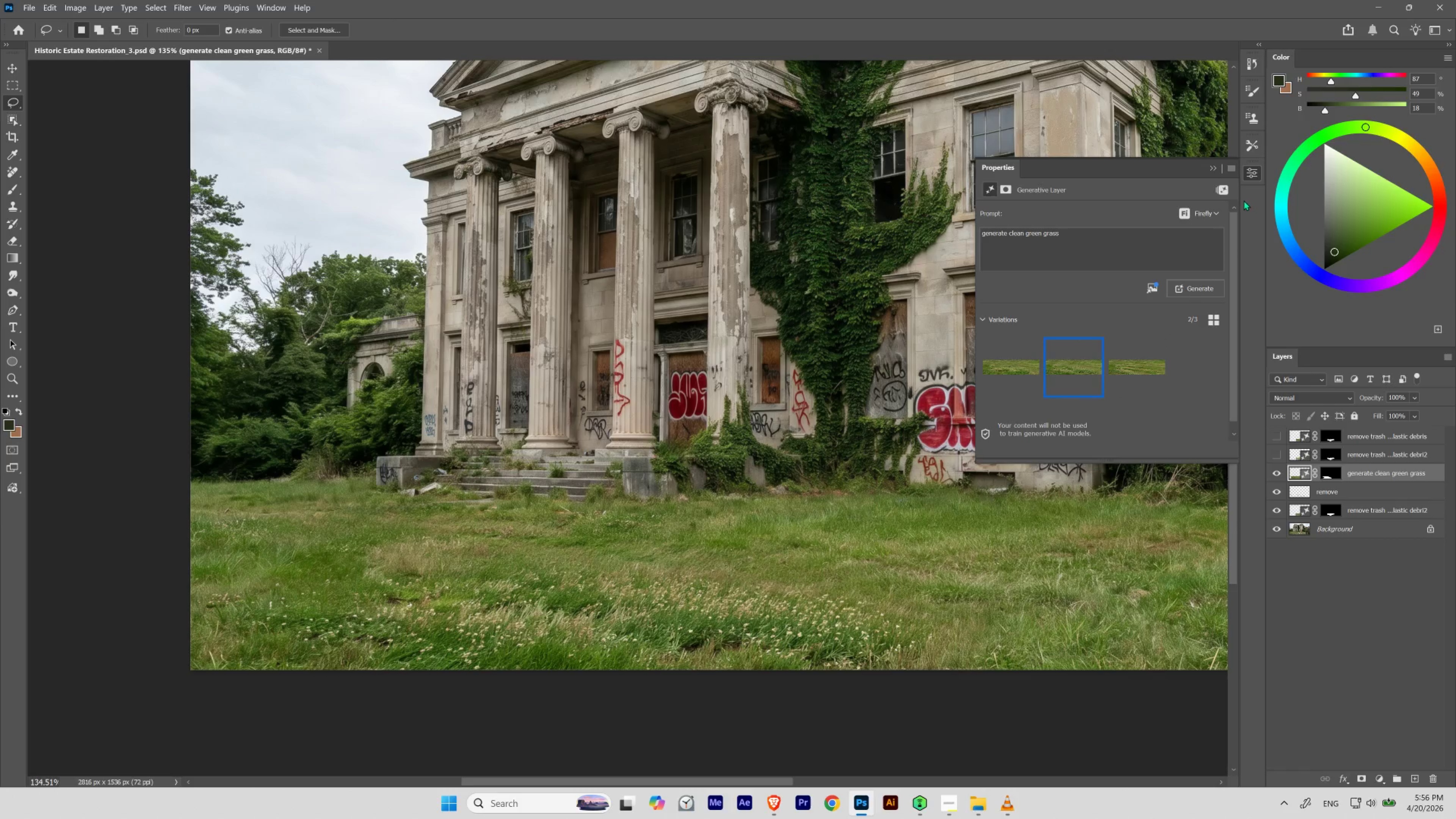 
left_click([1211, 164])
 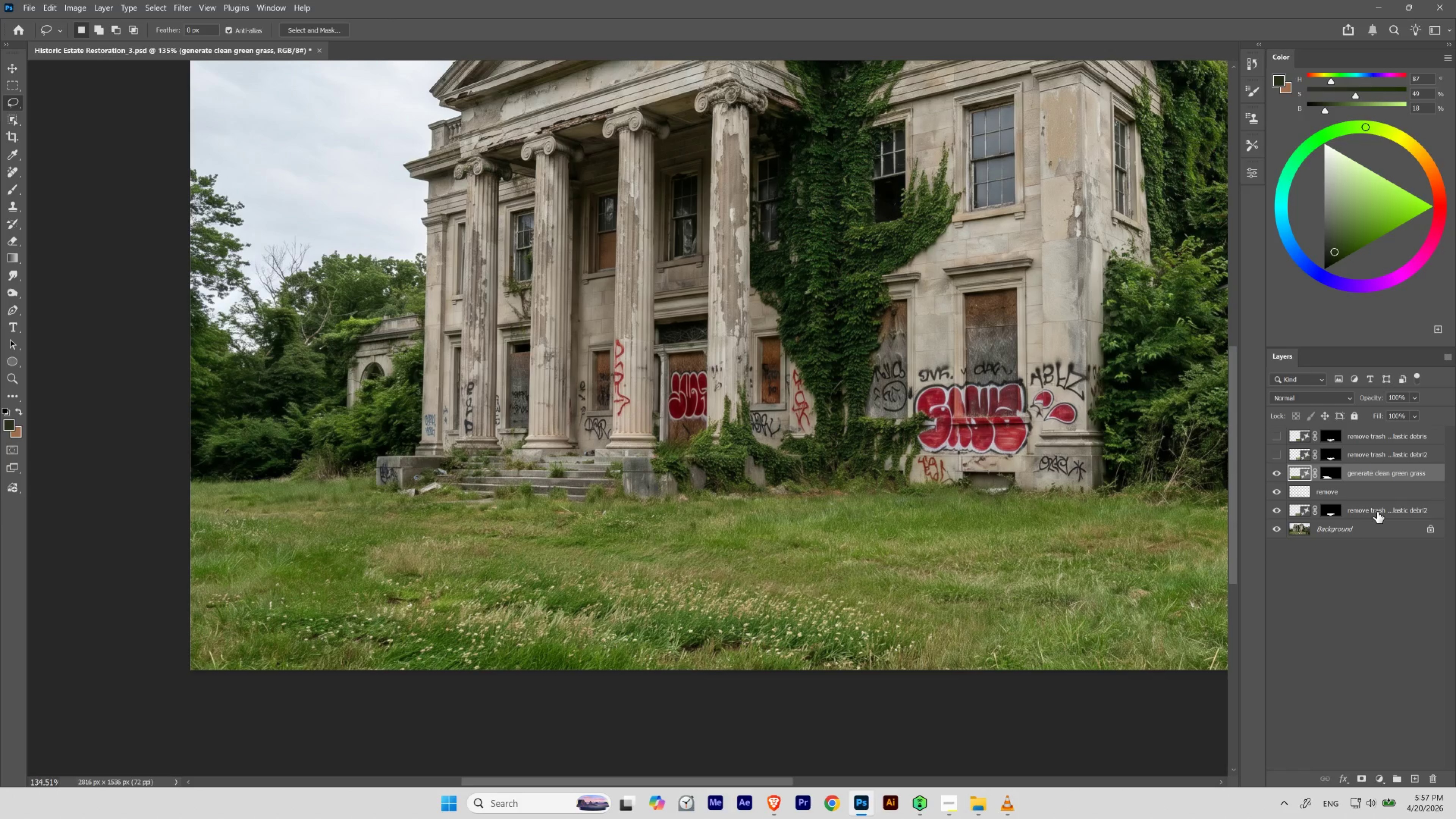 
left_click([1379, 454])
 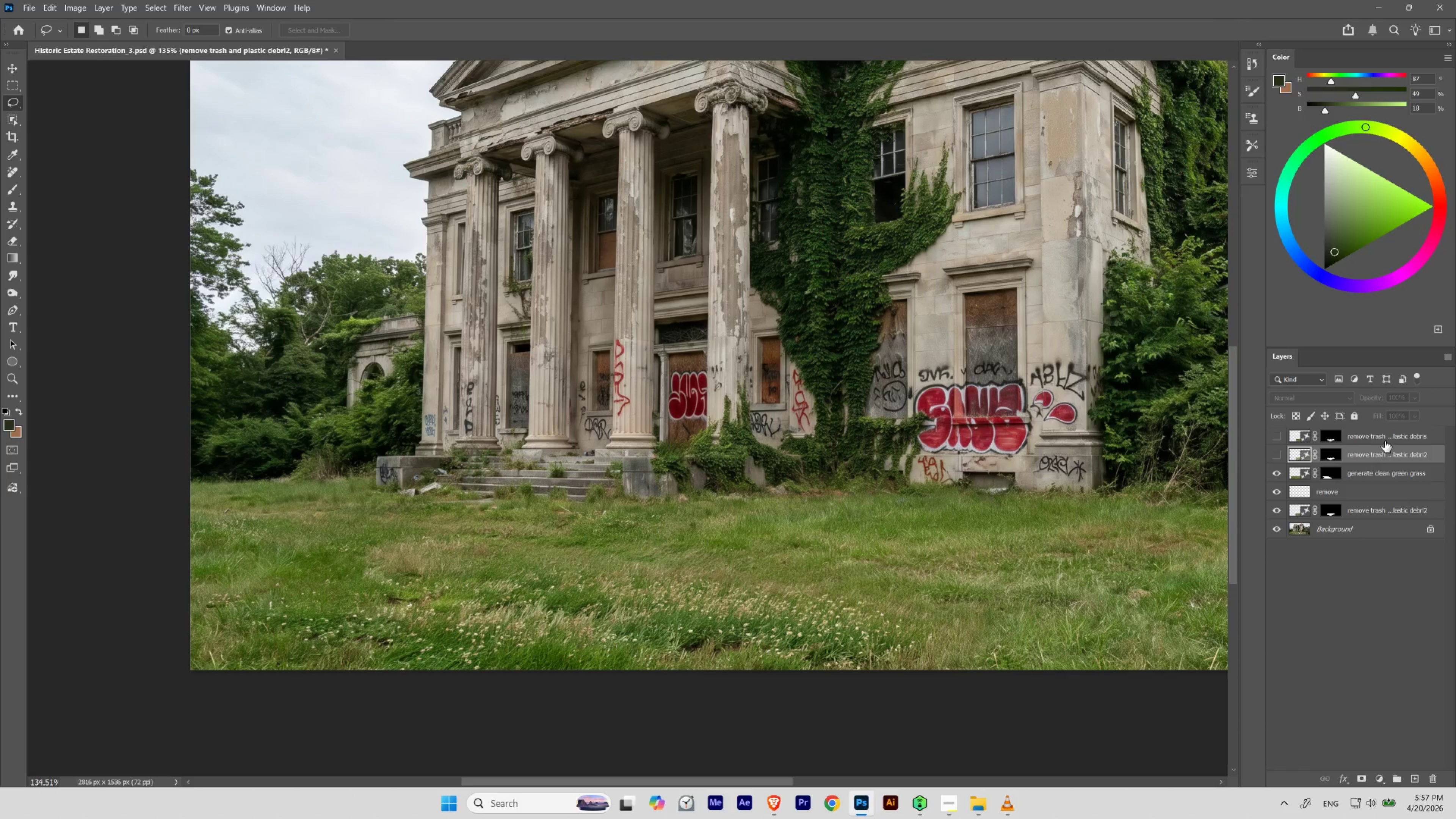 
hold_key(key=ControlLeft, duration=0.42)
left_click([1387, 436])
 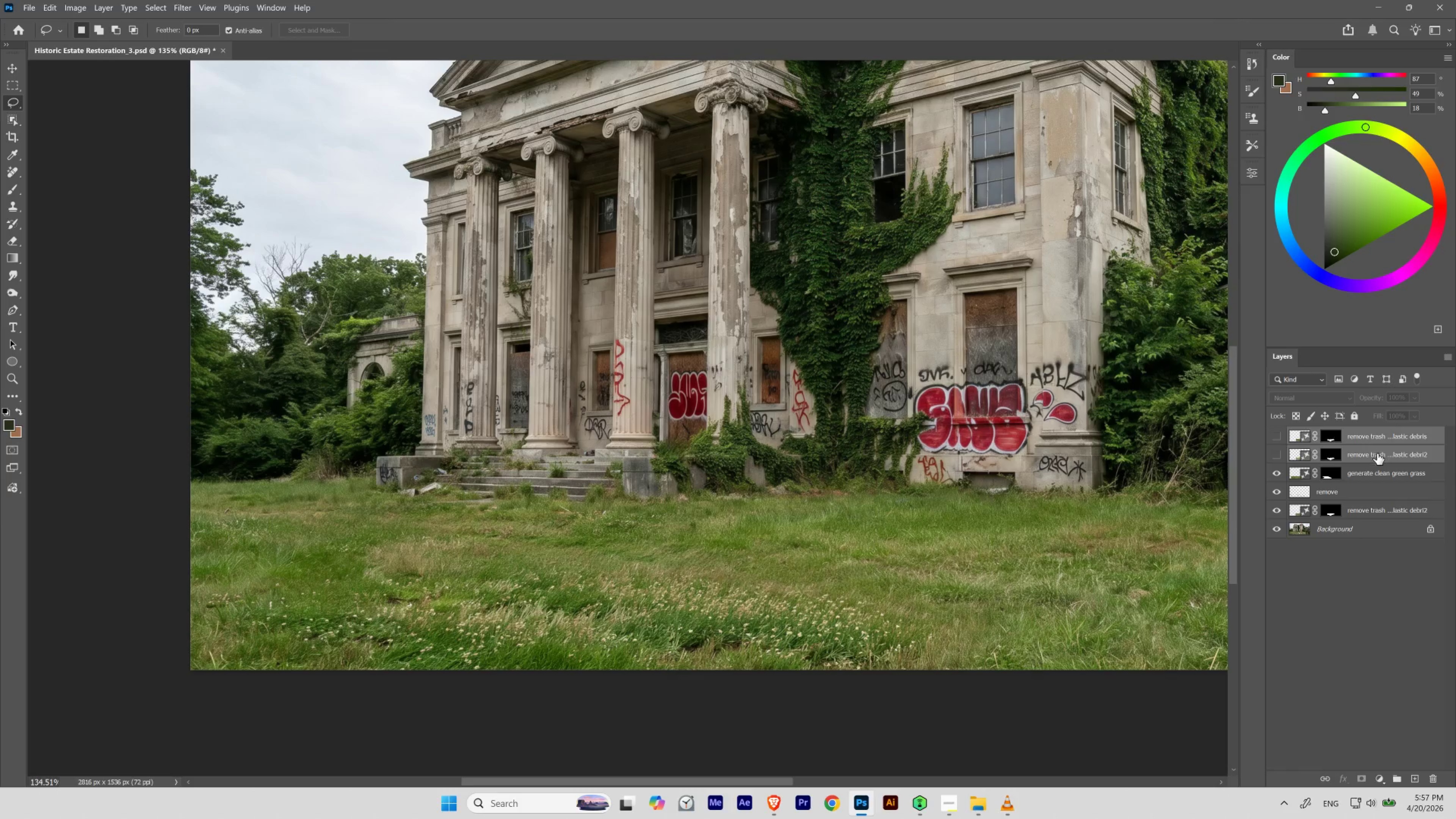 
left_click_drag(start_coordinate=[1376, 454], to_coordinate=[1435, 777])
 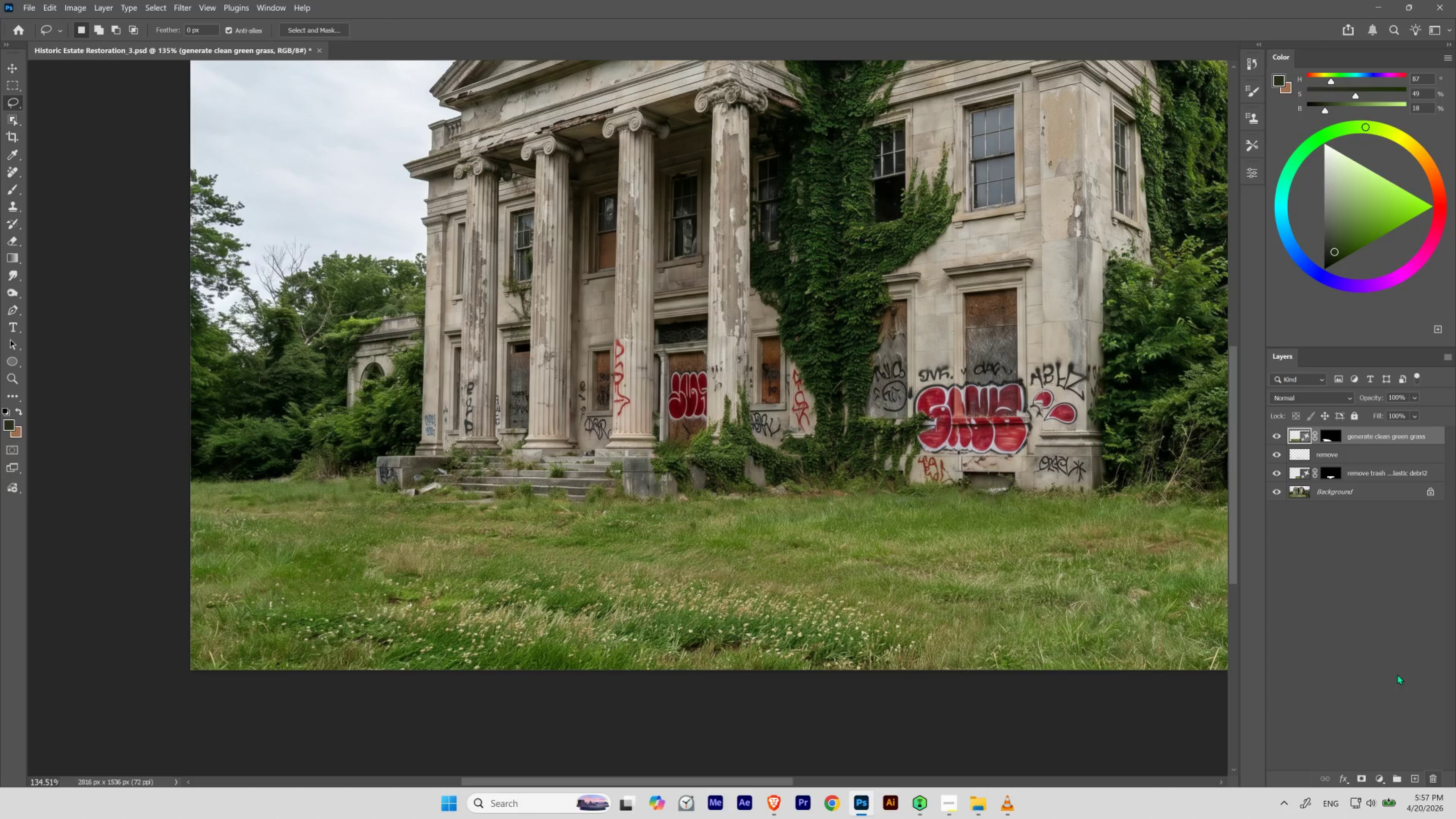 
left_click([1396, 670])
 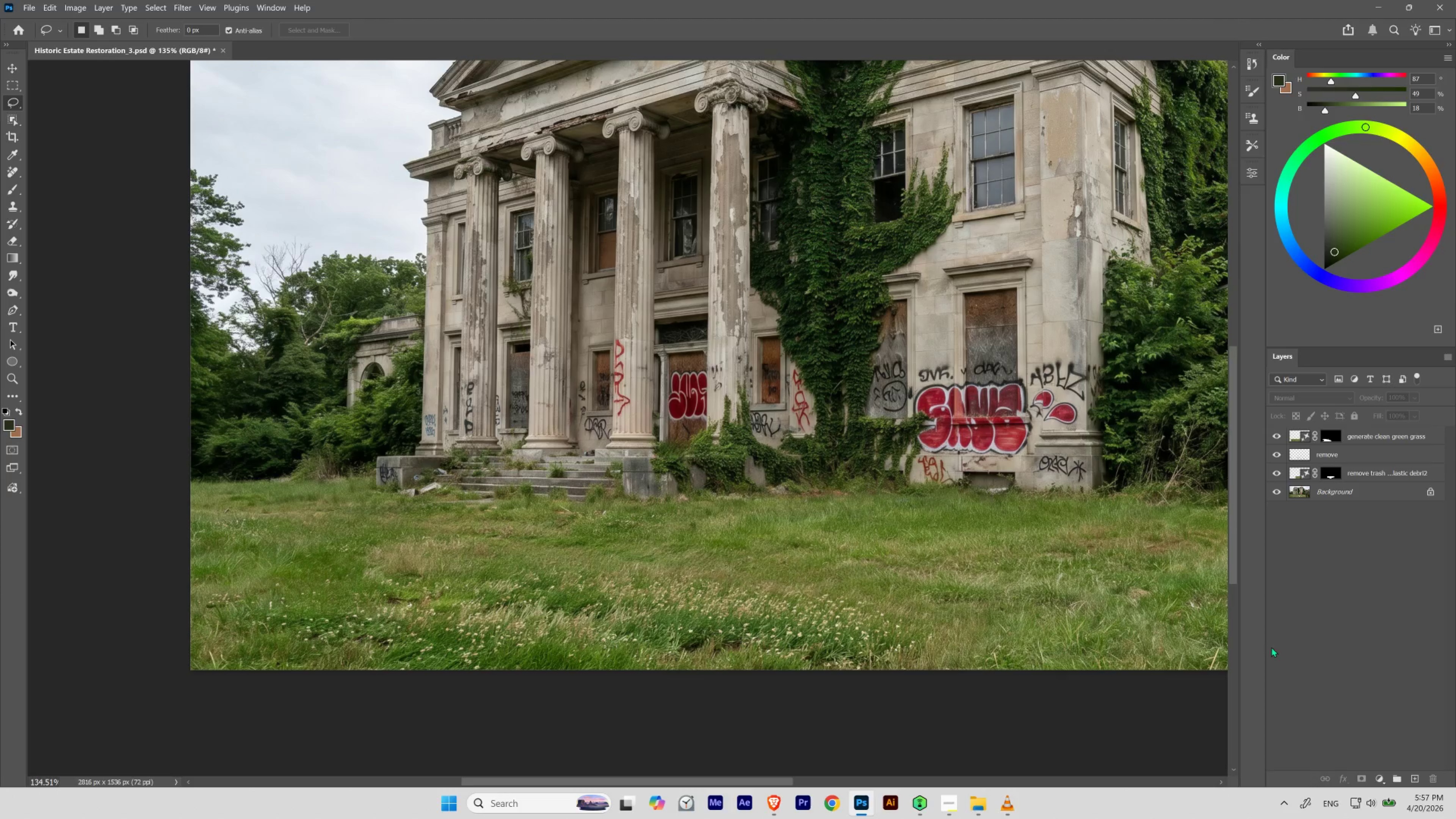 
hold_key(key=Space, duration=1.56)
 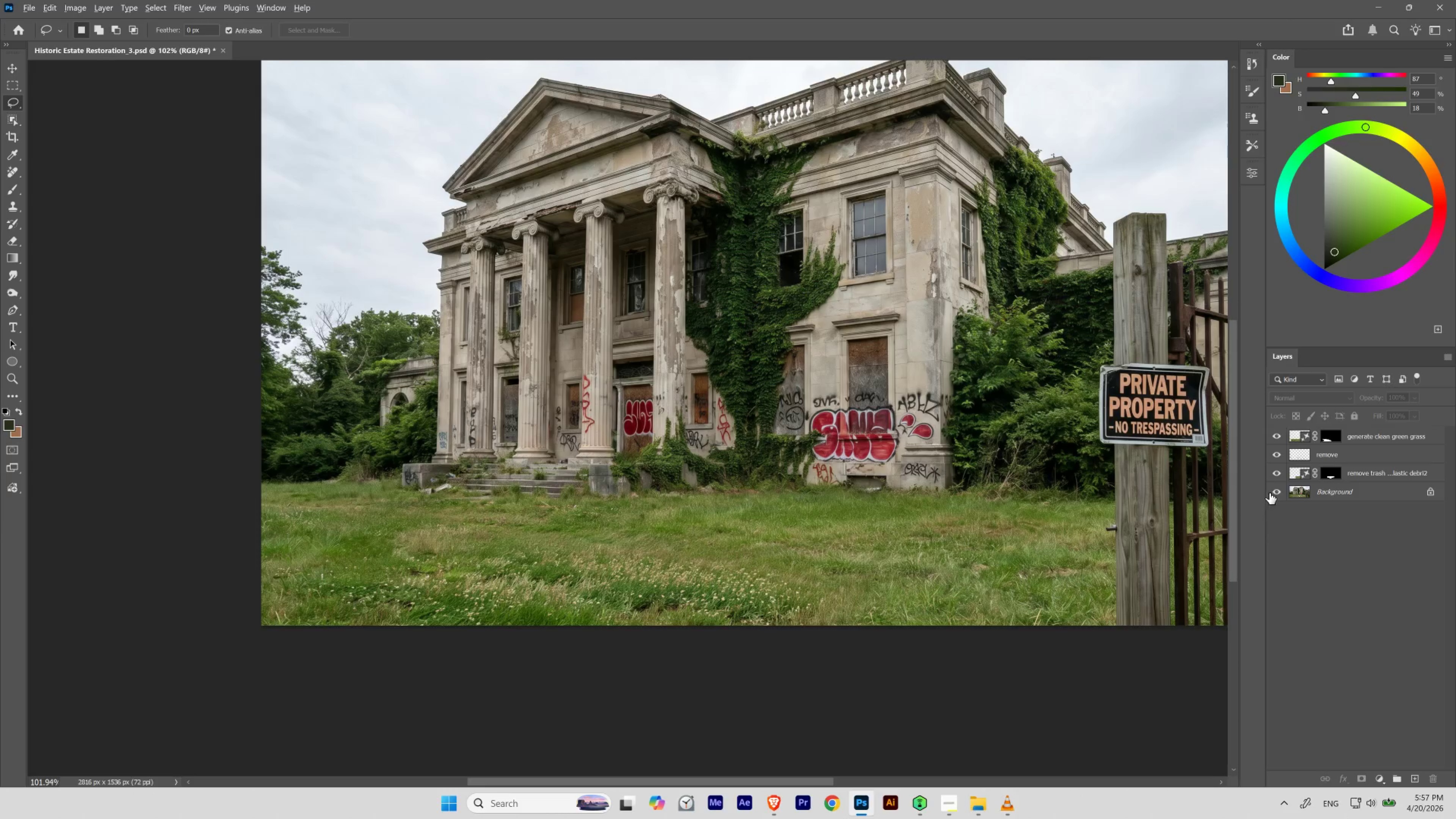 
hold_key(key=ControlLeft, duration=0.77)
left_click_drag(start_coordinate=[720, 457], to_coordinate=[708, 467])
 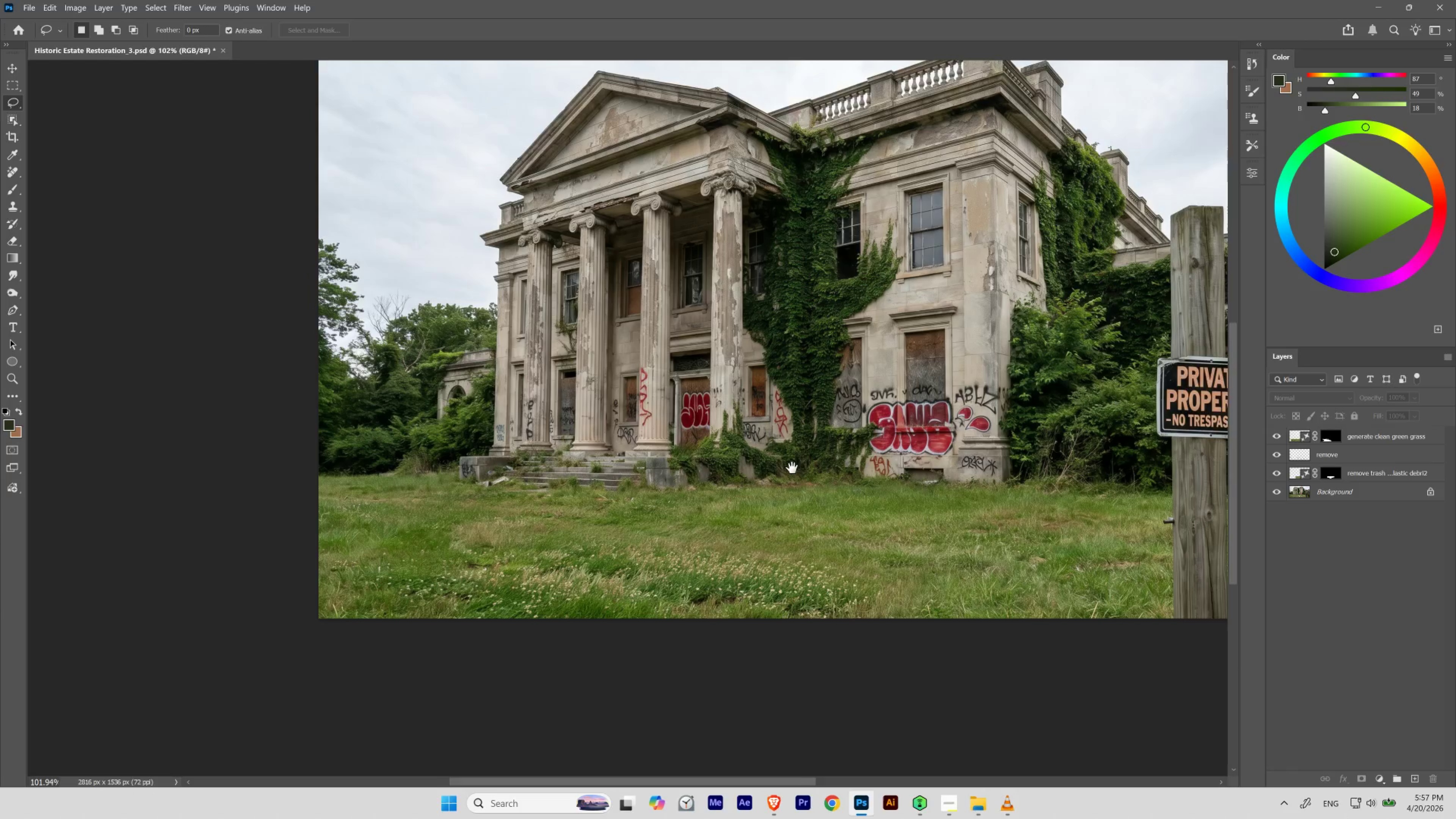 
left_click_drag(start_coordinate=[803, 464], to_coordinate=[746, 471])
 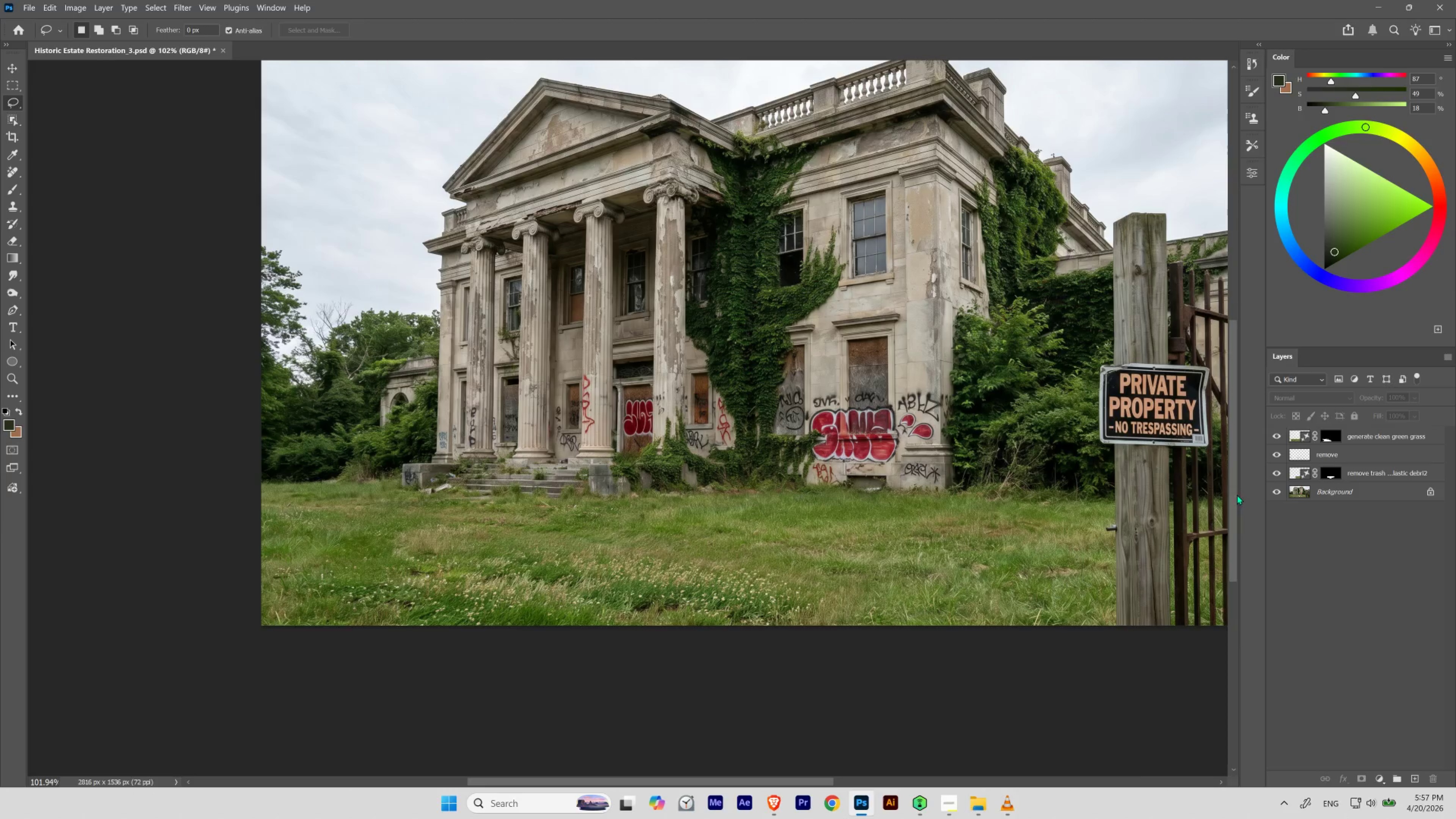 
hold_key(key=AltLeft, duration=7.67)
left_click([1273, 493])
 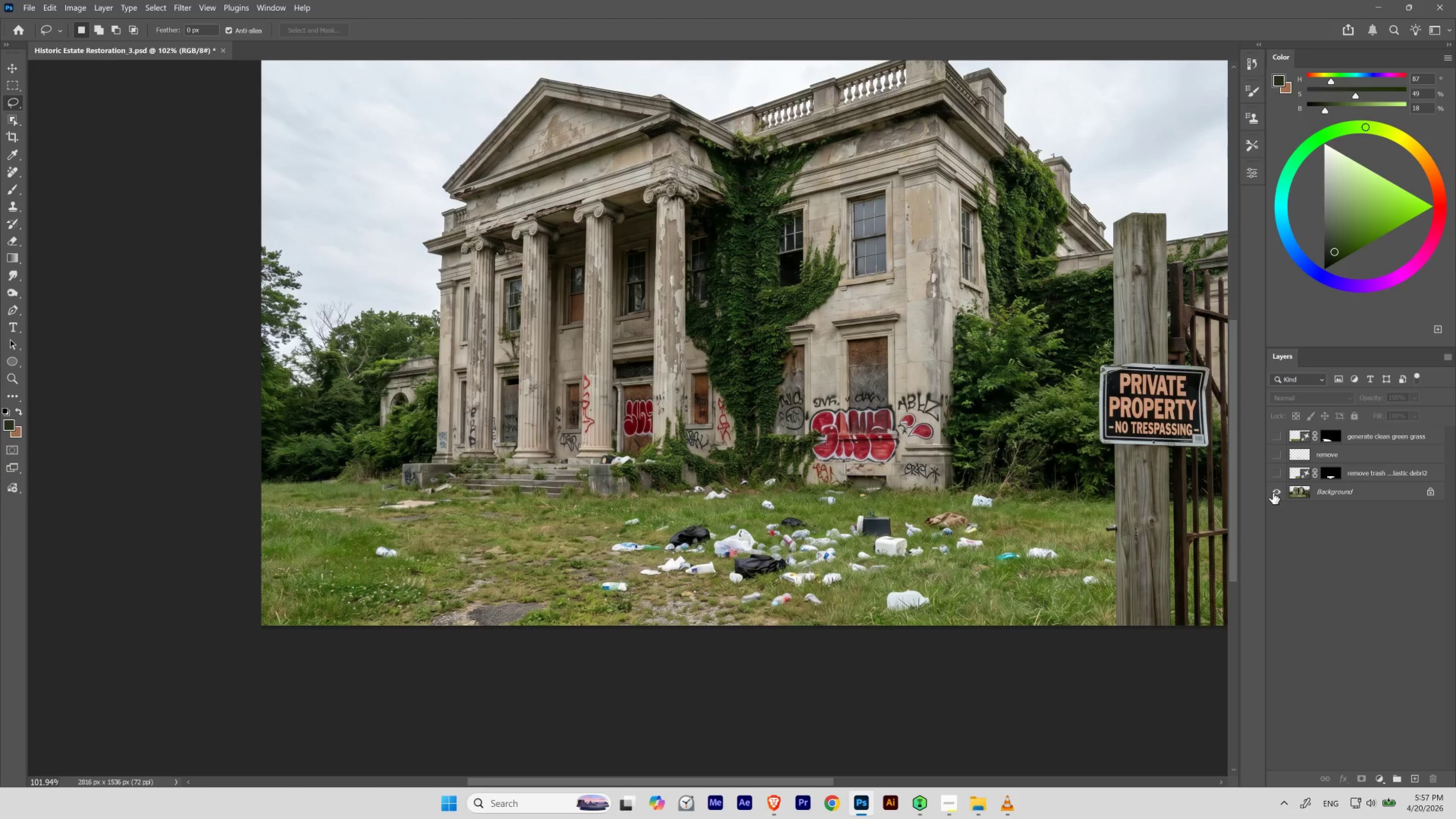 
left_click([1273, 493])
 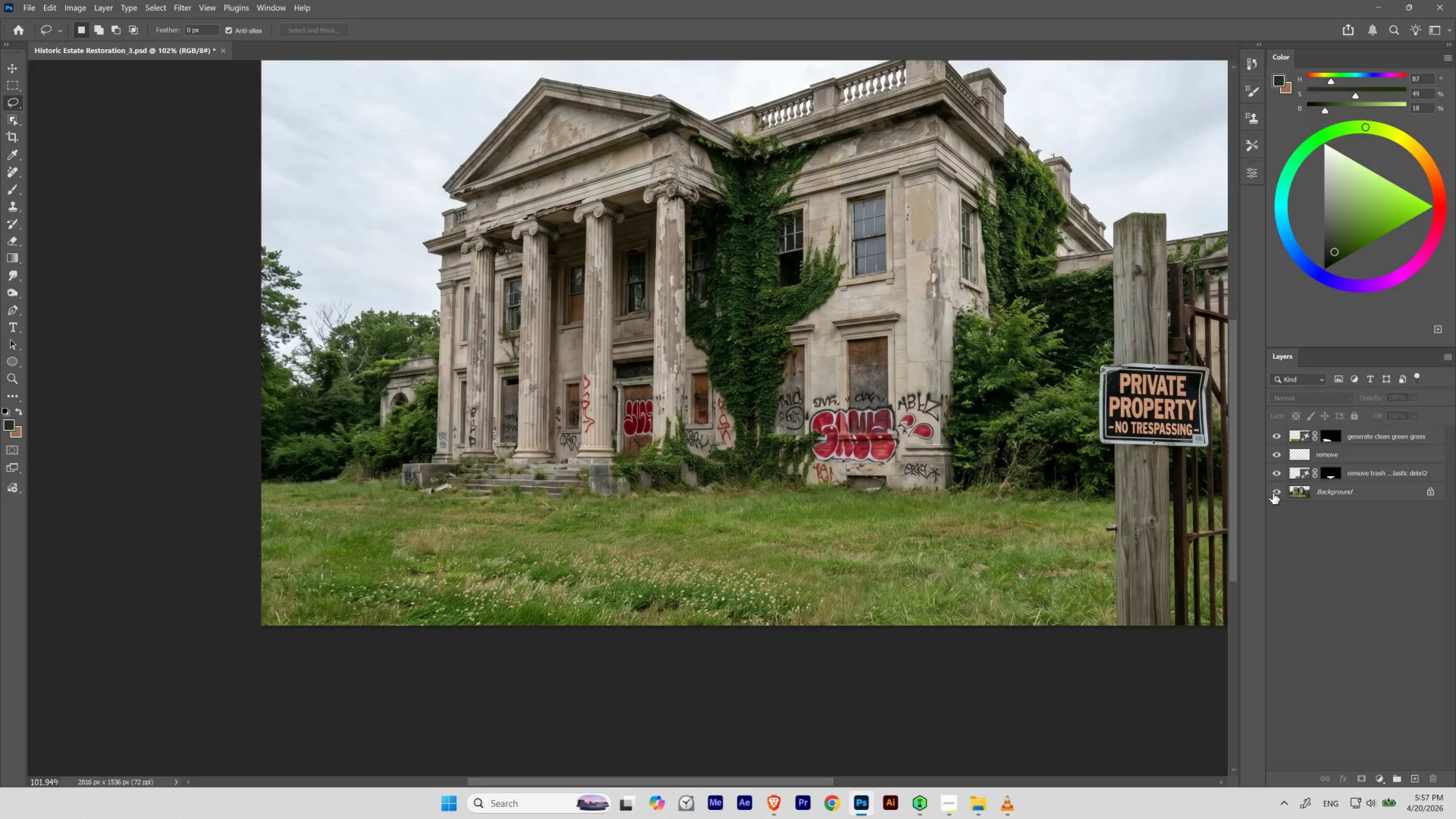 
left_click([1273, 493])
 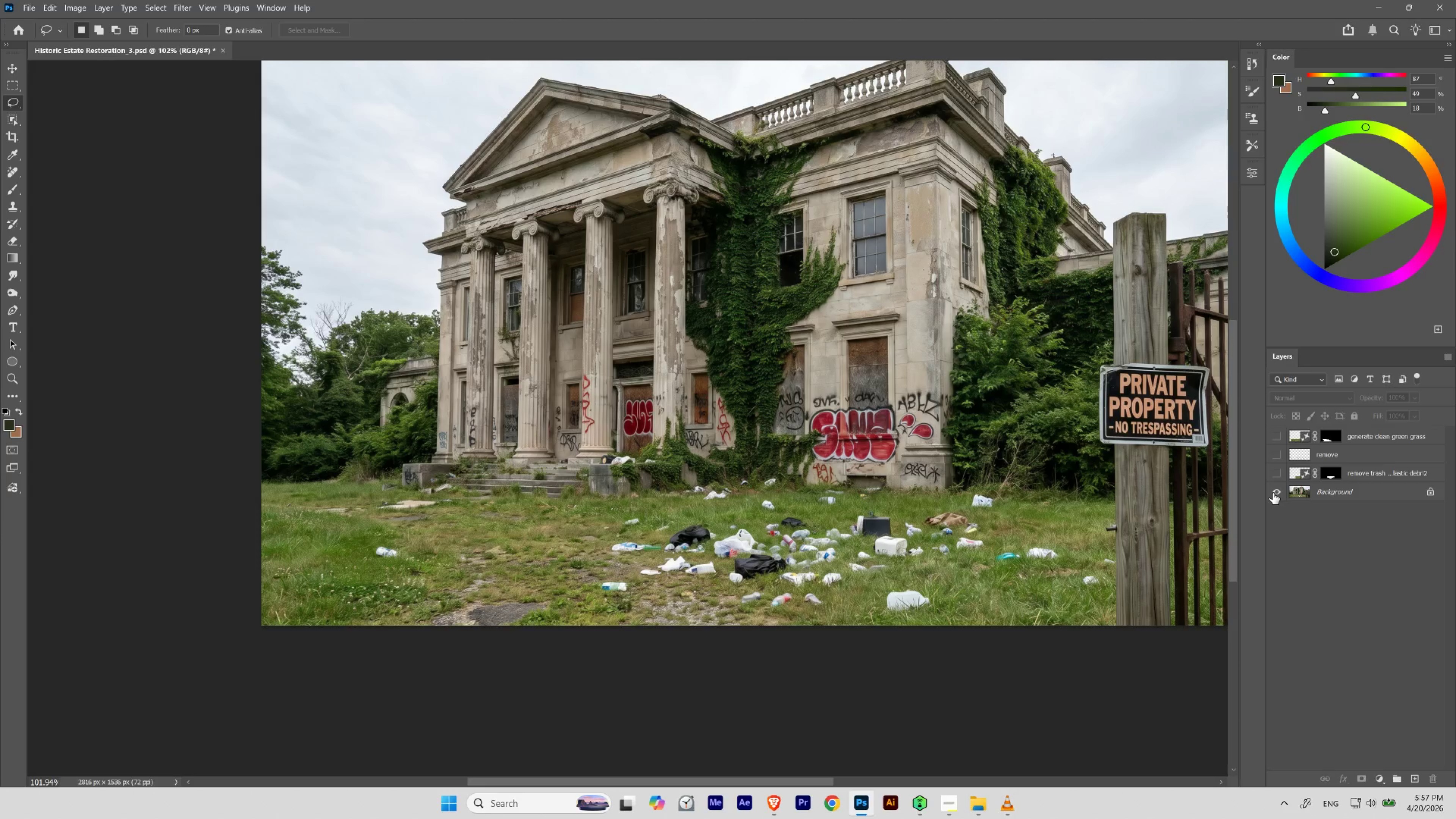 
left_click([1273, 493])
 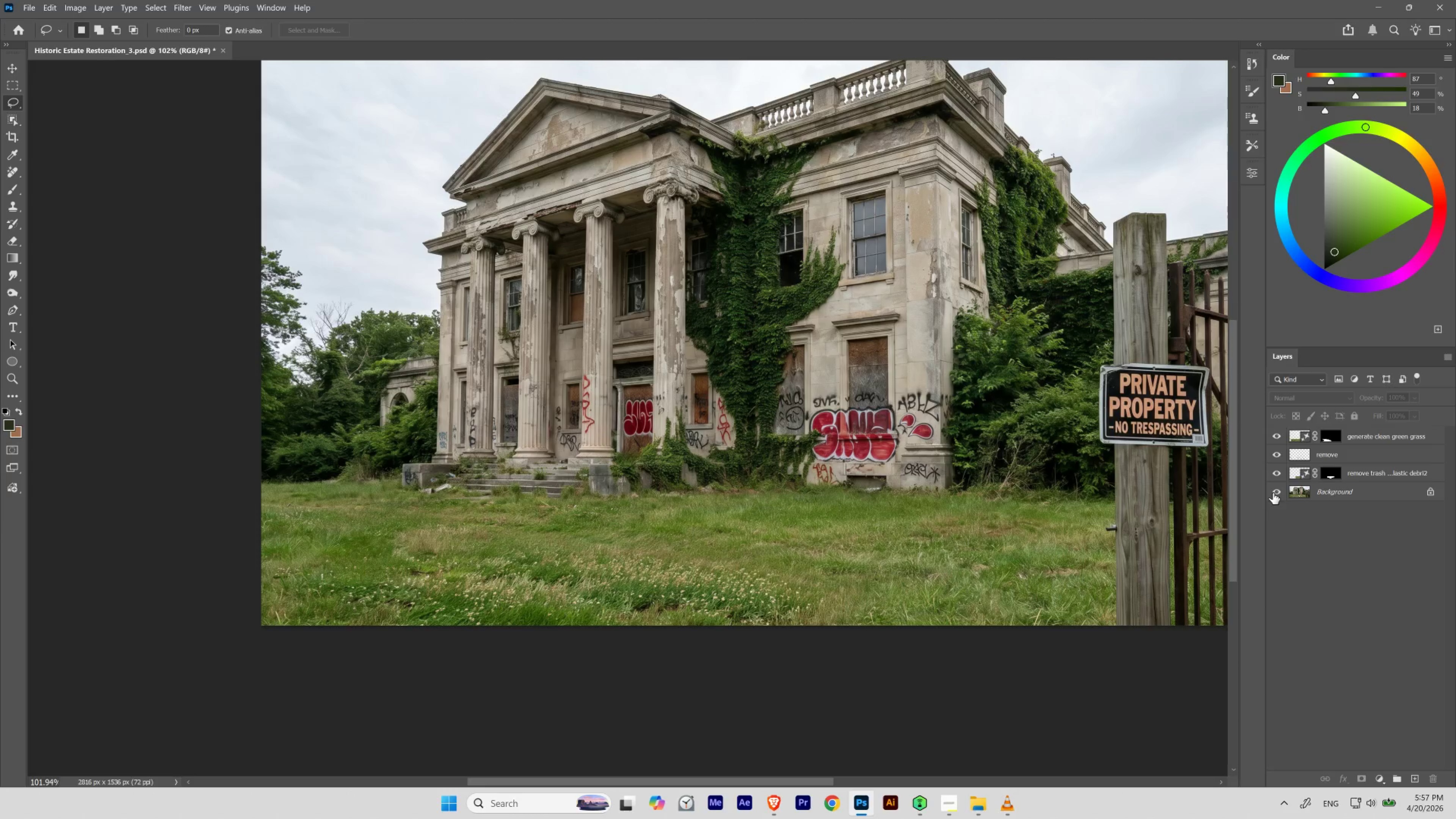 
hold_key(key=Space, duration=0.81)
 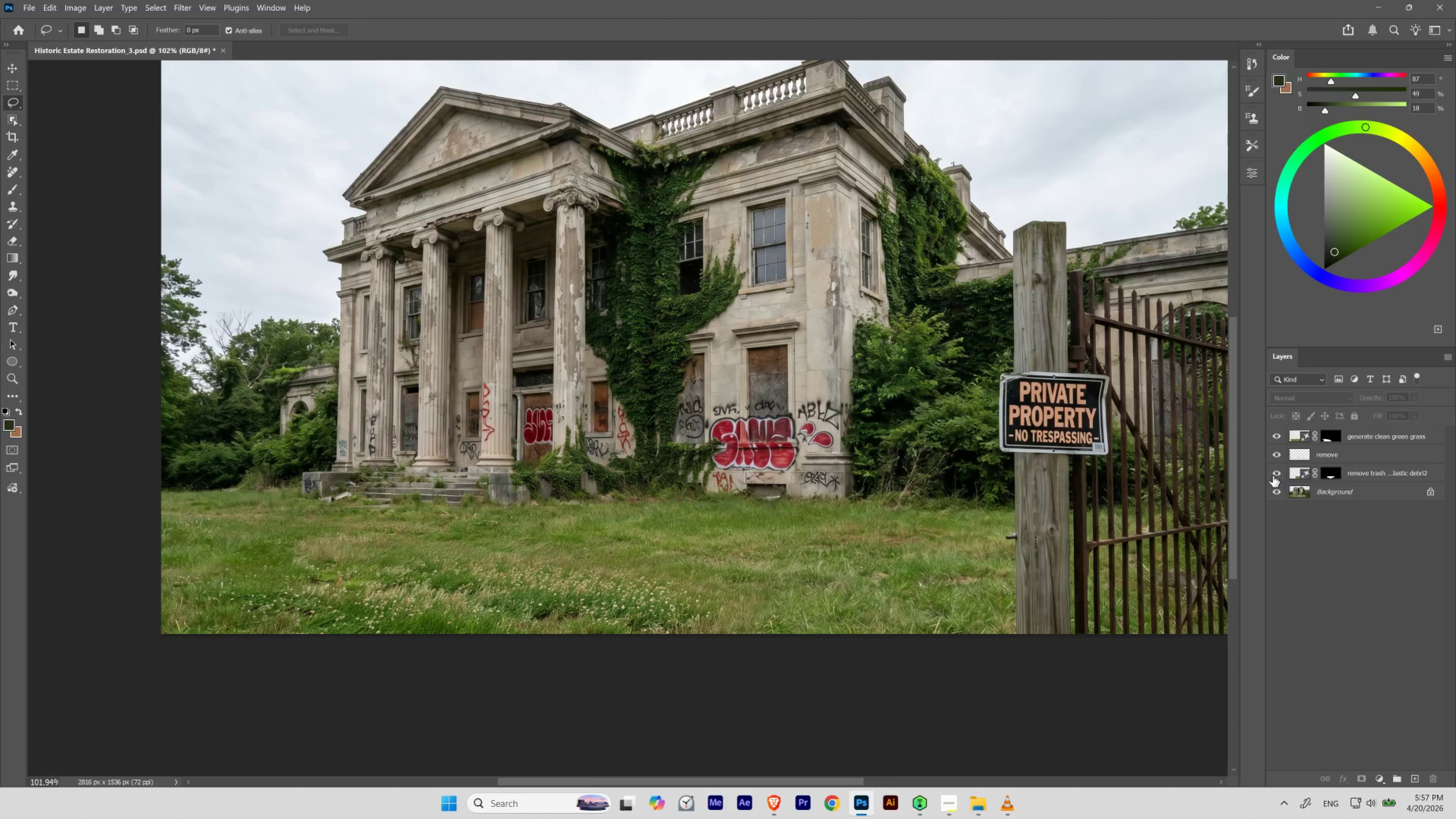 
left_click_drag(start_coordinate=[857, 456], to_coordinate=[757, 465])
 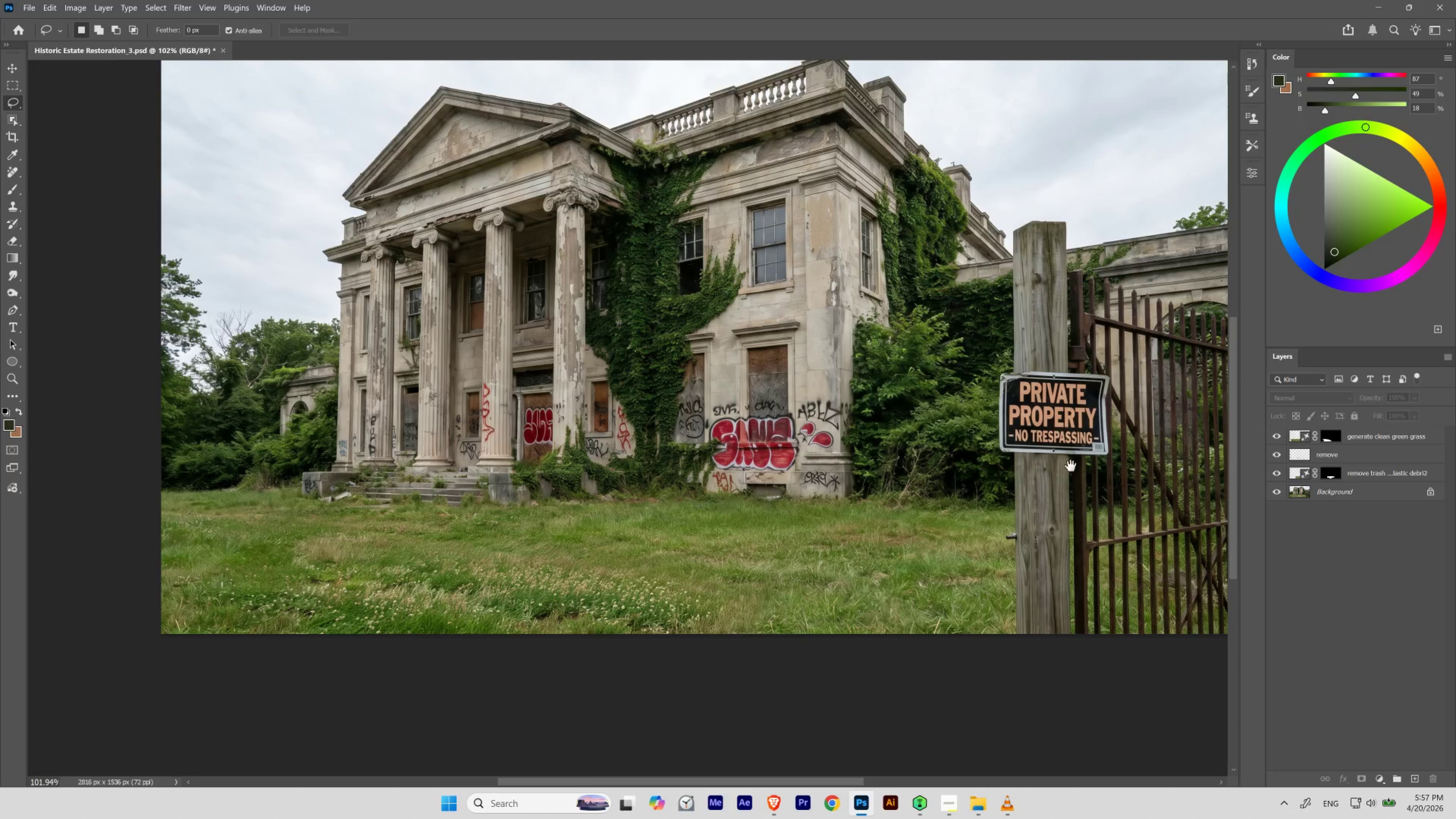 
hold_key(key=Space, duration=3.16)
 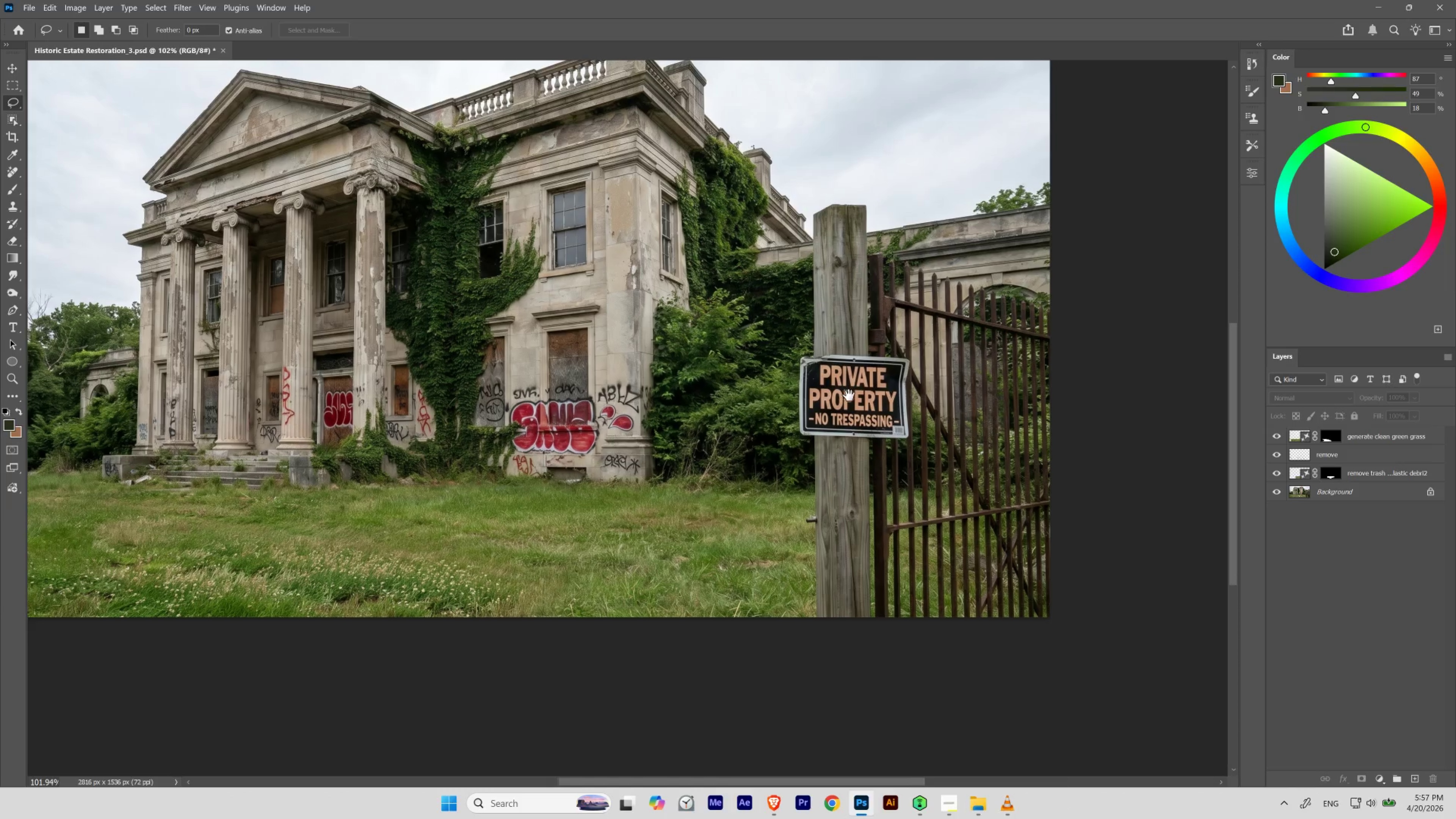 
hold_key(key=AltLeft, duration=1.92)
left_click([1276, 490])
 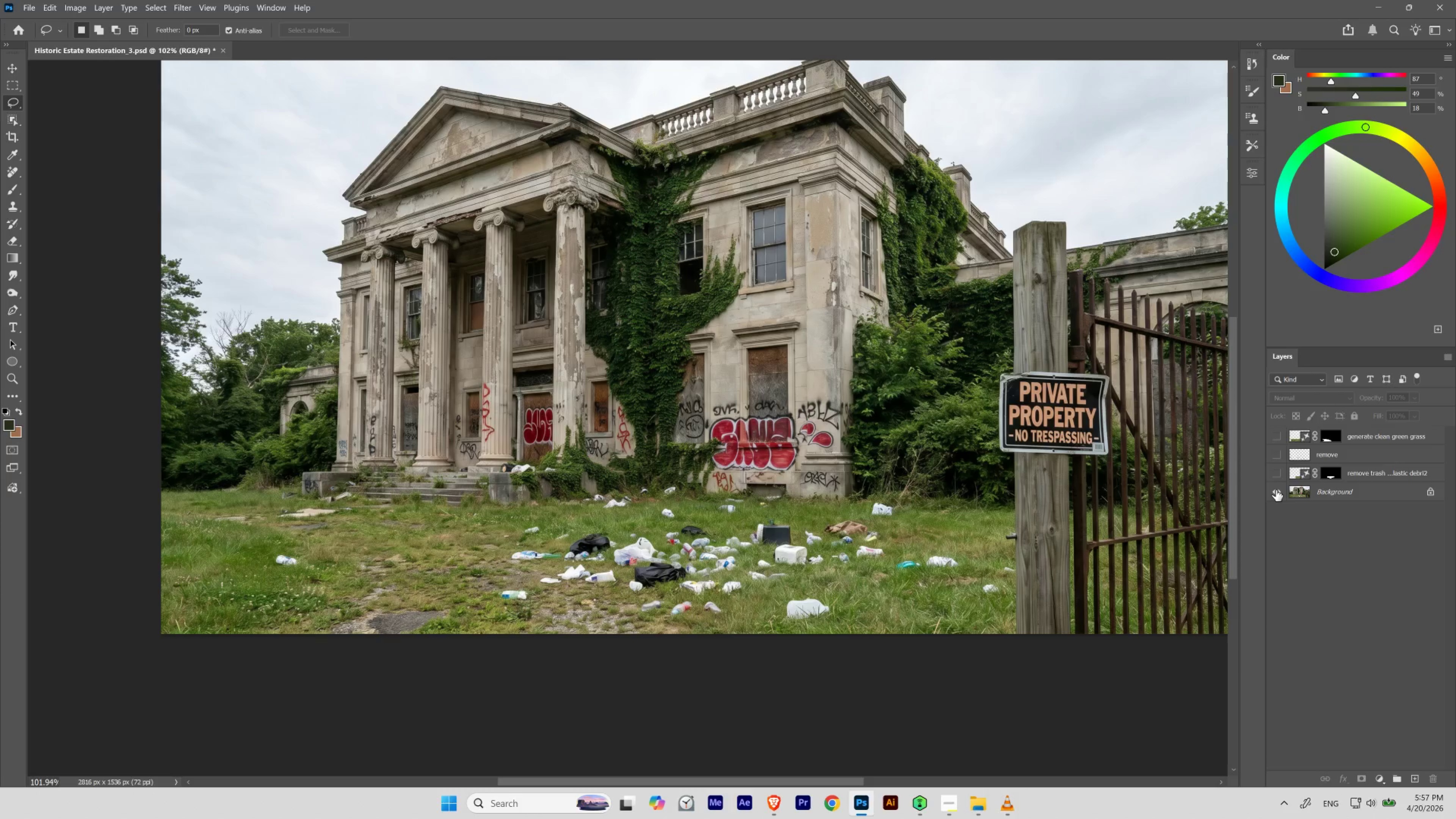 
left_click([1276, 490])
 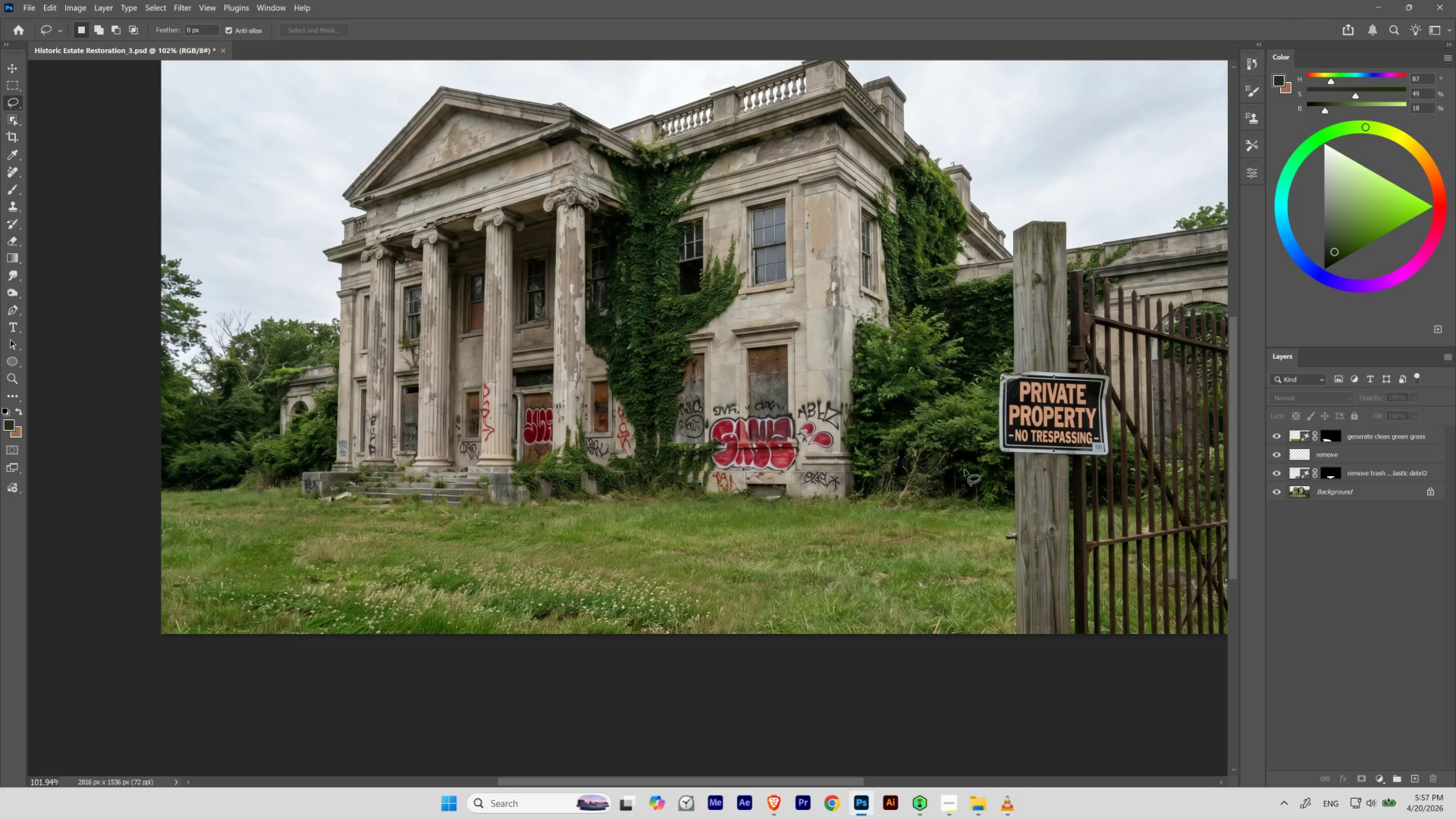 
hold_key(key=Space, duration=1.91)
 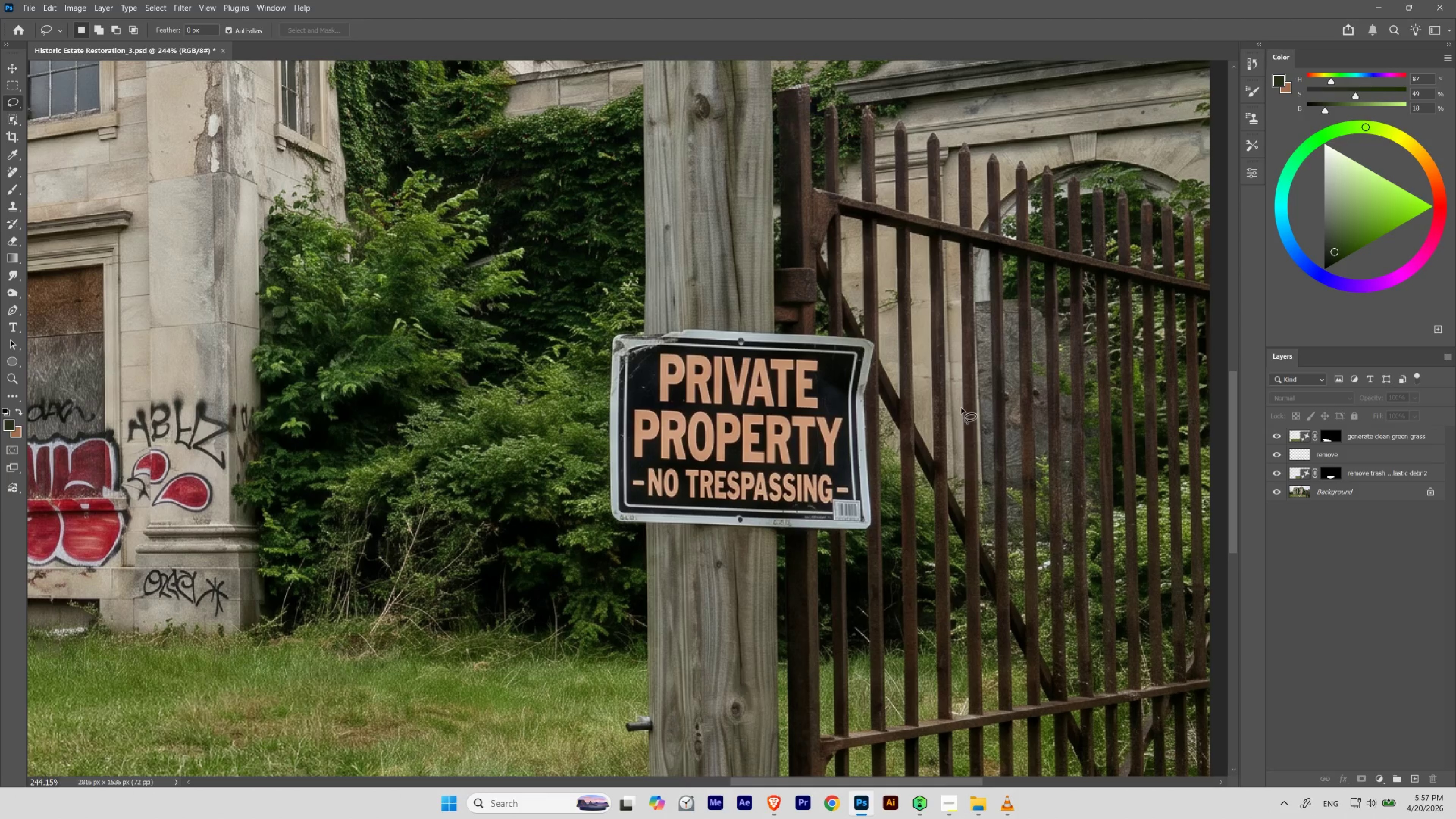 
left_click_drag(start_coordinate=[1049, 412], to_coordinate=[849, 395])
 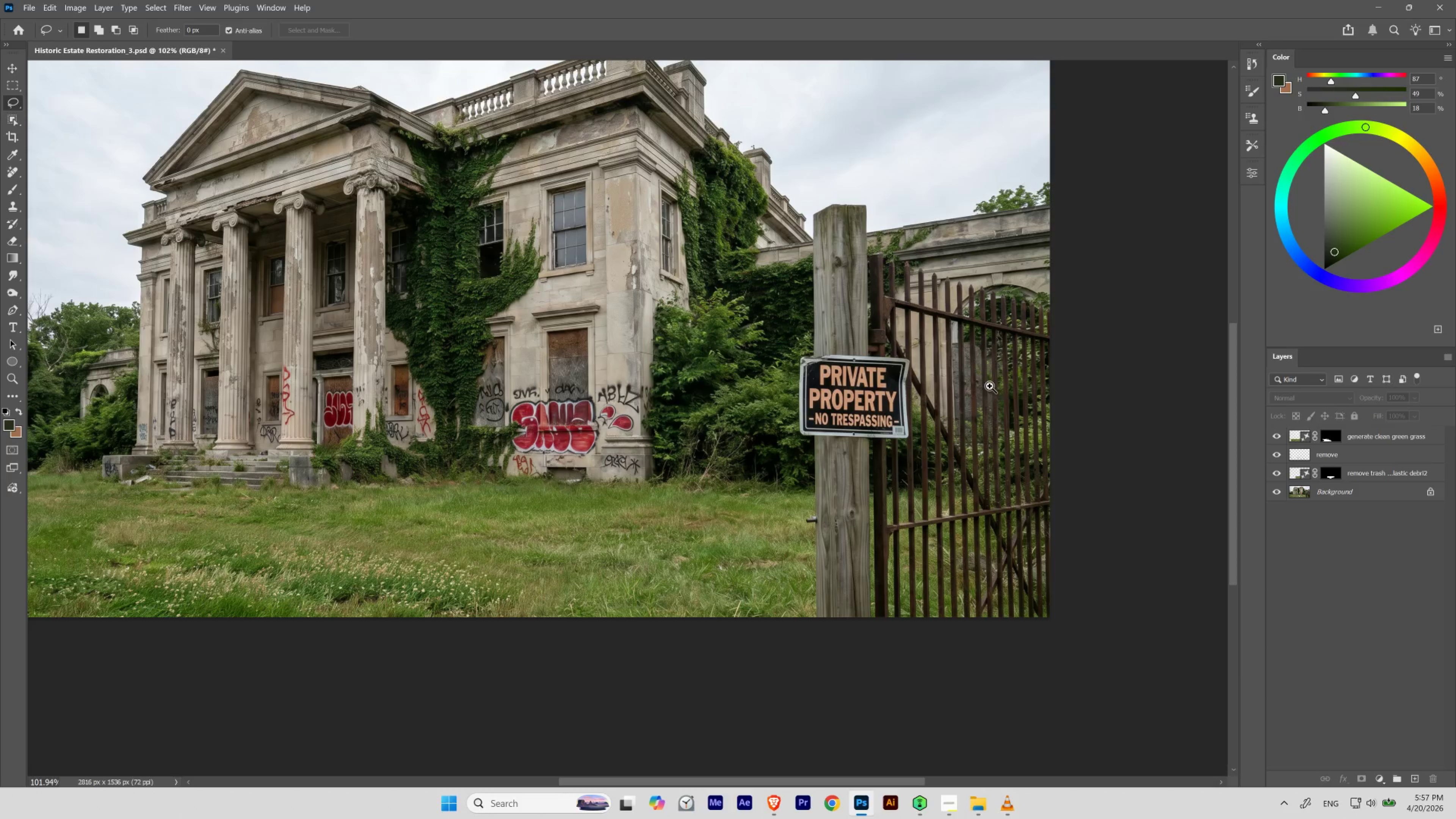 
hold_key(key=ControlLeft, duration=0.95)
left_click_drag(start_coordinate=[935, 373], to_coordinate=[961, 407])
 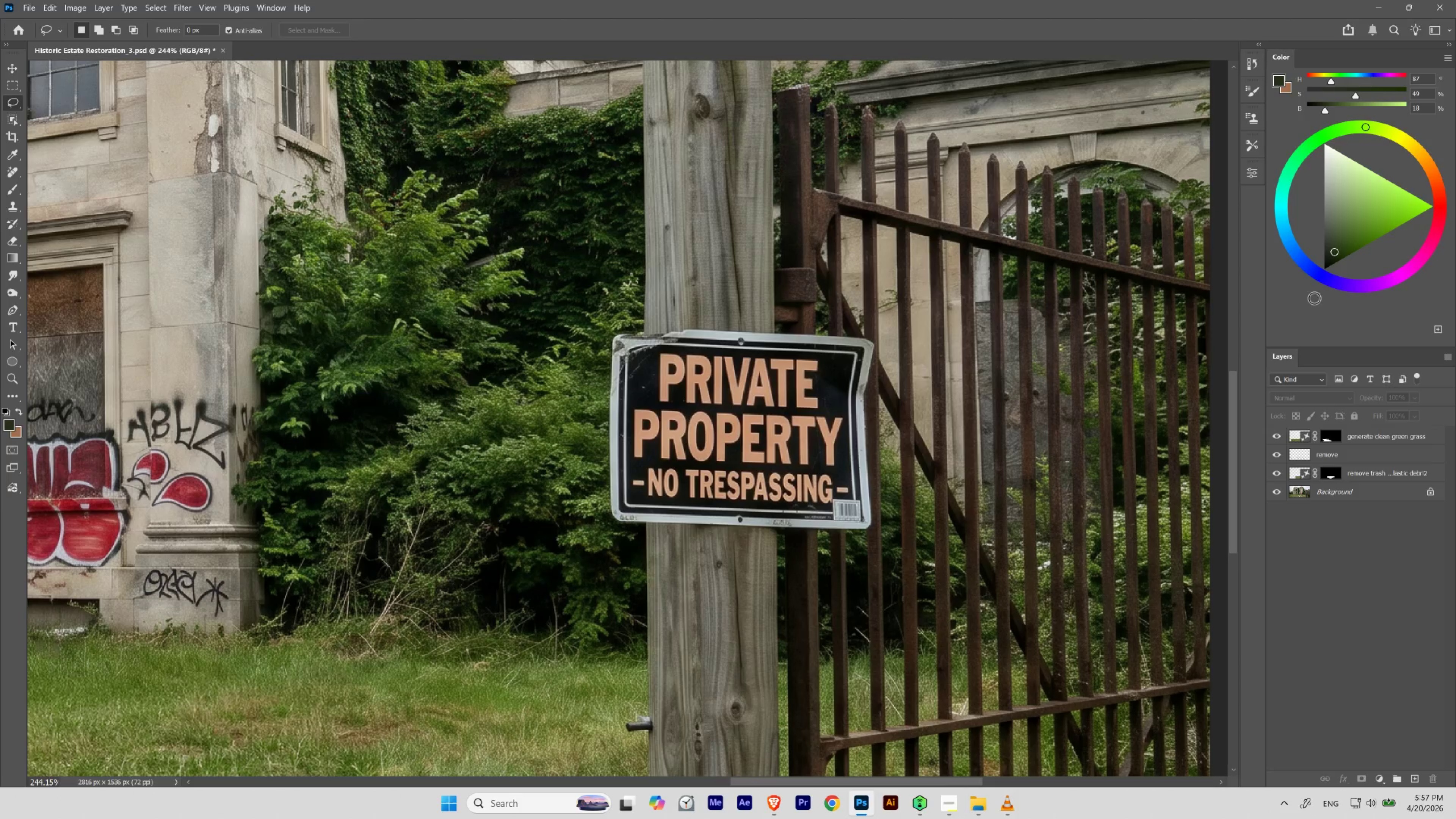 
left_click([1357, 453])
 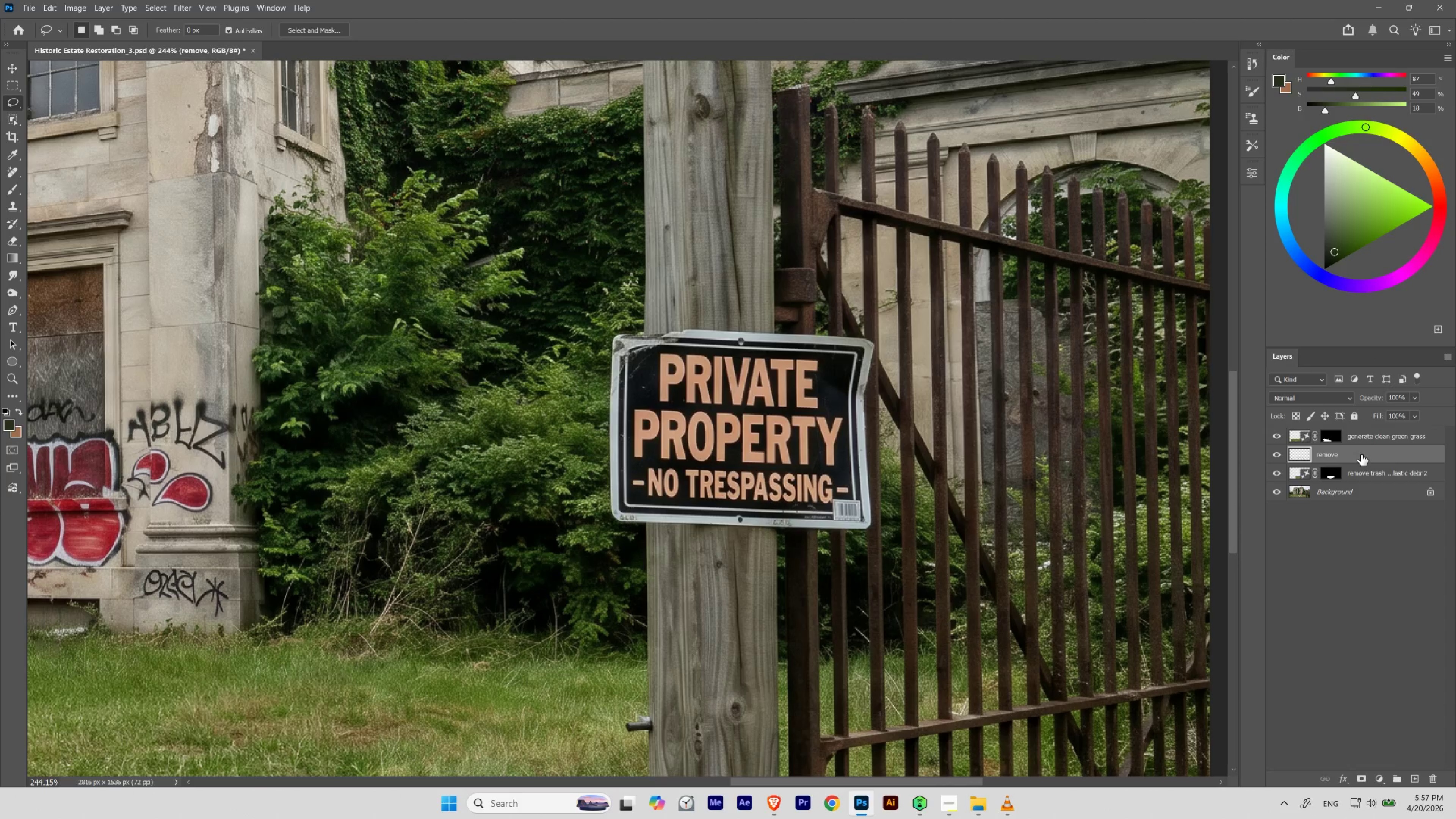 
left_click_drag(start_coordinate=[1362, 454], to_coordinate=[1364, 432])
 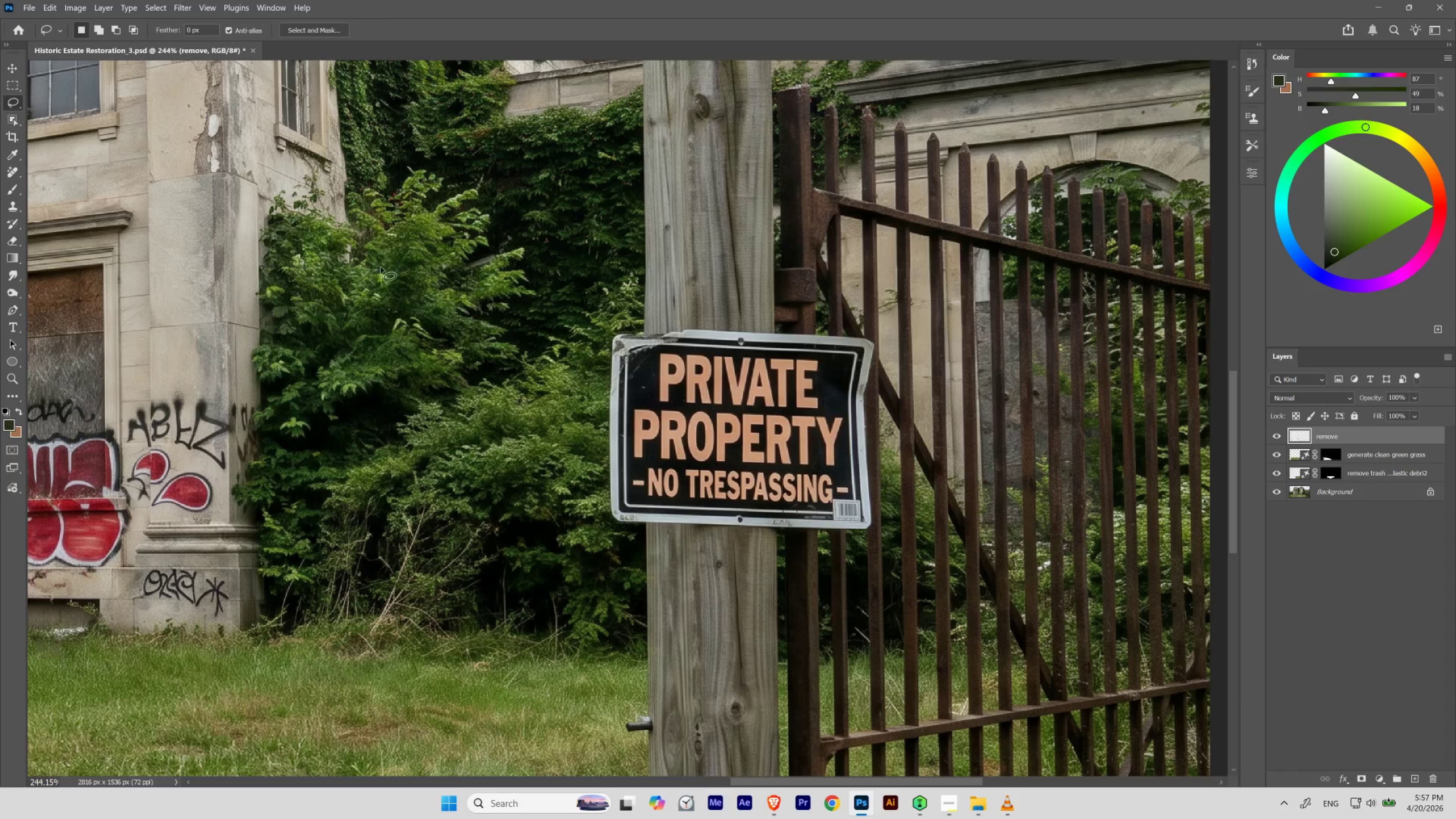 
left_click([17, 171])
 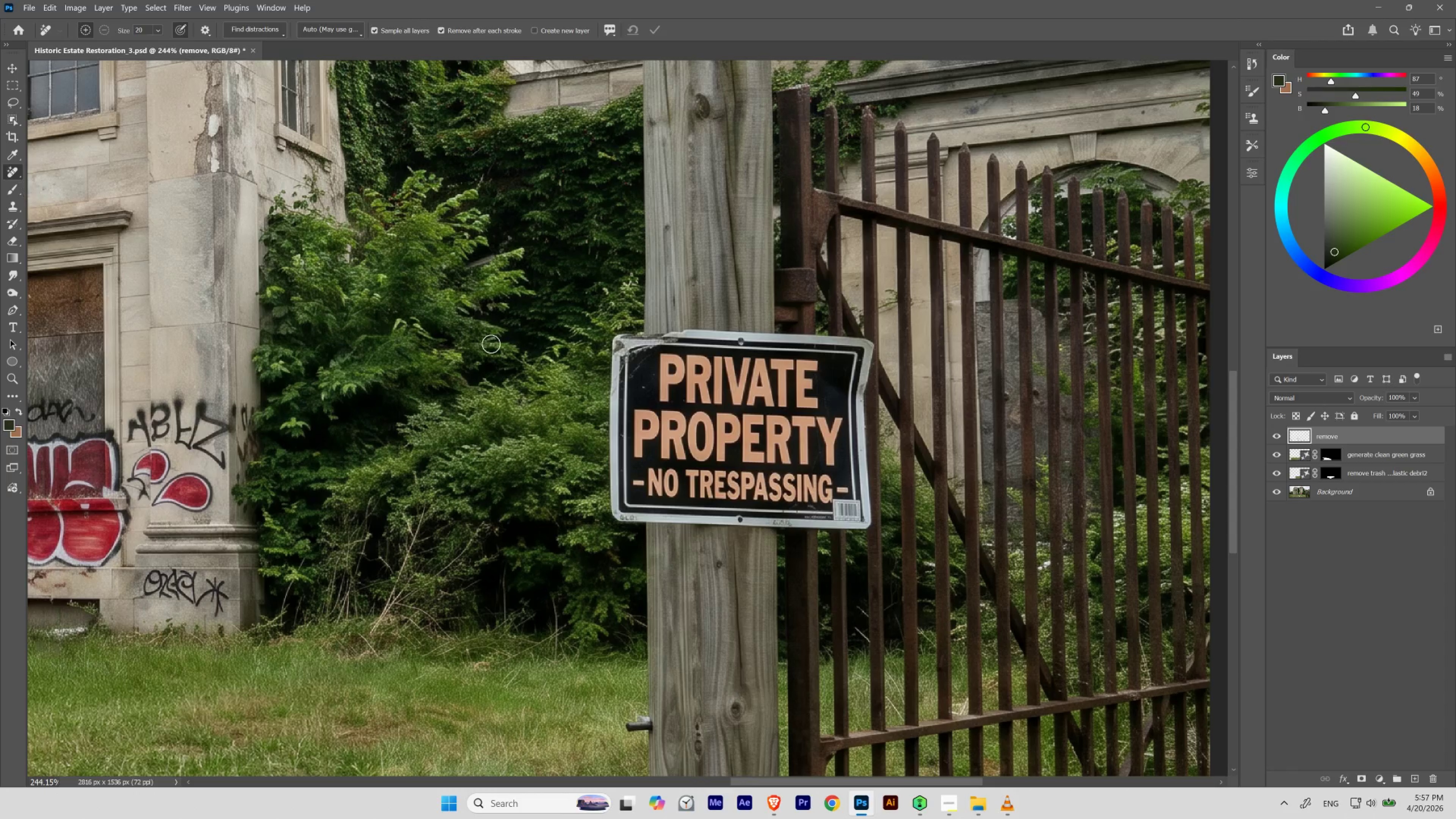 
hold_key(key=ControlLeft, duration=0.97)
 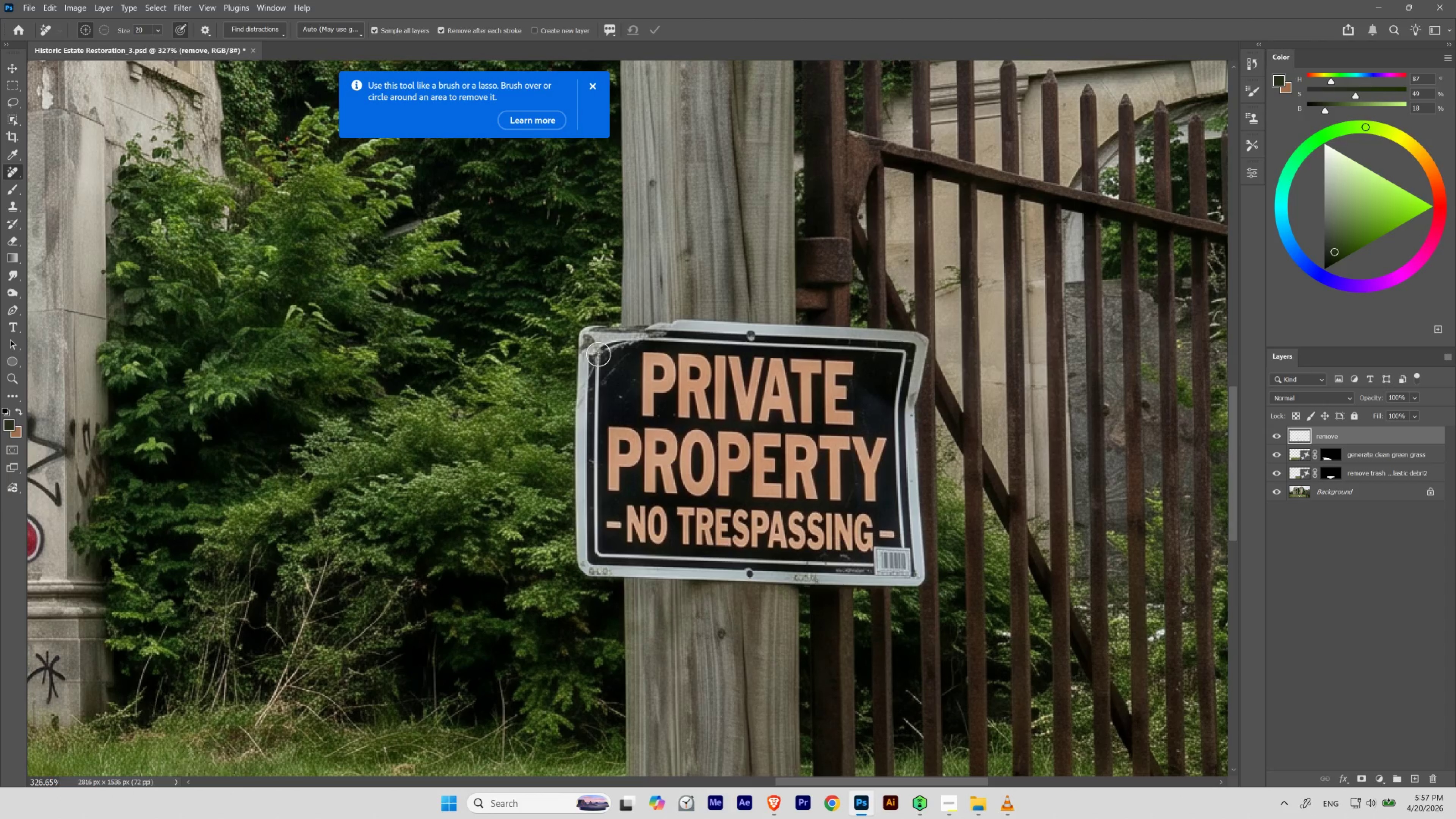 
hold_key(key=Space, duration=0.98)
 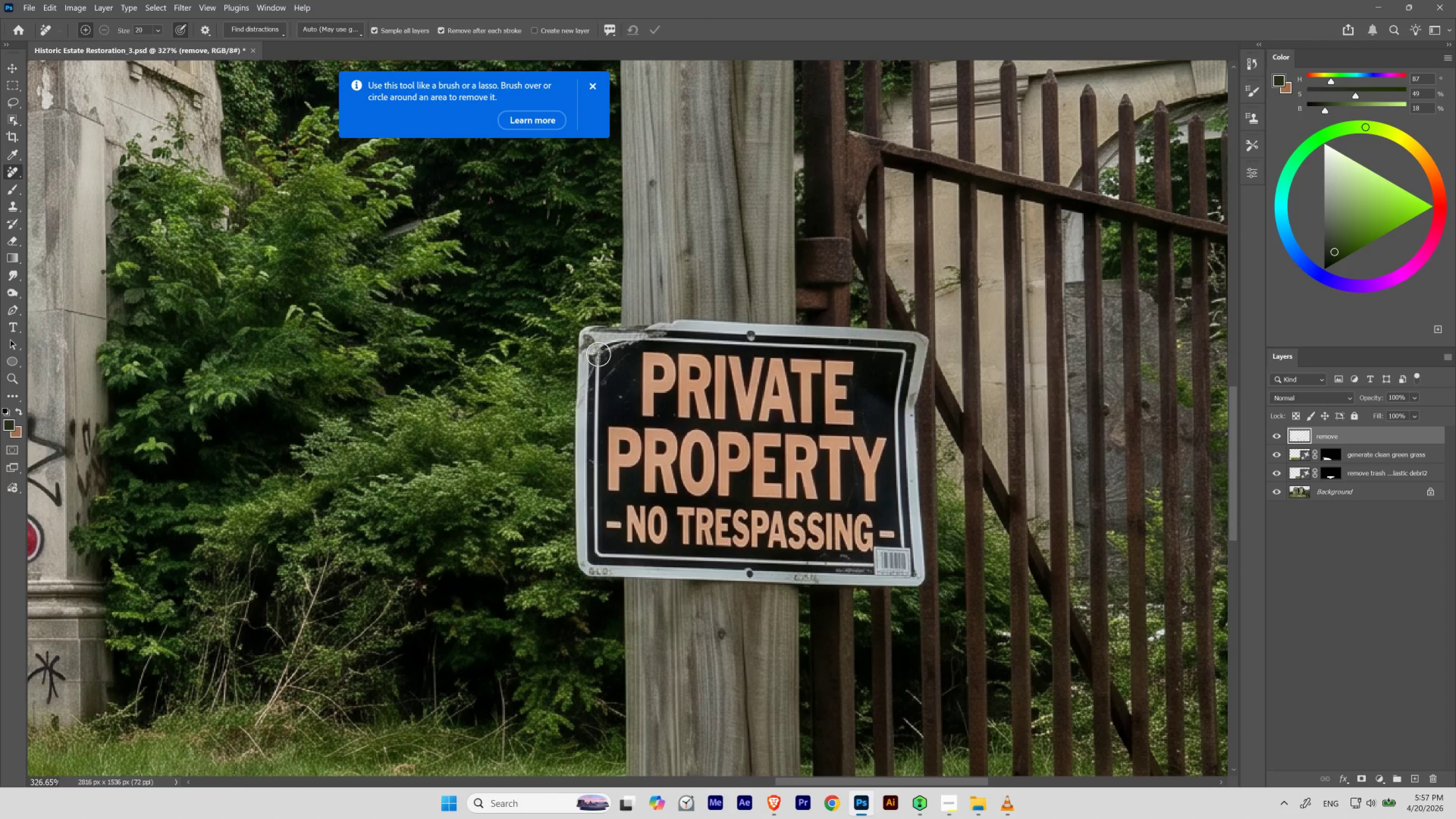 
left_click_drag(start_coordinate=[711, 359], to_coordinate=[723, 376])
 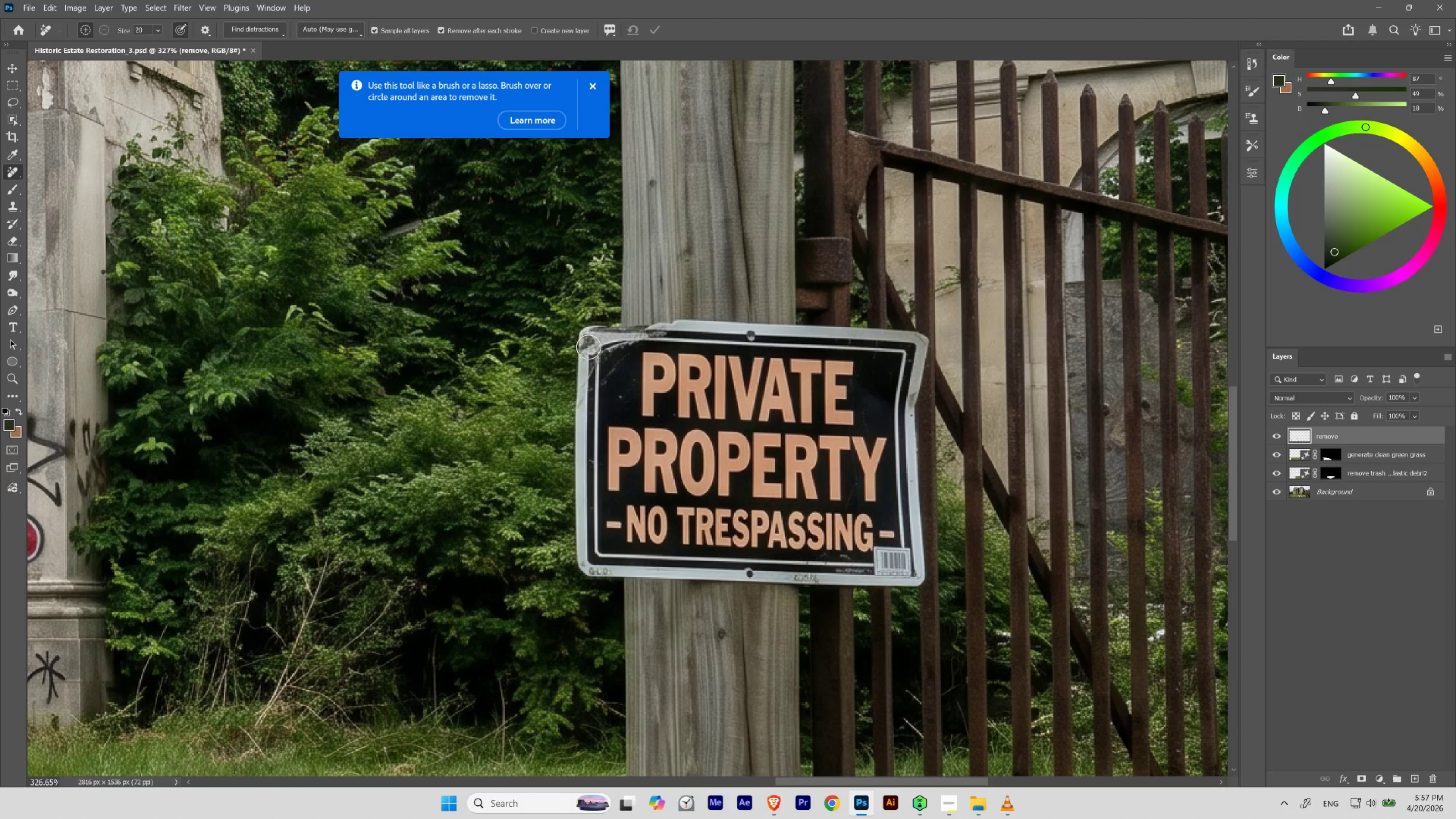 
key(BracketRight)
 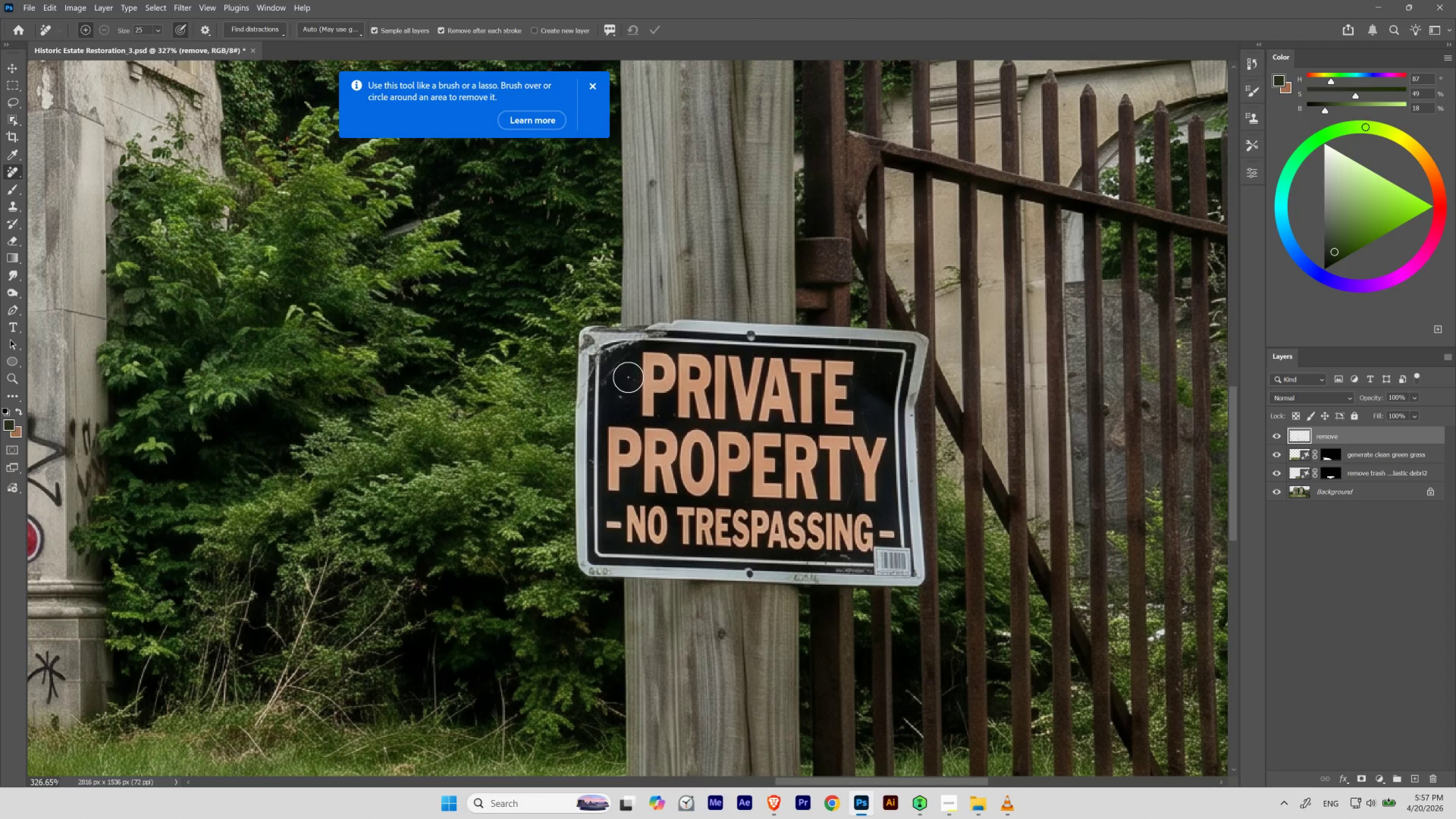 
key(BracketRight)
 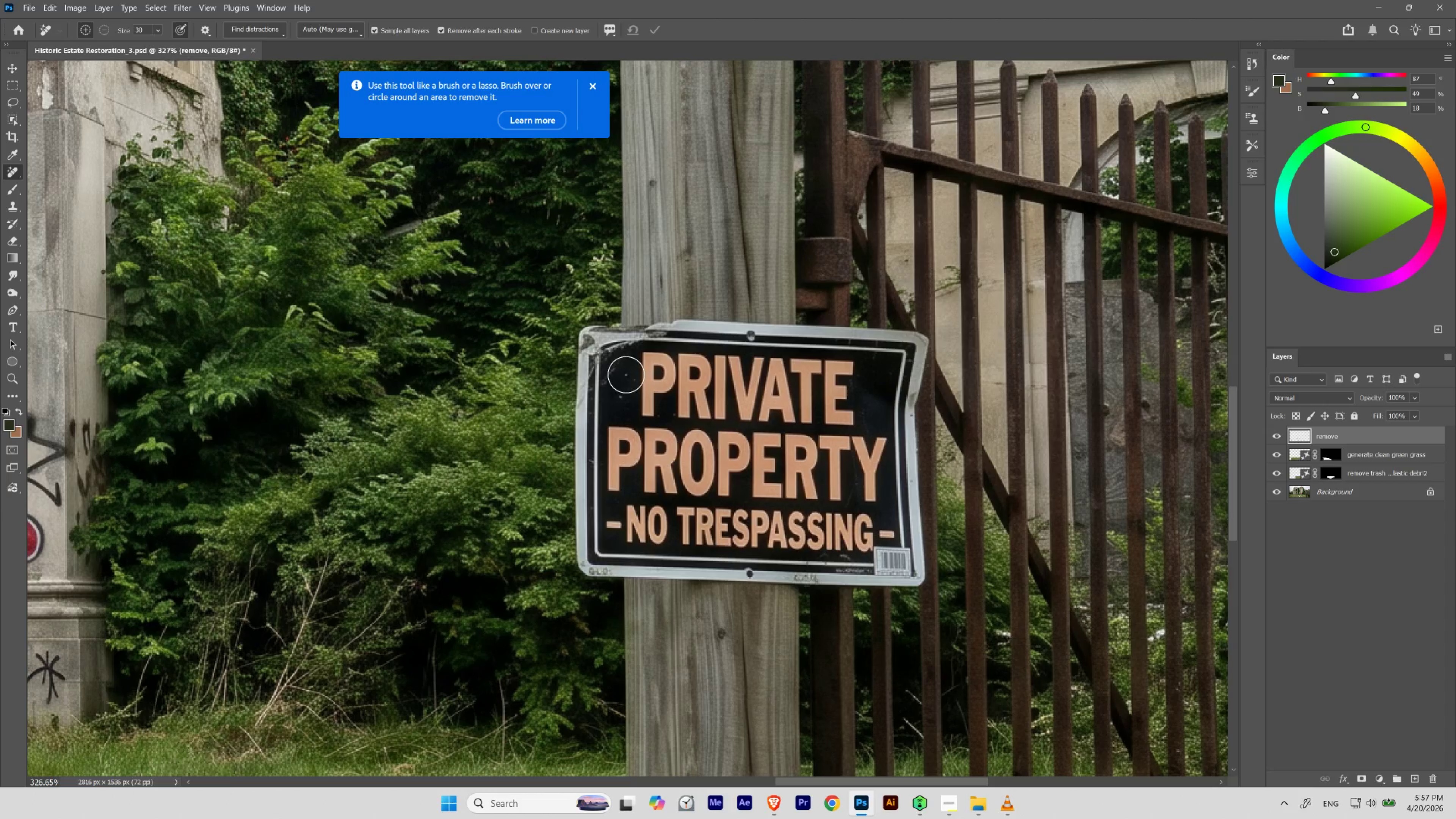 
key(BracketRight)
 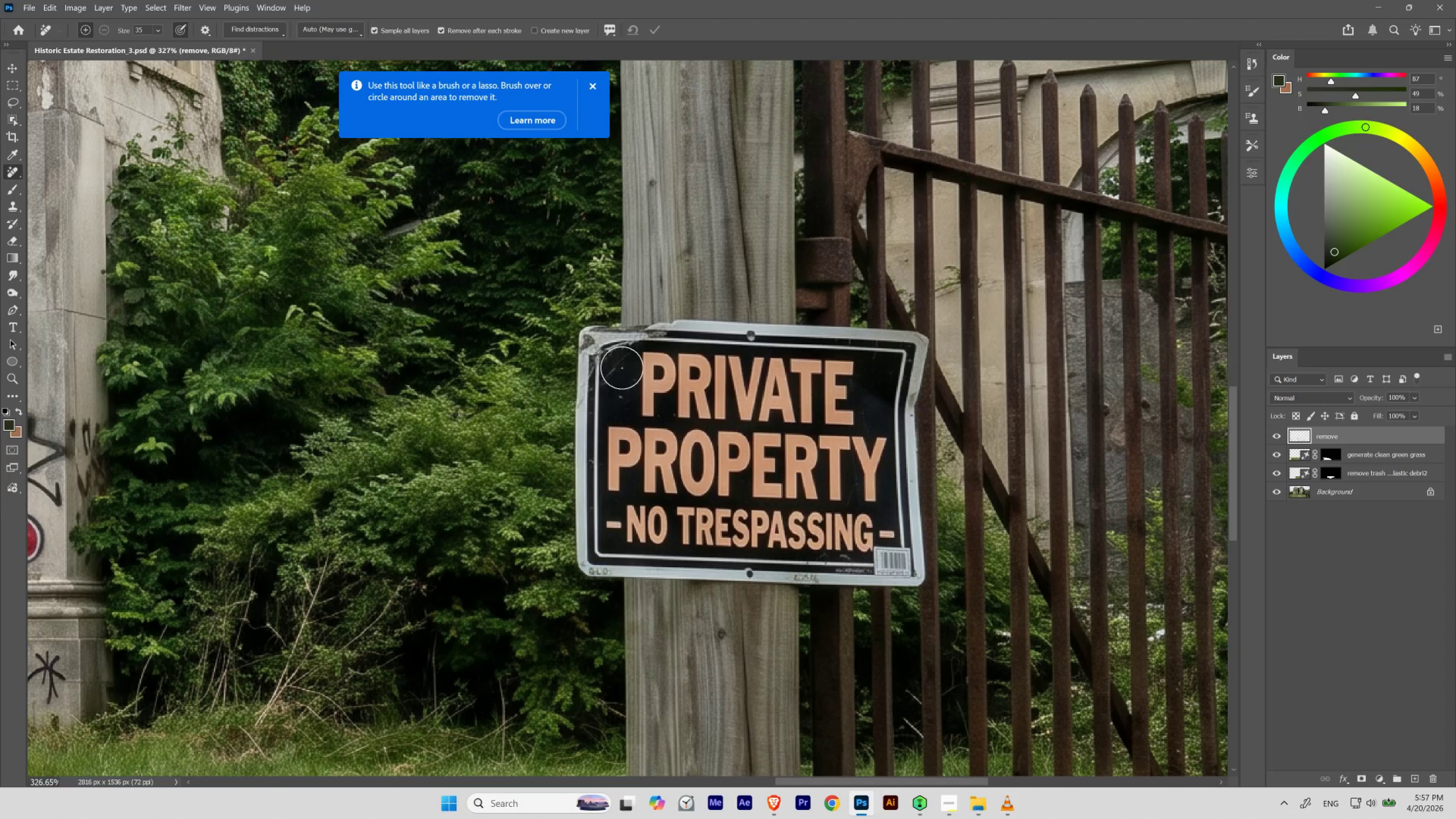 
key(BracketRight)
 